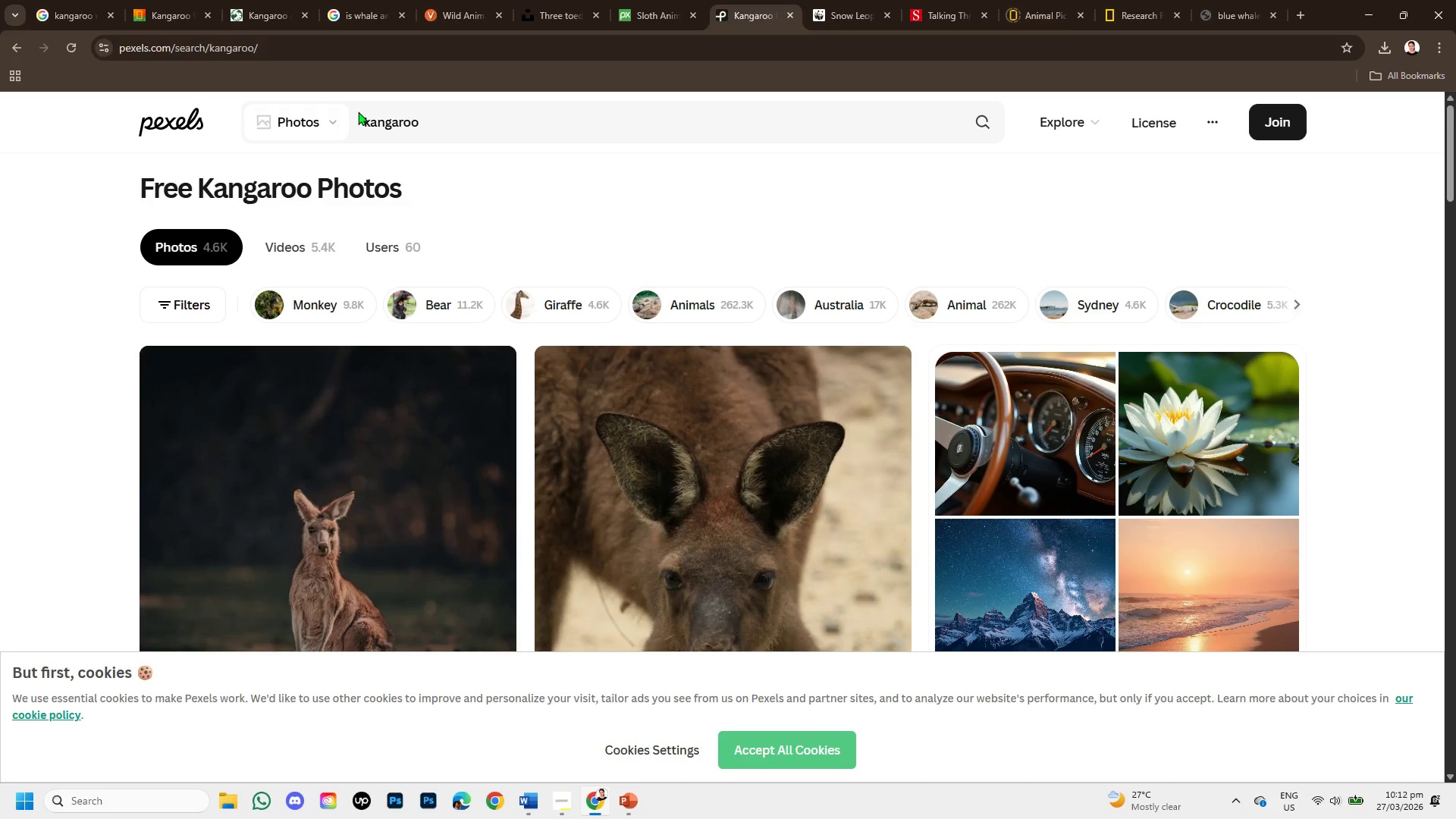 
scroll: coordinate [466, 428], scroll_direction: down, amount: 1.0
 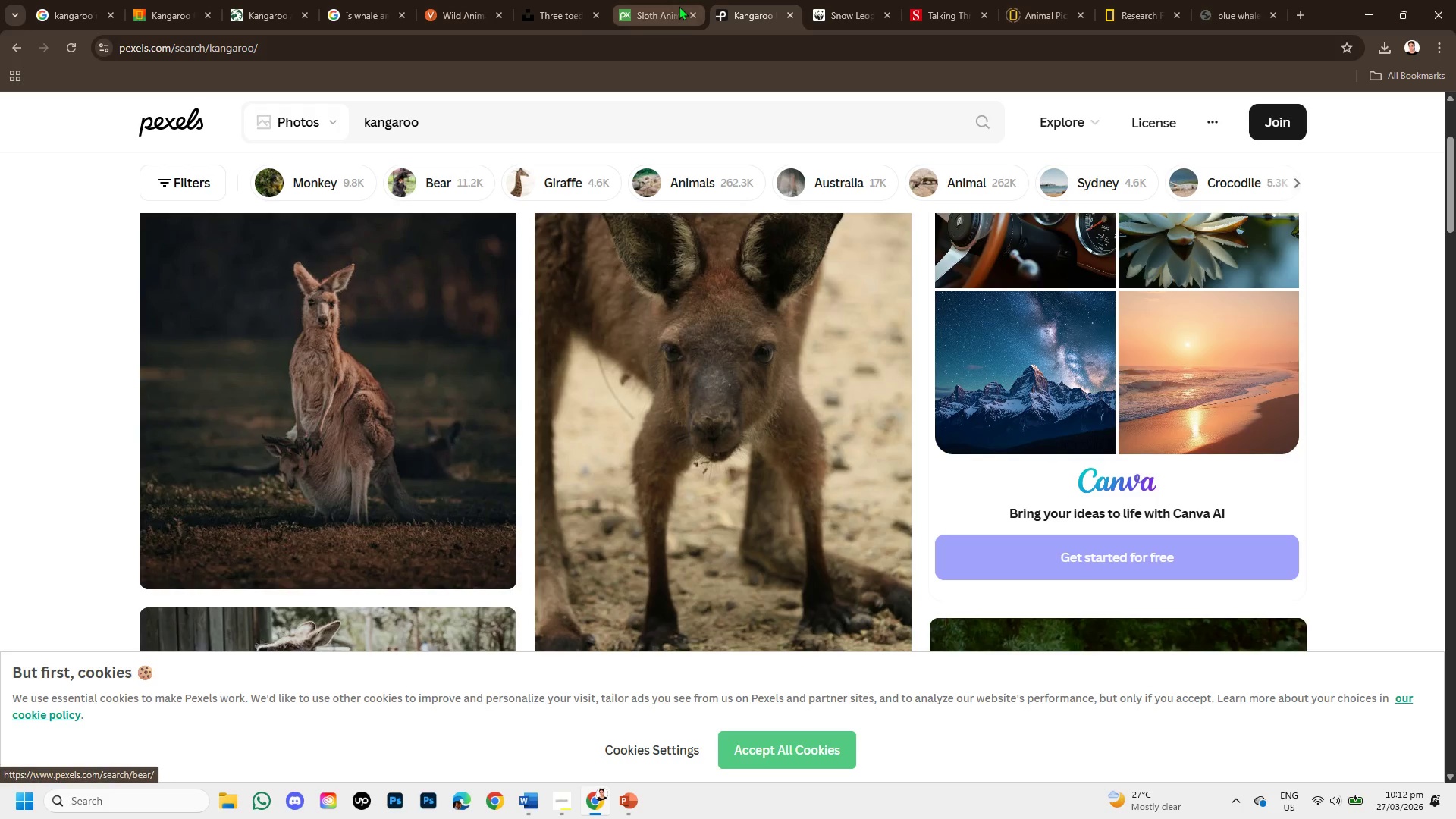 
left_click([679, 6])
 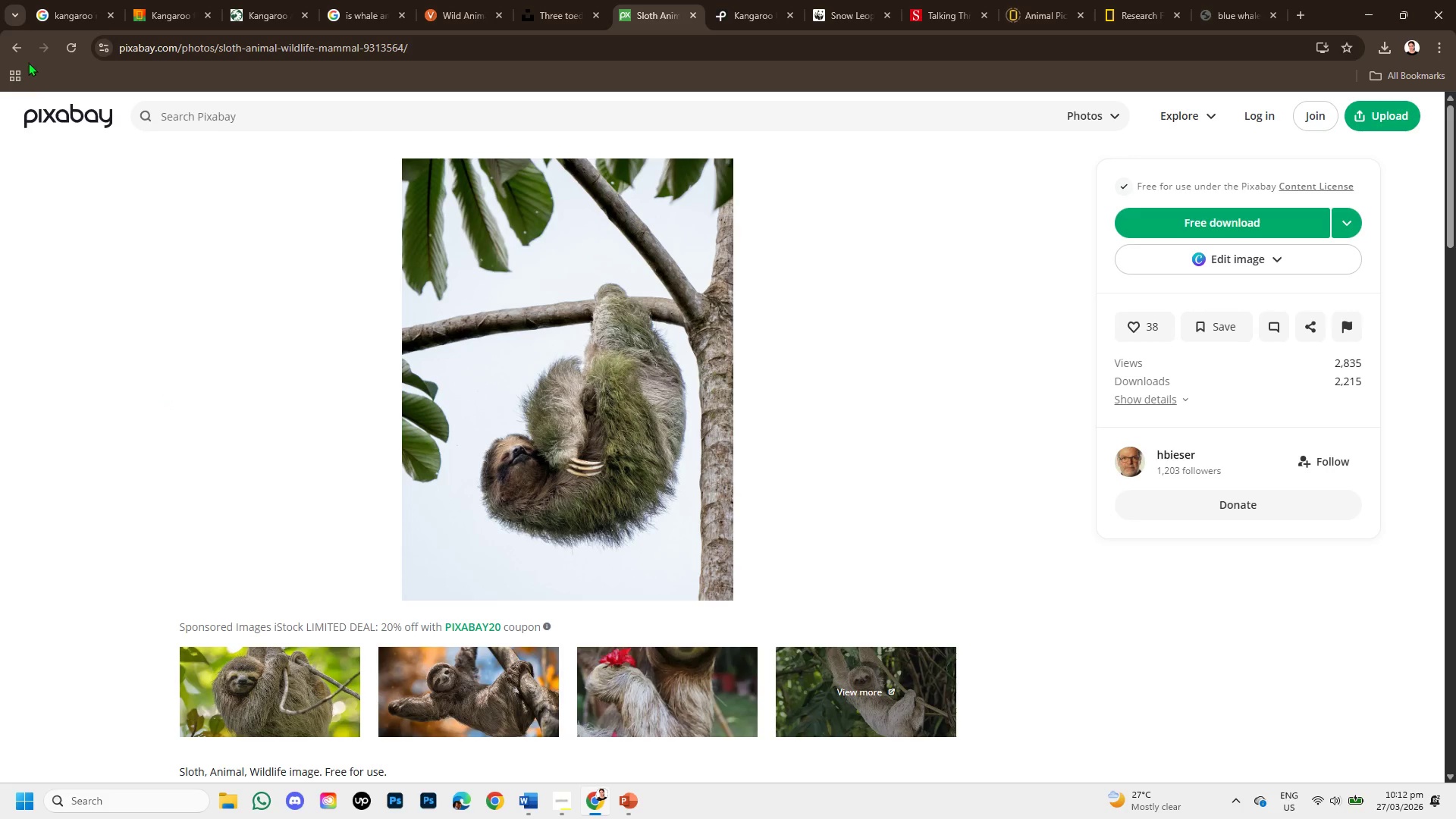 
left_click([14, 48])
 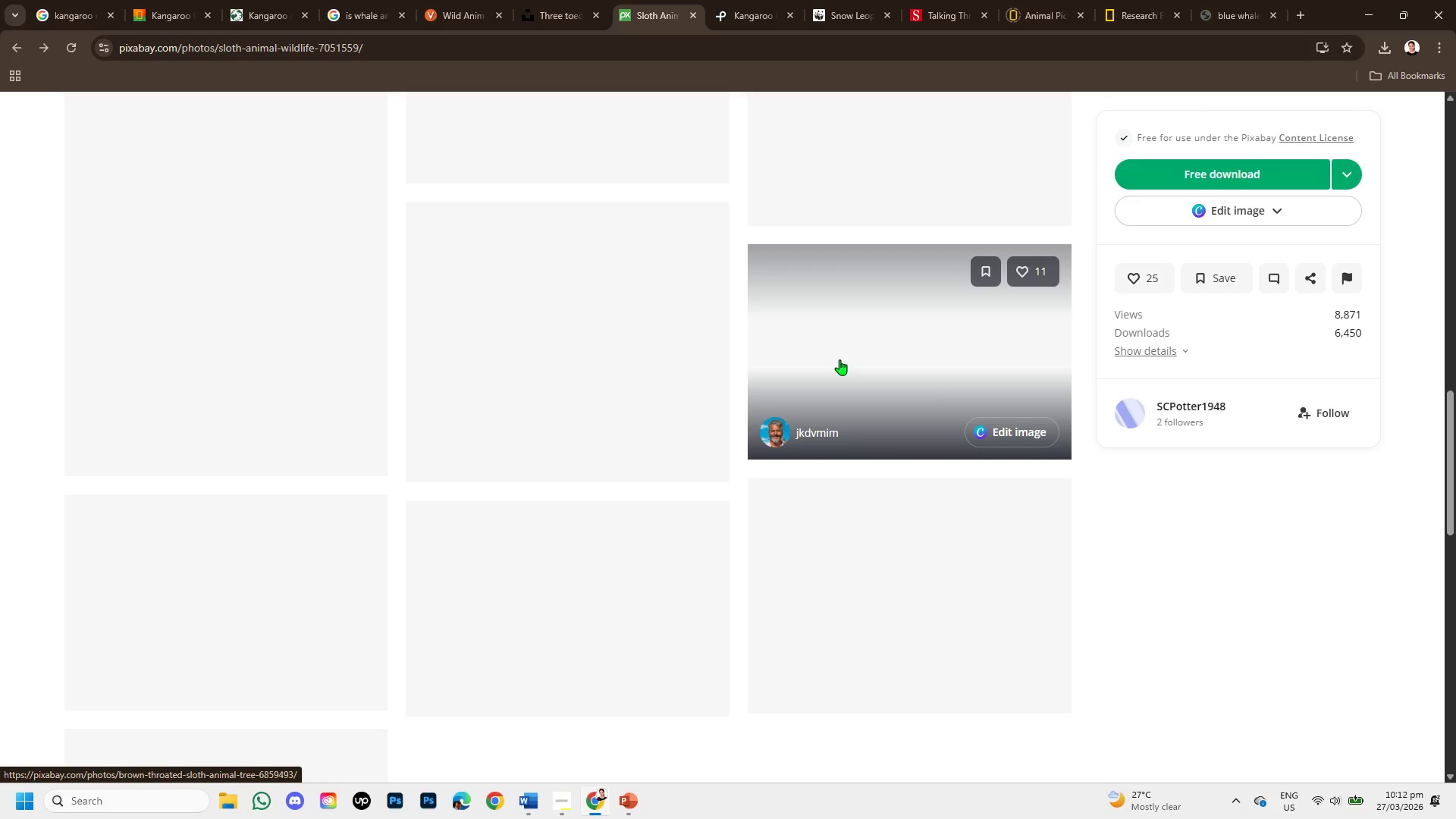 
scroll: coordinate [551, 188], scroll_direction: up, amount: 9.0
 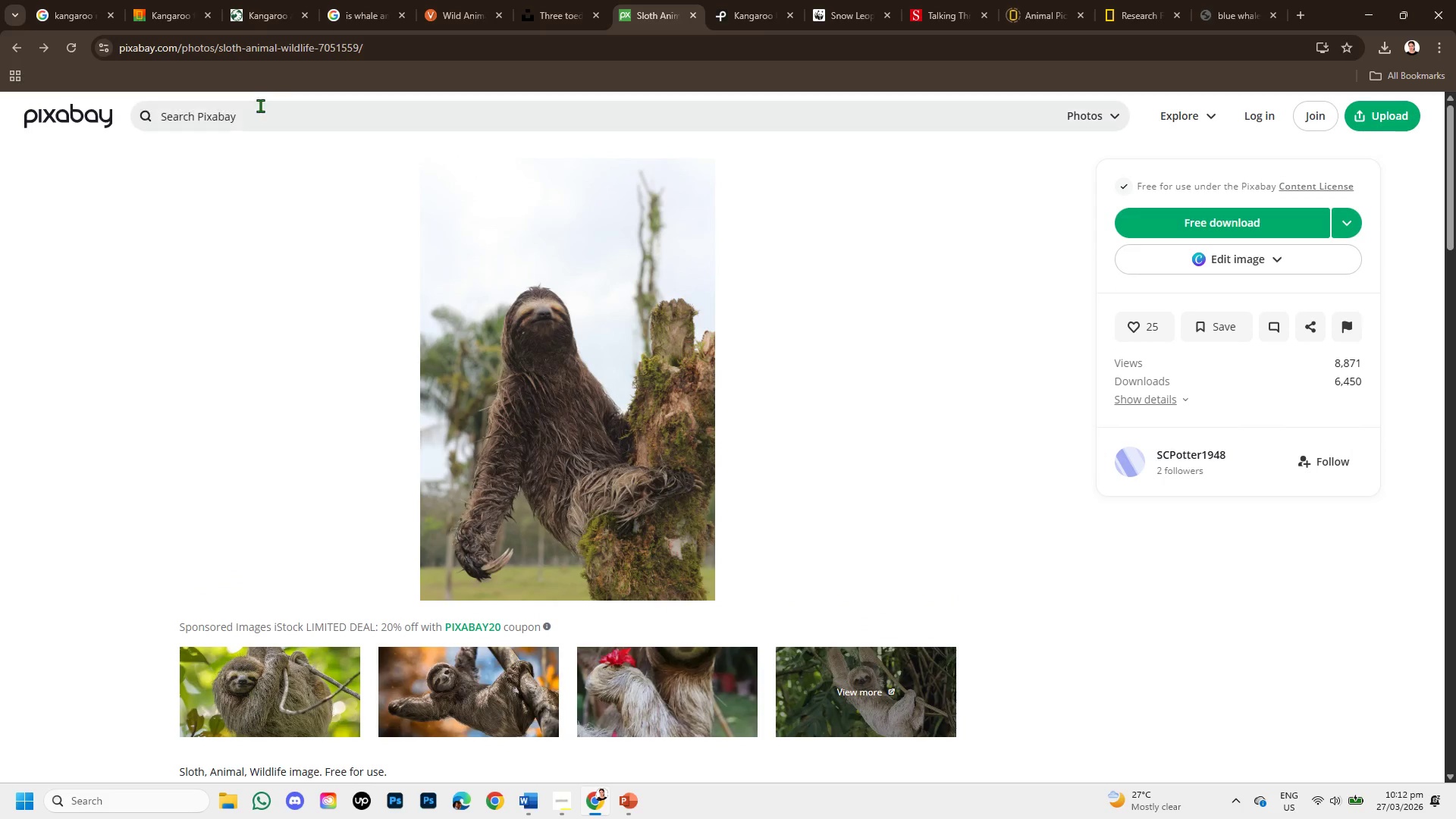 
left_click([260, 107])
 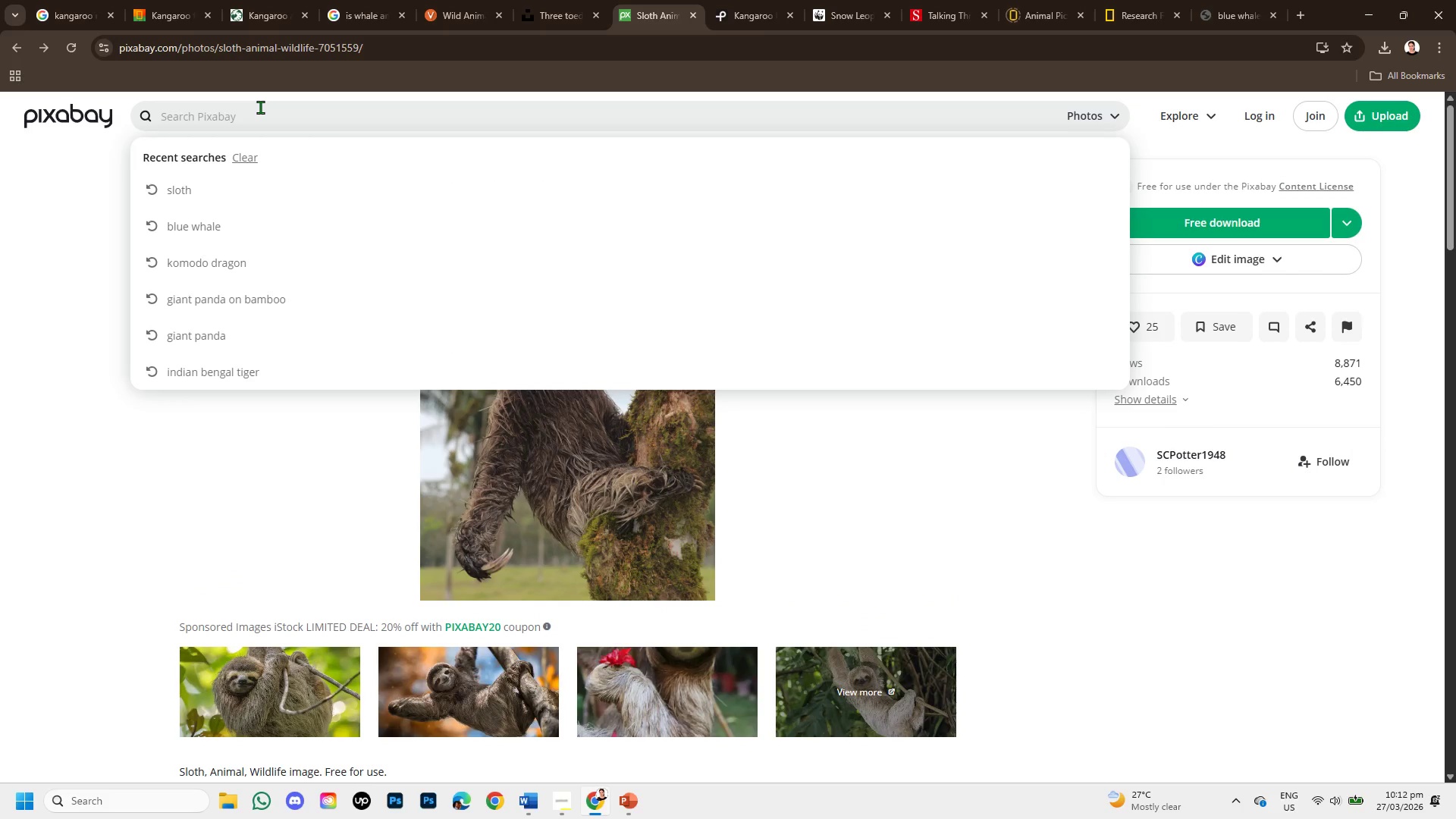 
type(kangaroo)
 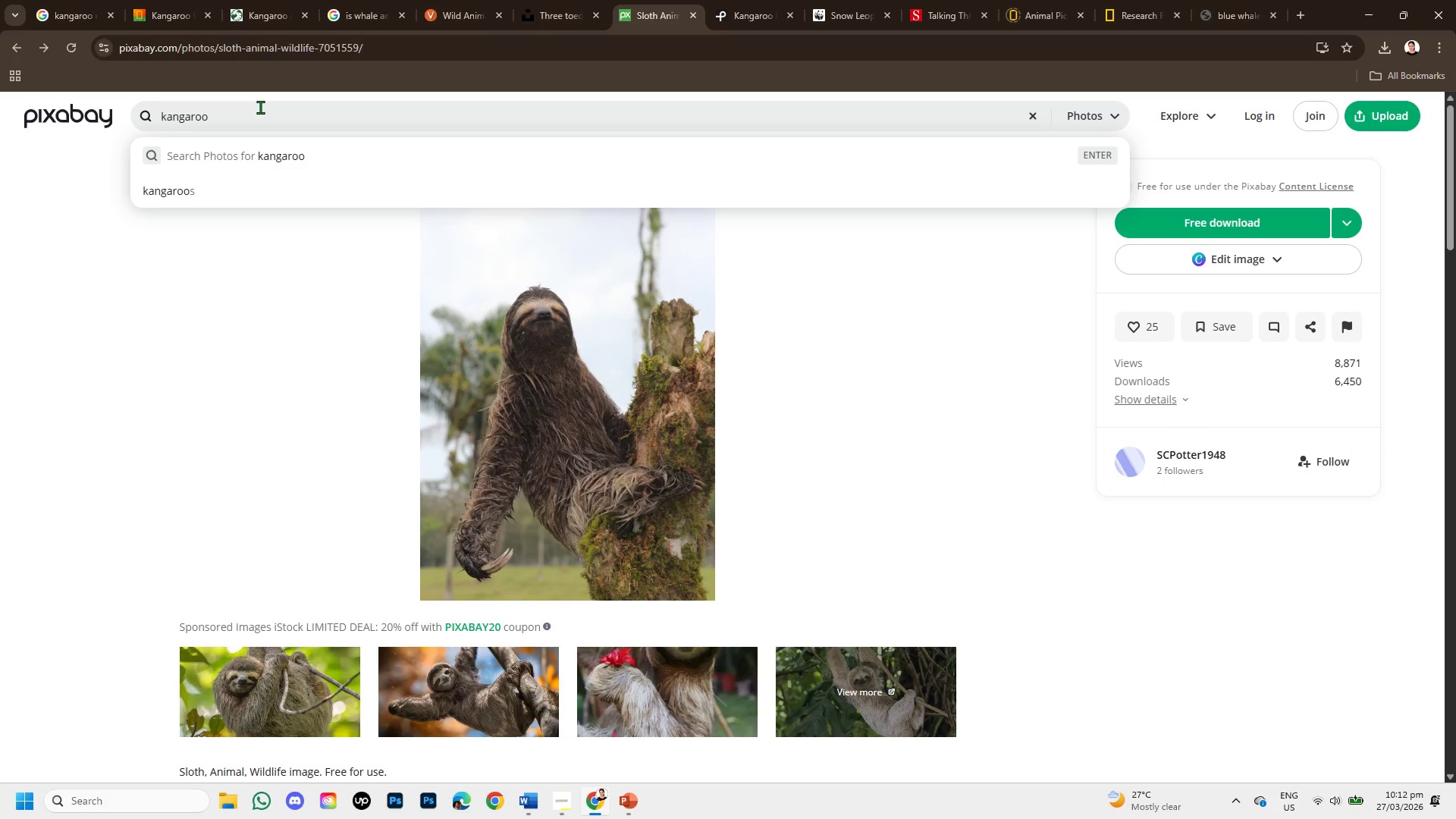 
key(Enter)
 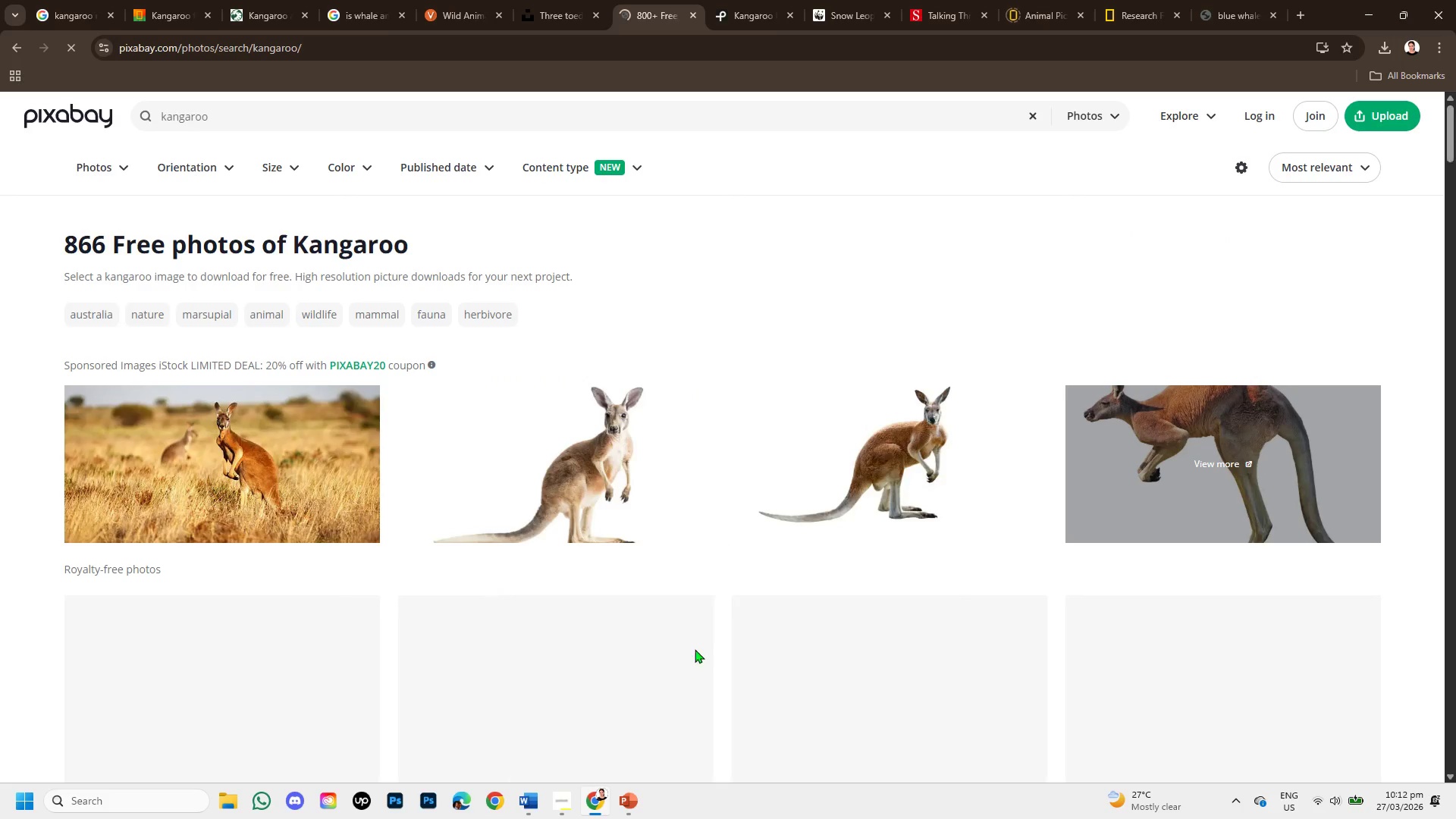 
scroll: coordinate [526, 511], scroll_direction: down, amount: 3.0
 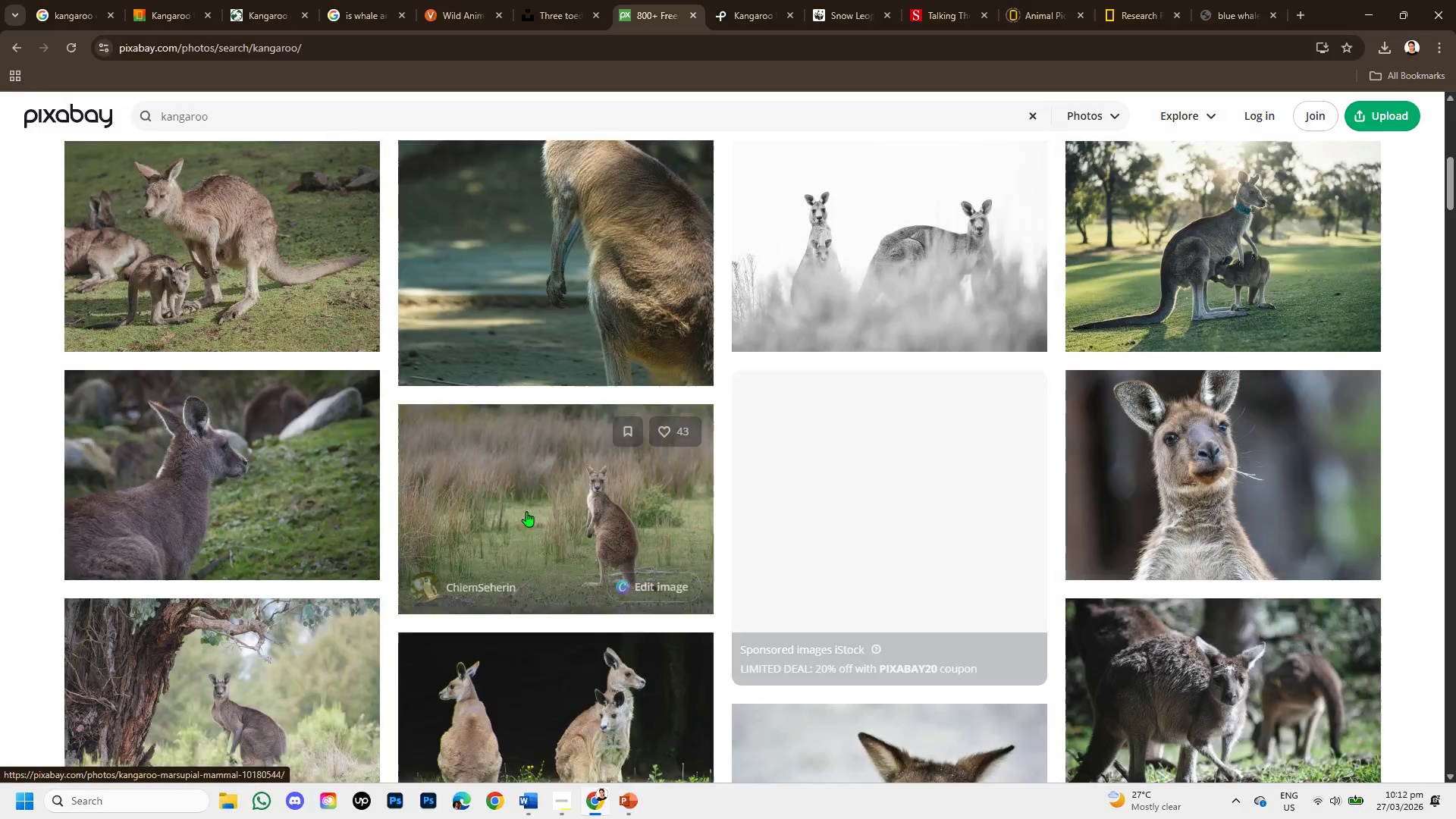 
scroll: coordinate [526, 511], scroll_direction: up, amount: 3.0
 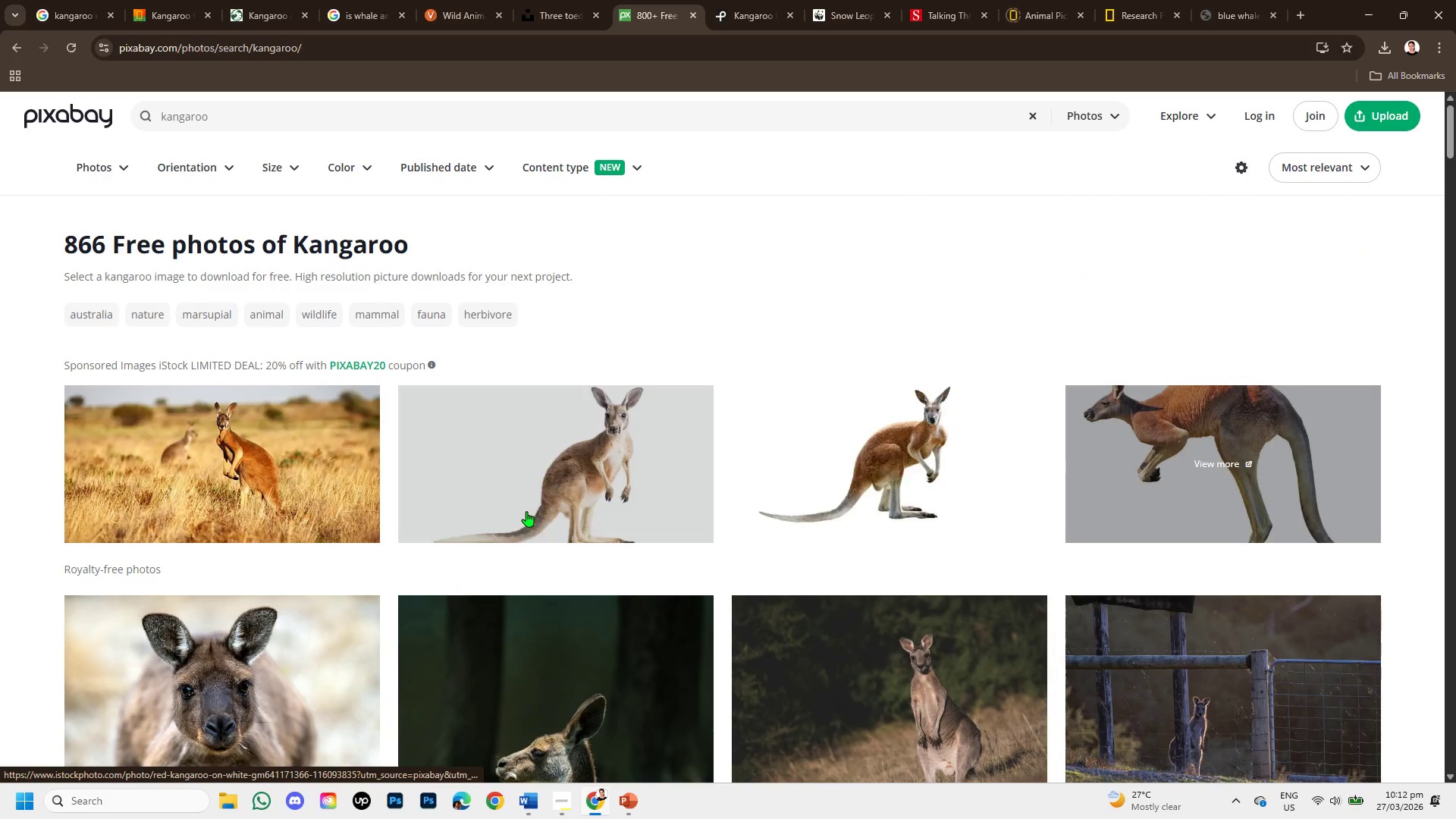 
scroll: coordinate [592, 609], scroll_direction: down, amount: 2.0
 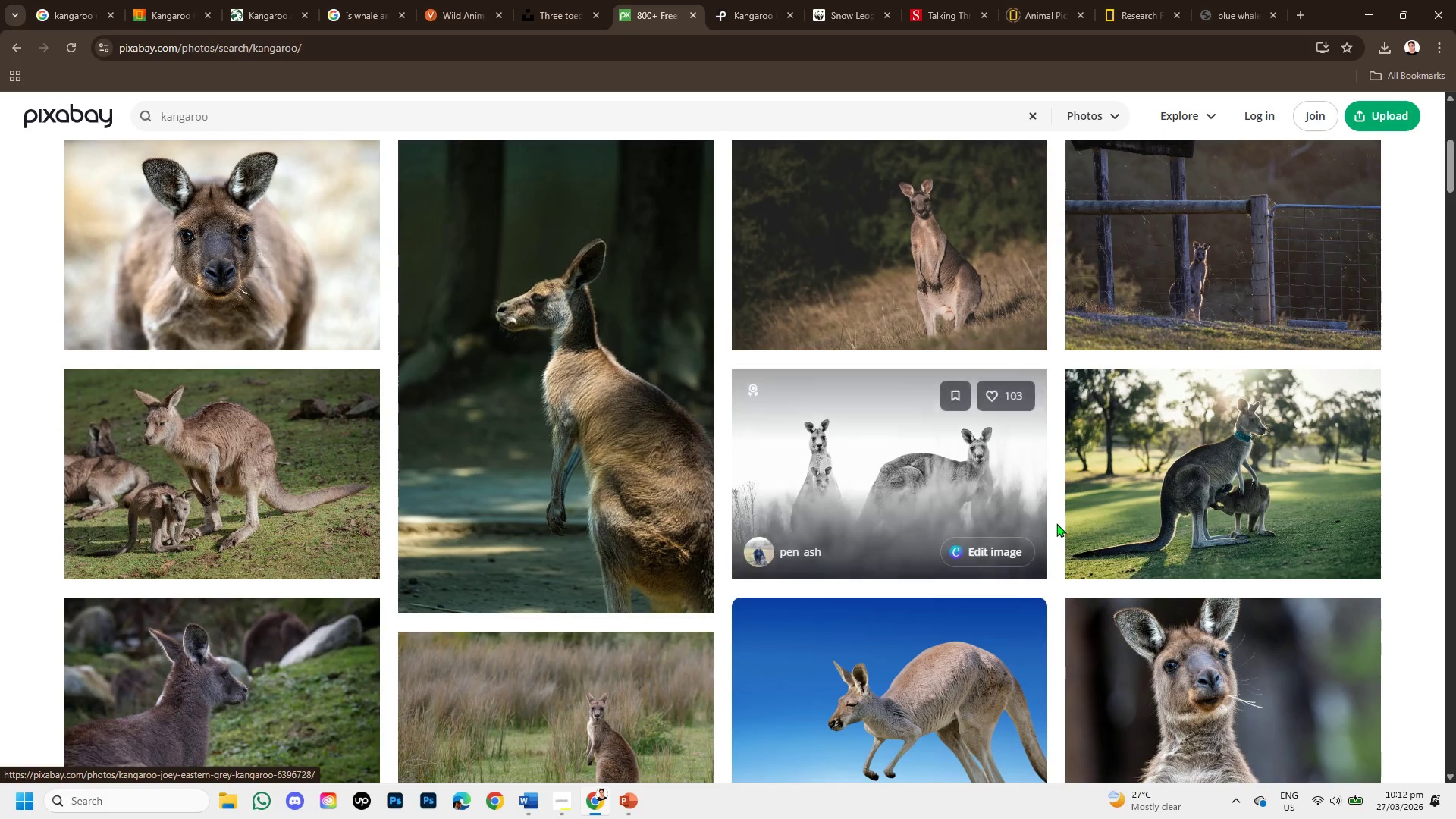 
scroll: coordinate [904, 546], scroll_direction: up, amount: 1.0
 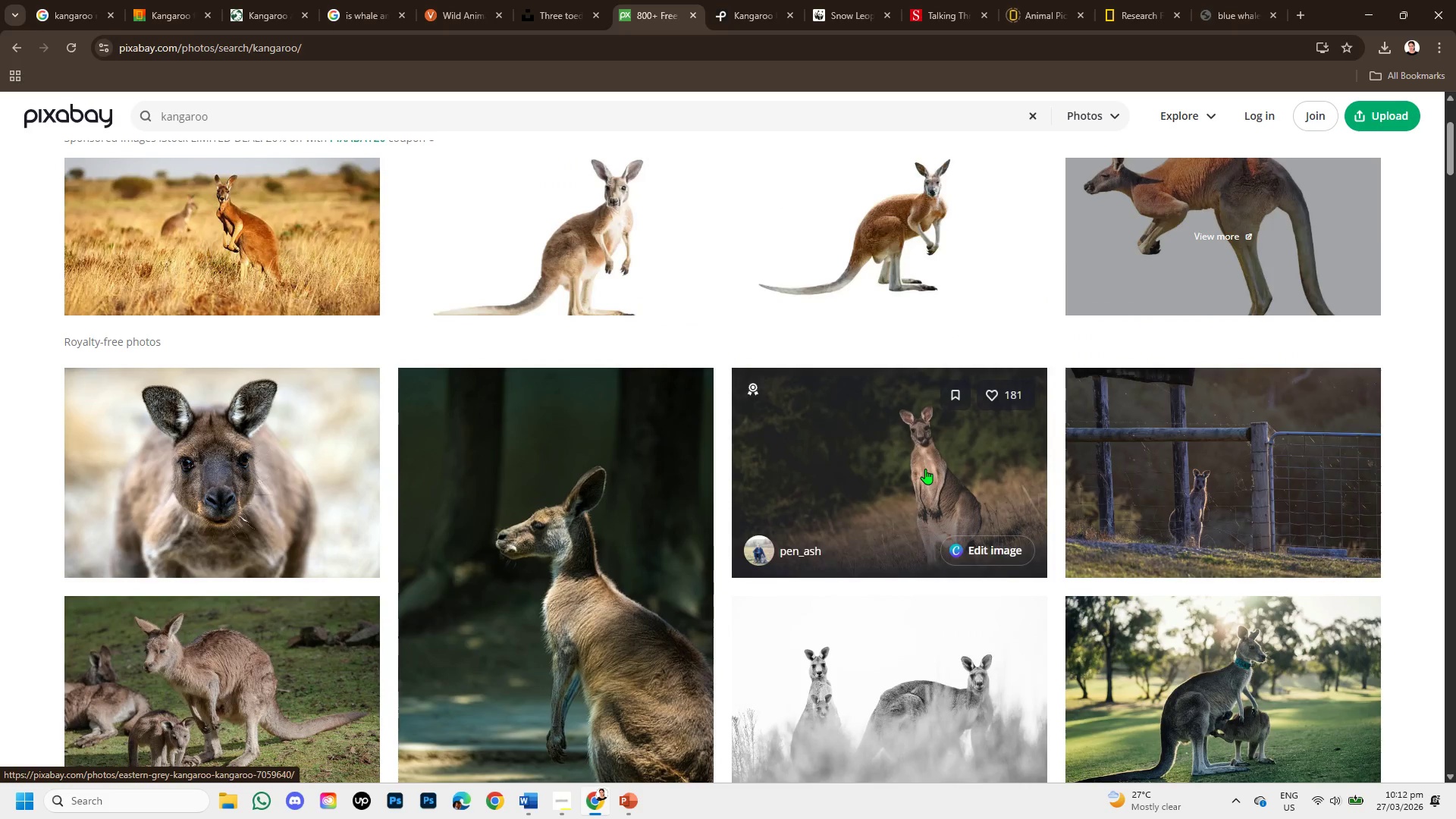 
left_click([925, 469])
 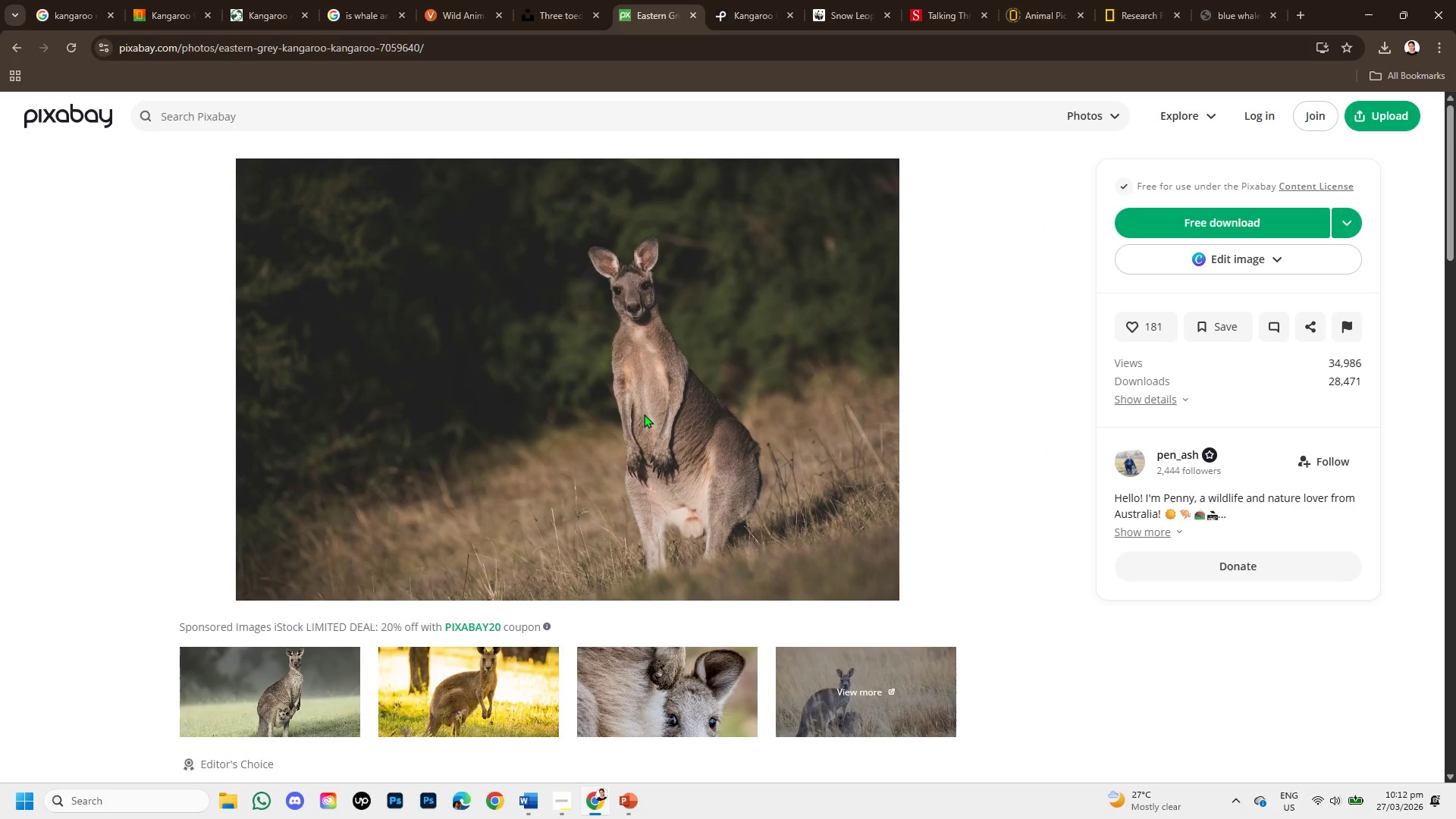 
wait(5.23)
 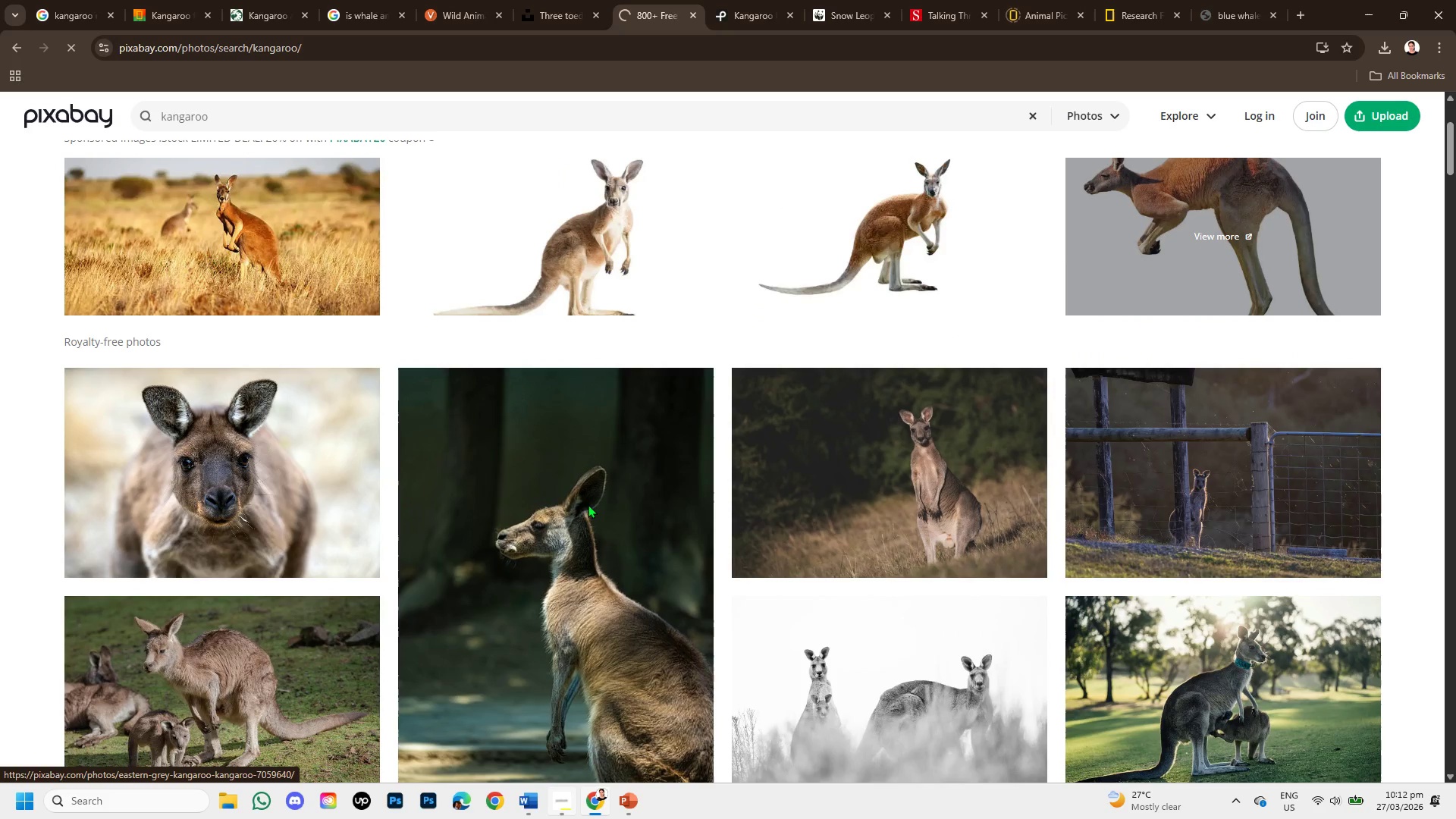 
scroll: coordinate [419, 628], scroll_direction: down, amount: 6.0
 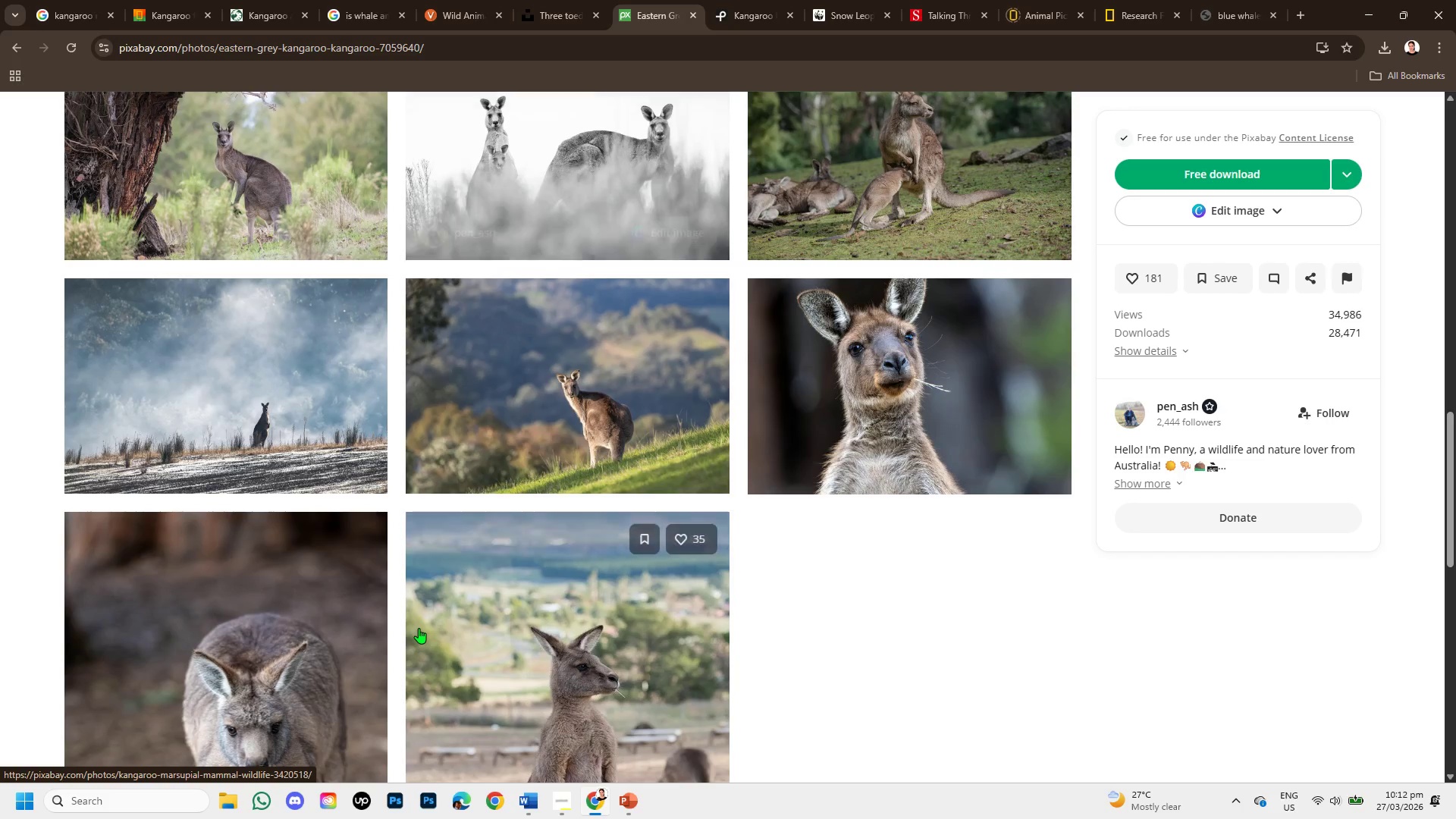 
scroll: coordinate [419, 628], scroll_direction: up, amount: 1.0
 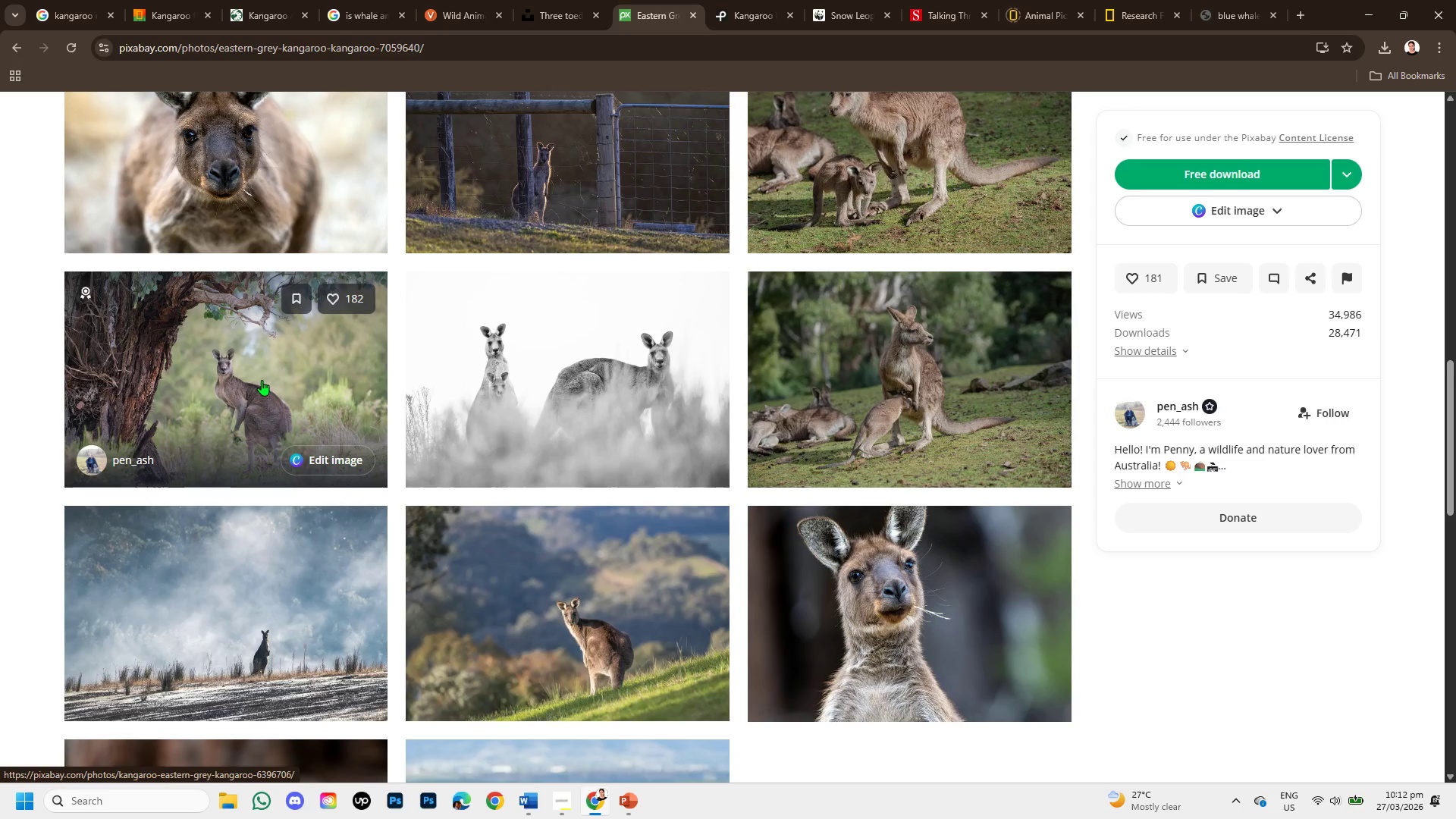 
left_click([262, 380])
 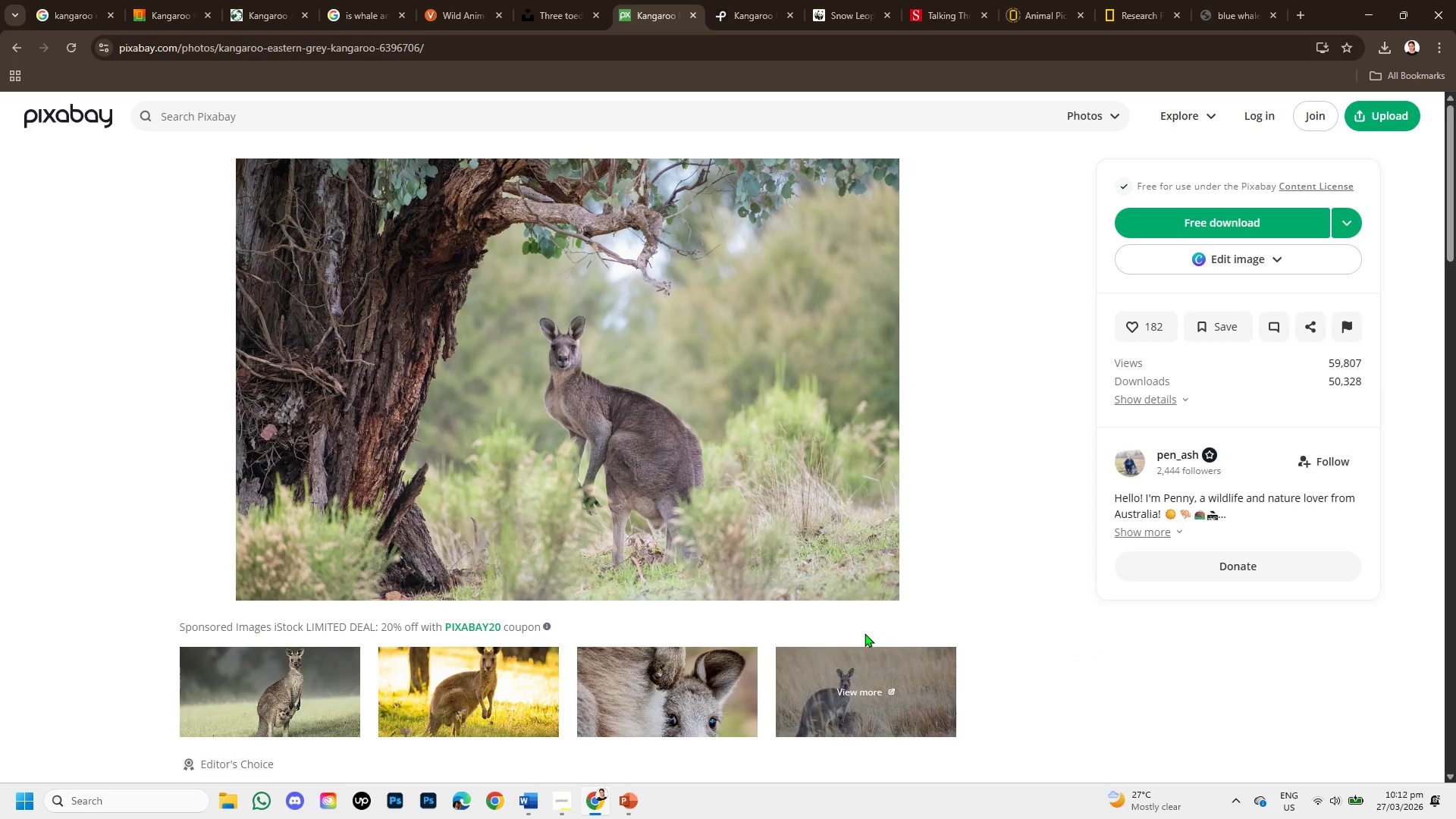 
scroll: coordinate [735, 550], scroll_direction: down, amount: 6.0
 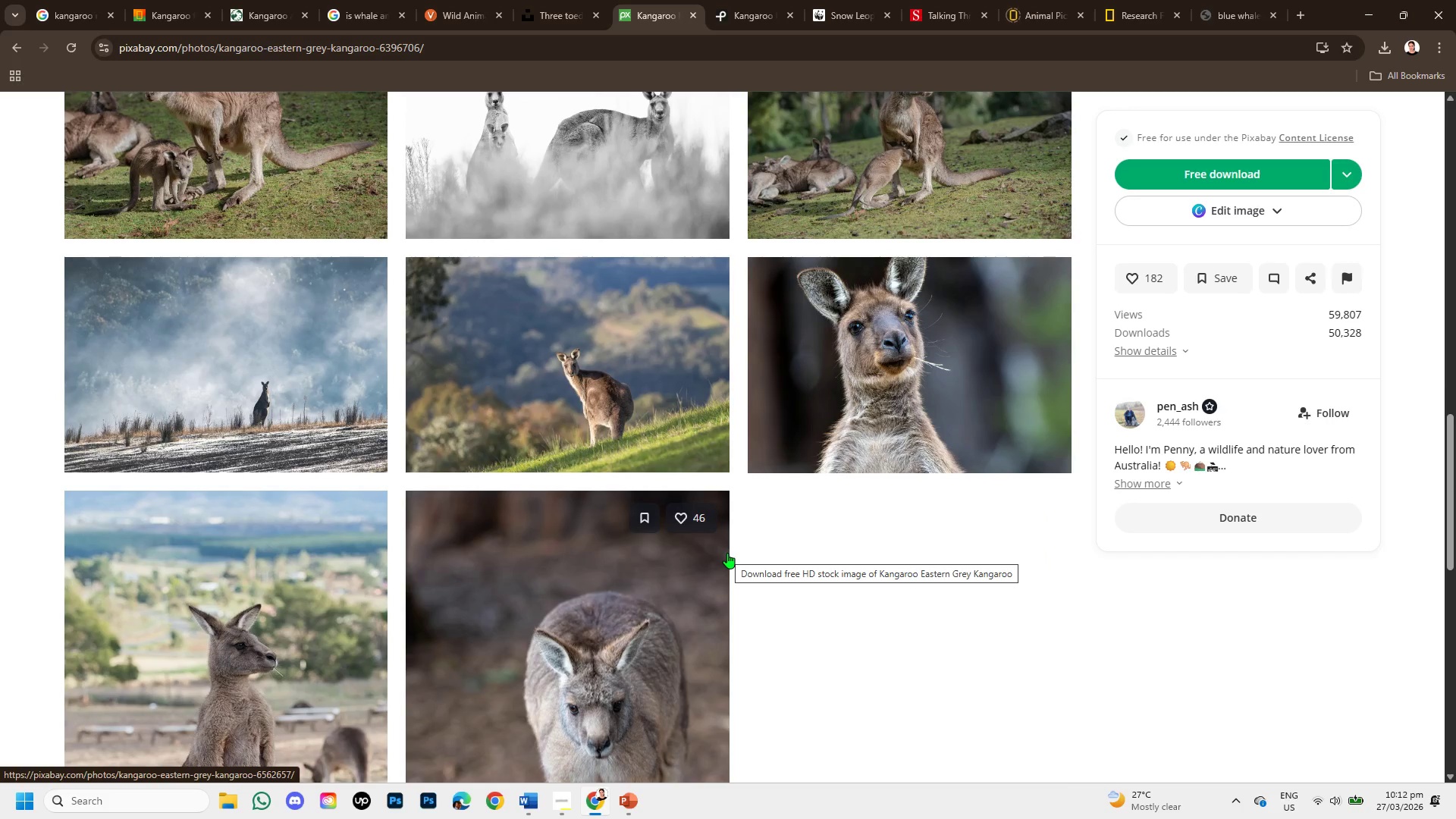 
wait(5.44)
 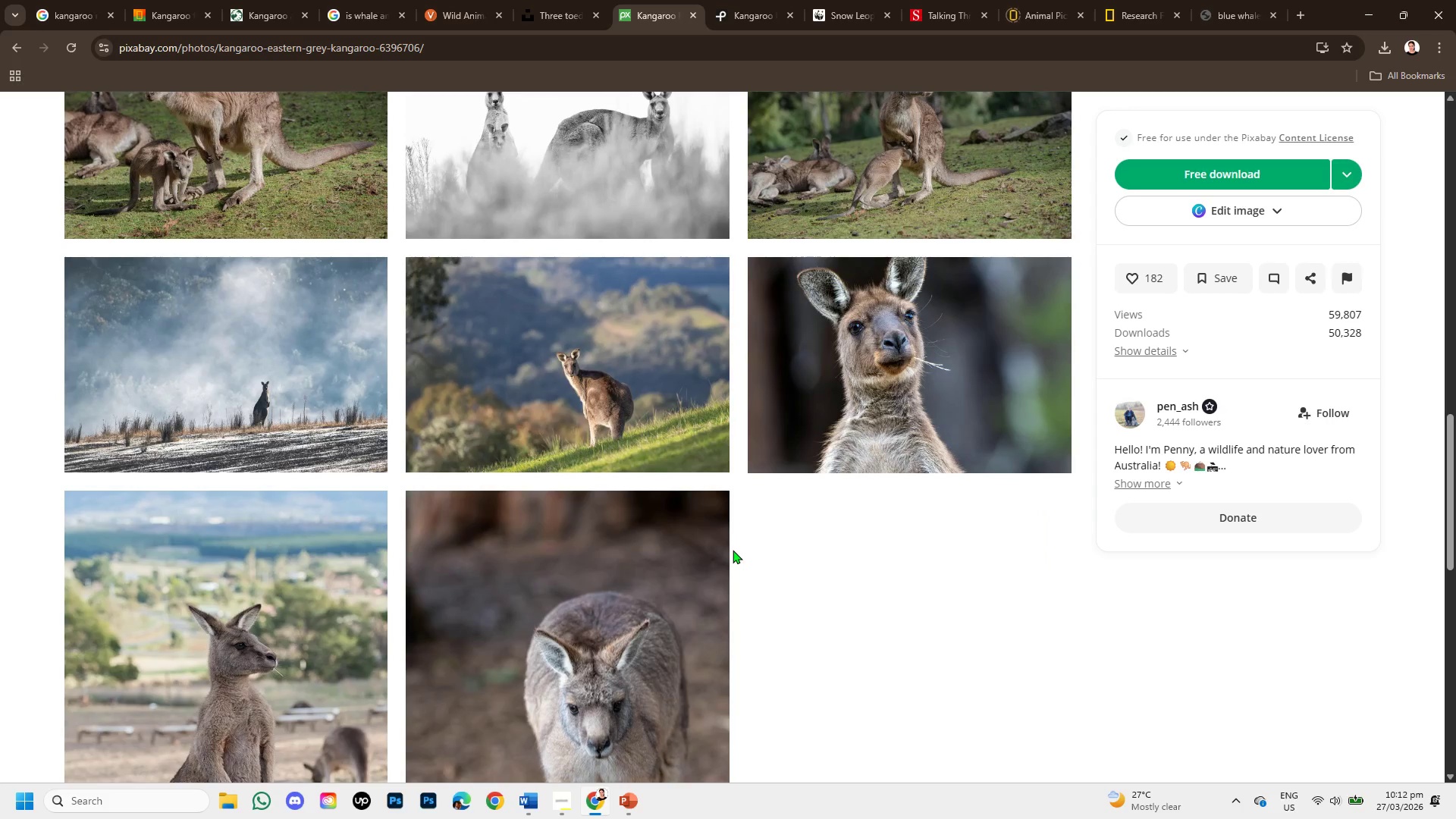 
scroll: coordinate [598, 631], scroll_direction: up, amount: 7.0
 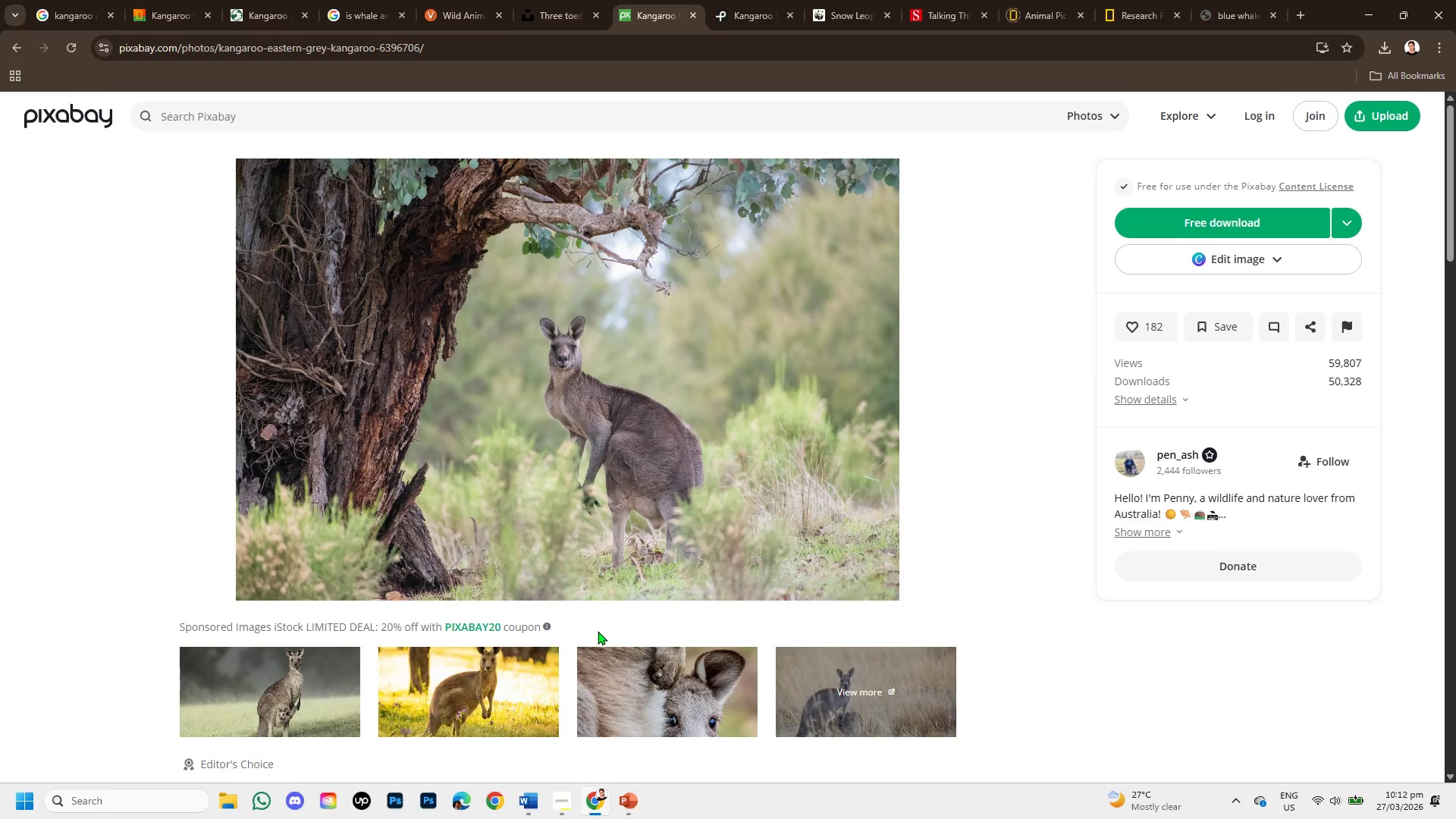 
scroll: coordinate [598, 631], scroll_direction: down, amount: 2.0
 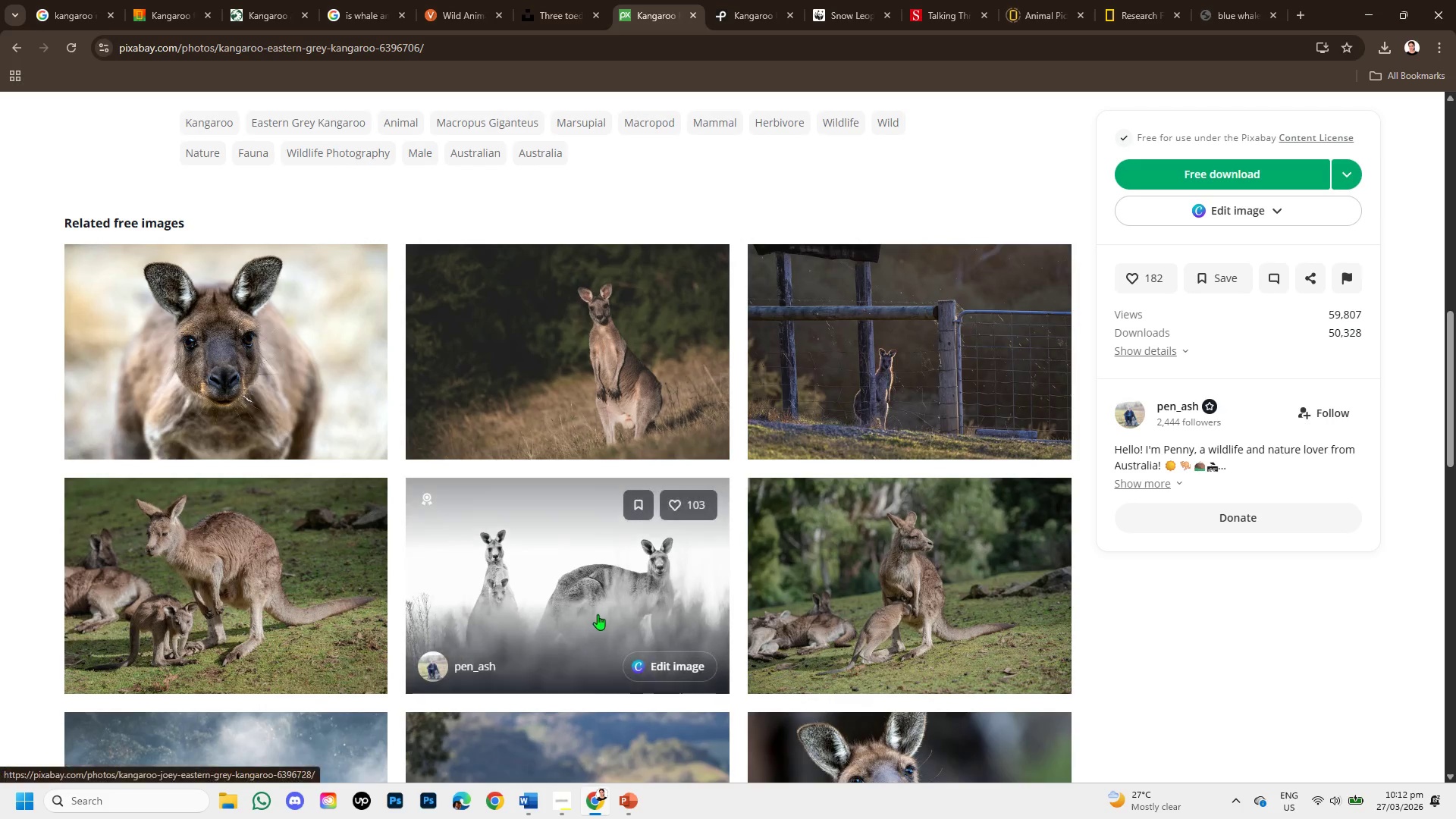 
scroll: coordinate [598, 598], scroll_direction: up, amount: 4.0
 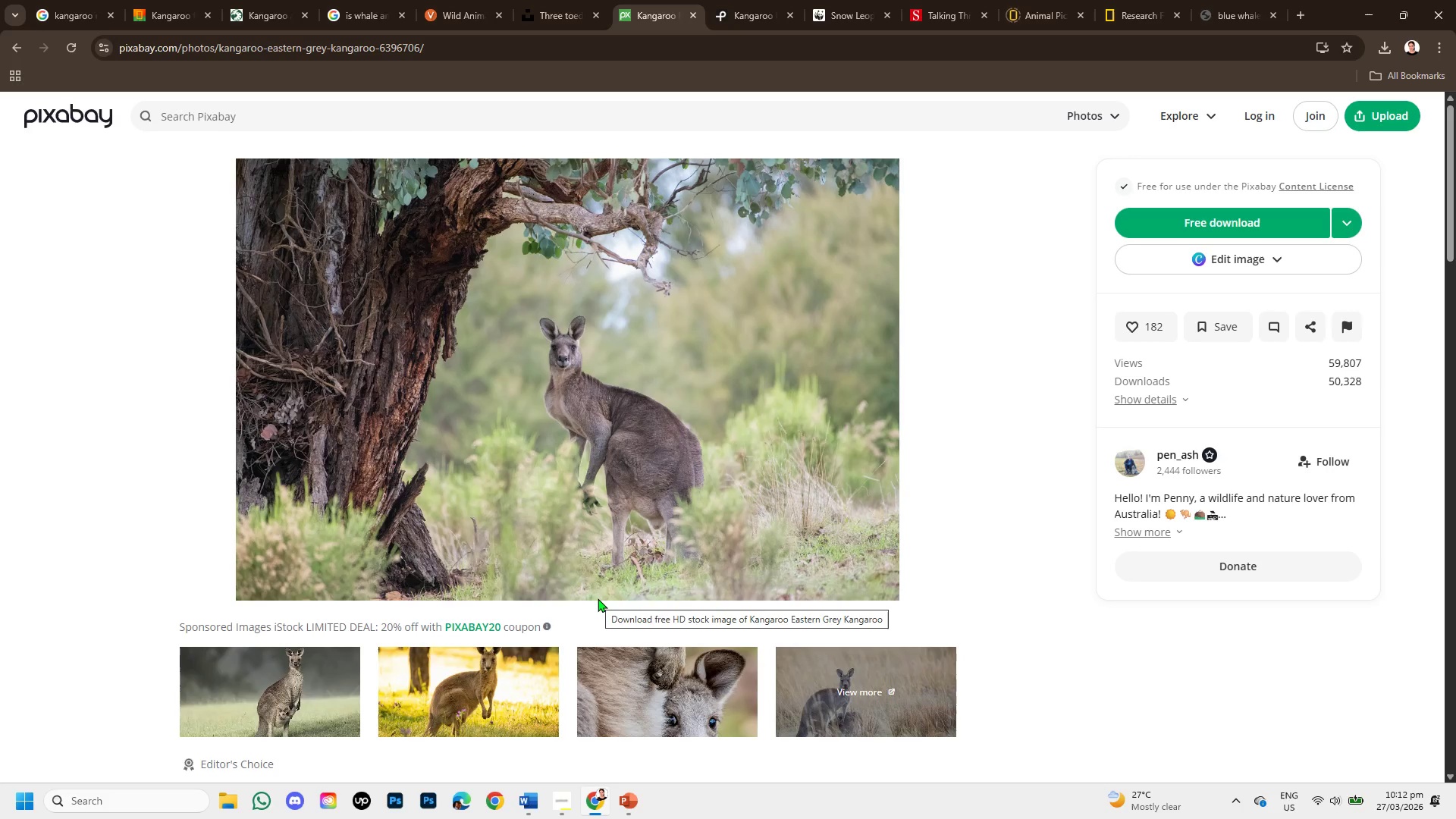 
scroll: coordinate [490, 610], scroll_direction: down, amount: 1.0
 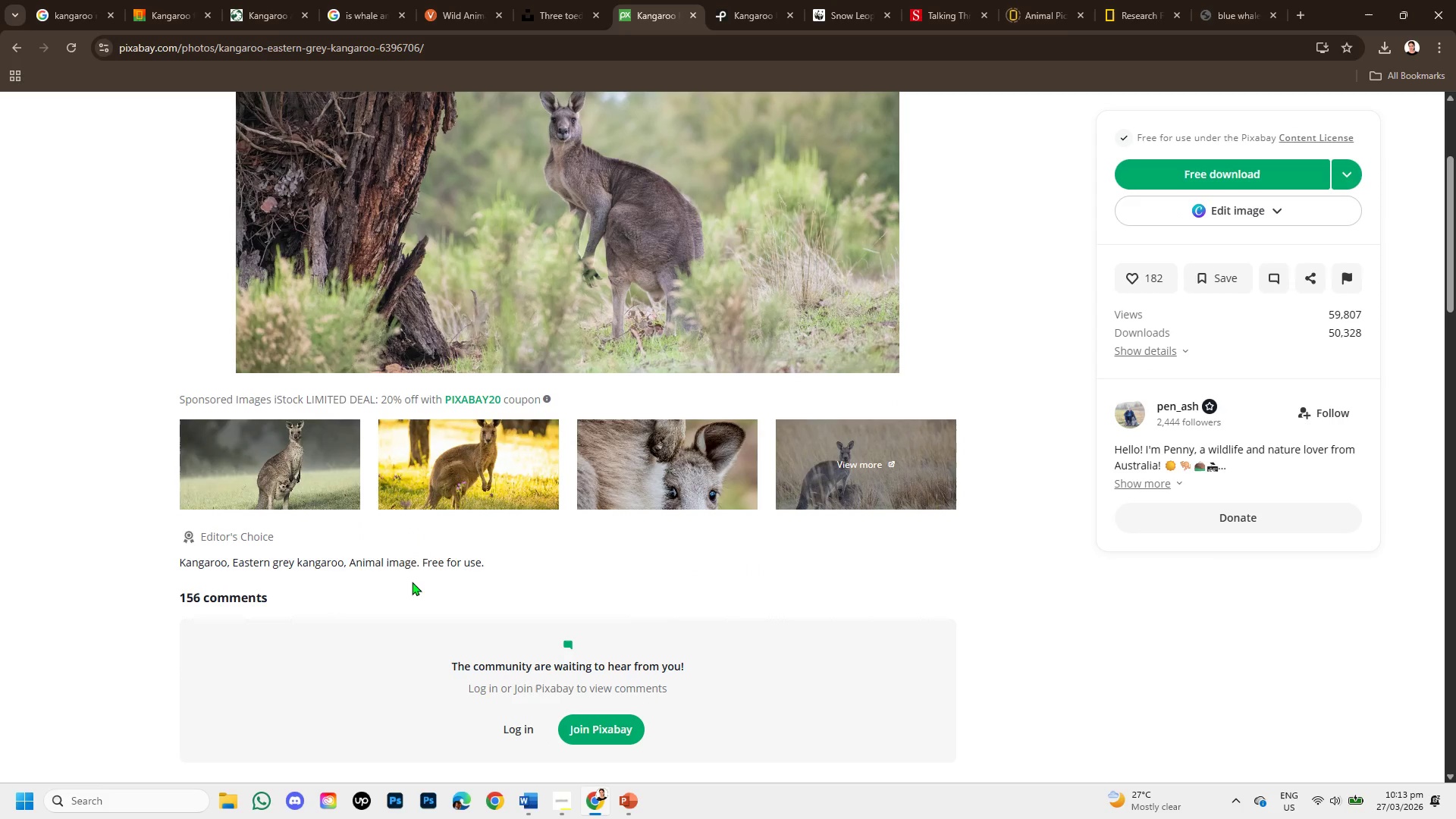 
scroll: coordinate [465, 585], scroll_direction: up, amount: 3.0
 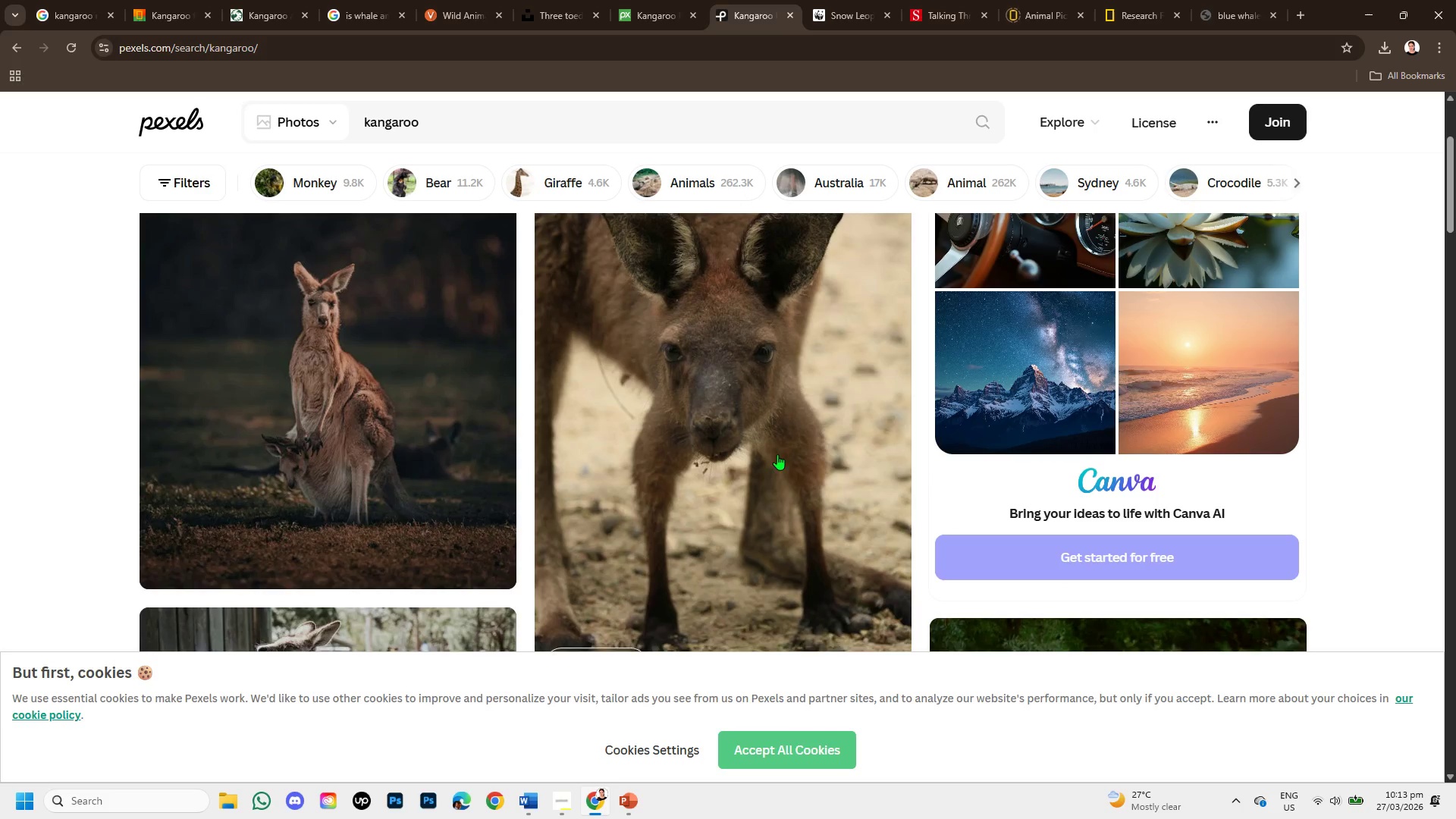 
scroll: coordinate [679, 389], scroll_direction: down, amount: 4.0
 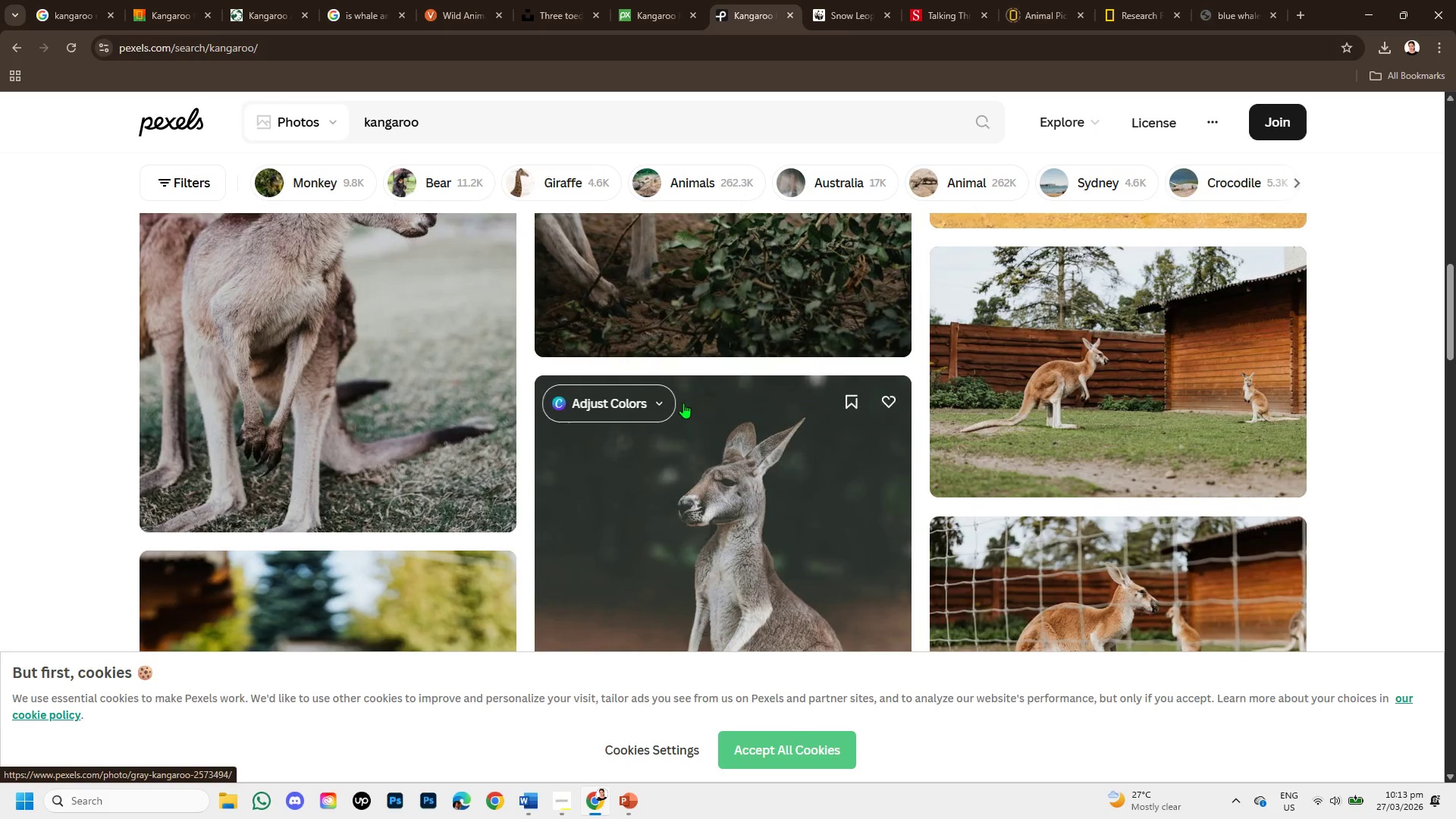 
scroll: coordinate [710, 469], scroll_direction: up, amount: 2.0
 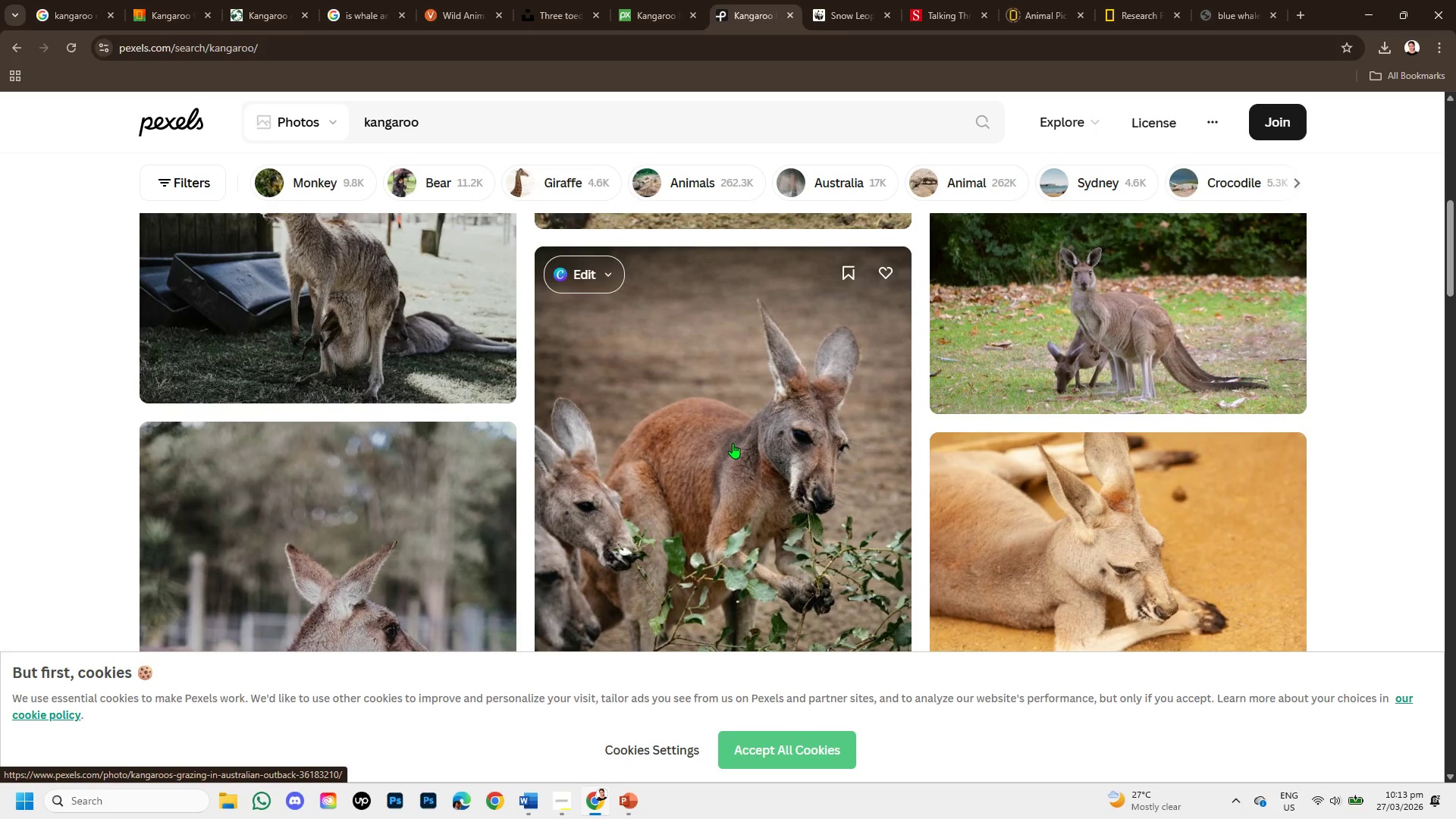 
scroll: coordinate [732, 460], scroll_direction: down, amount: 9.0
 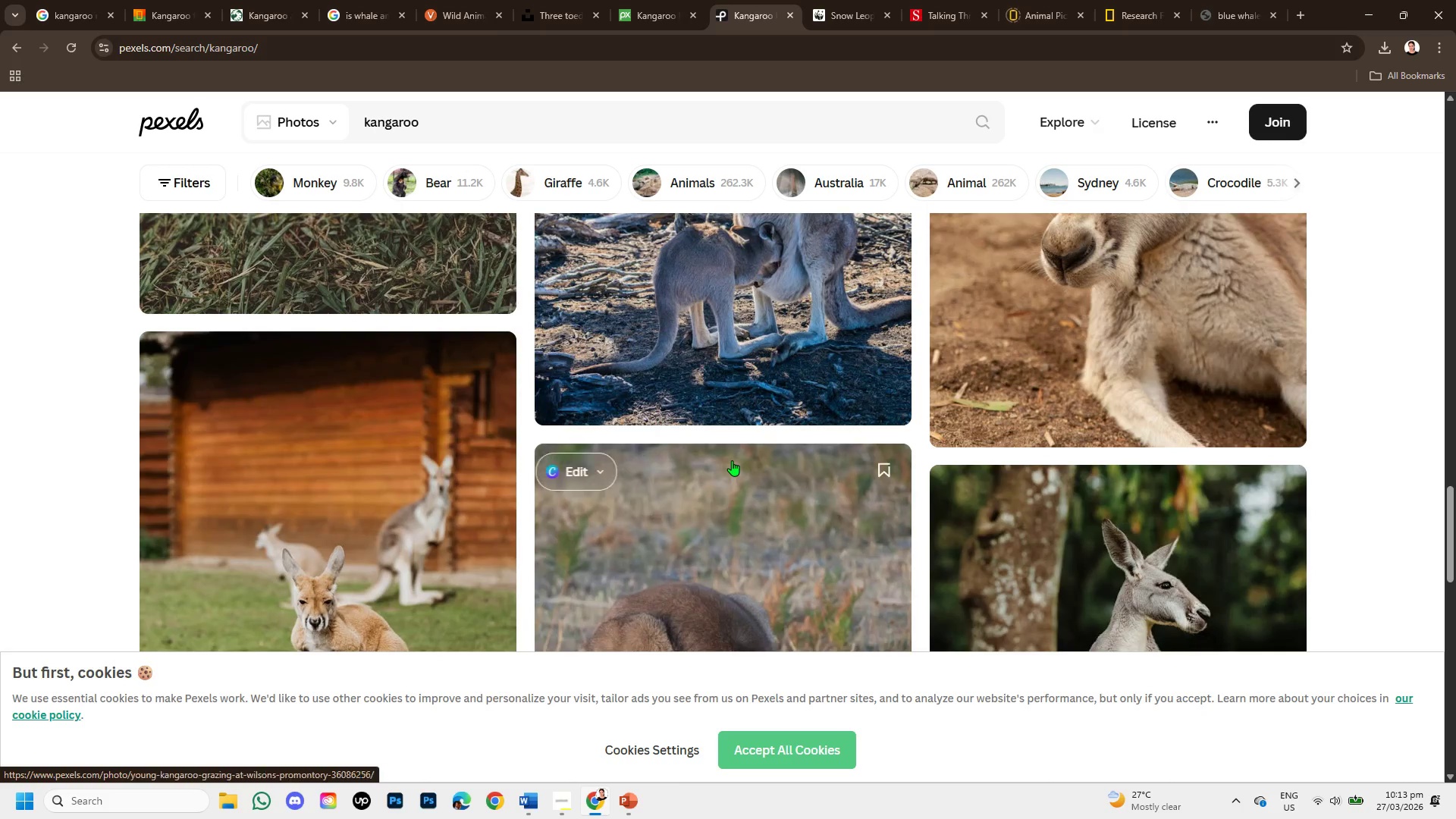 
scroll: coordinate [732, 460], scroll_direction: up, amount: 1.0
 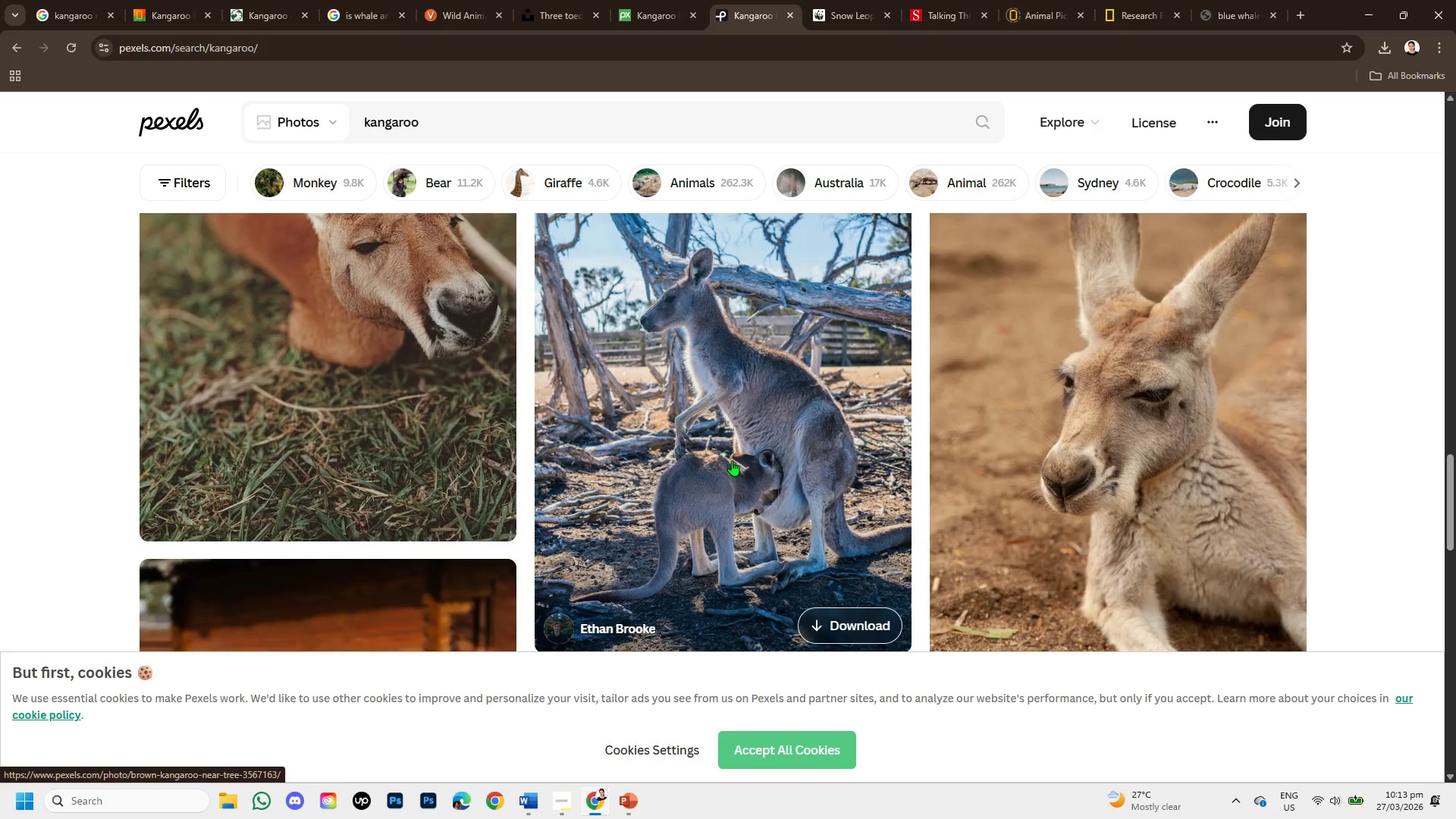 
scroll: coordinate [732, 460], scroll_direction: down, amount: 2.0
 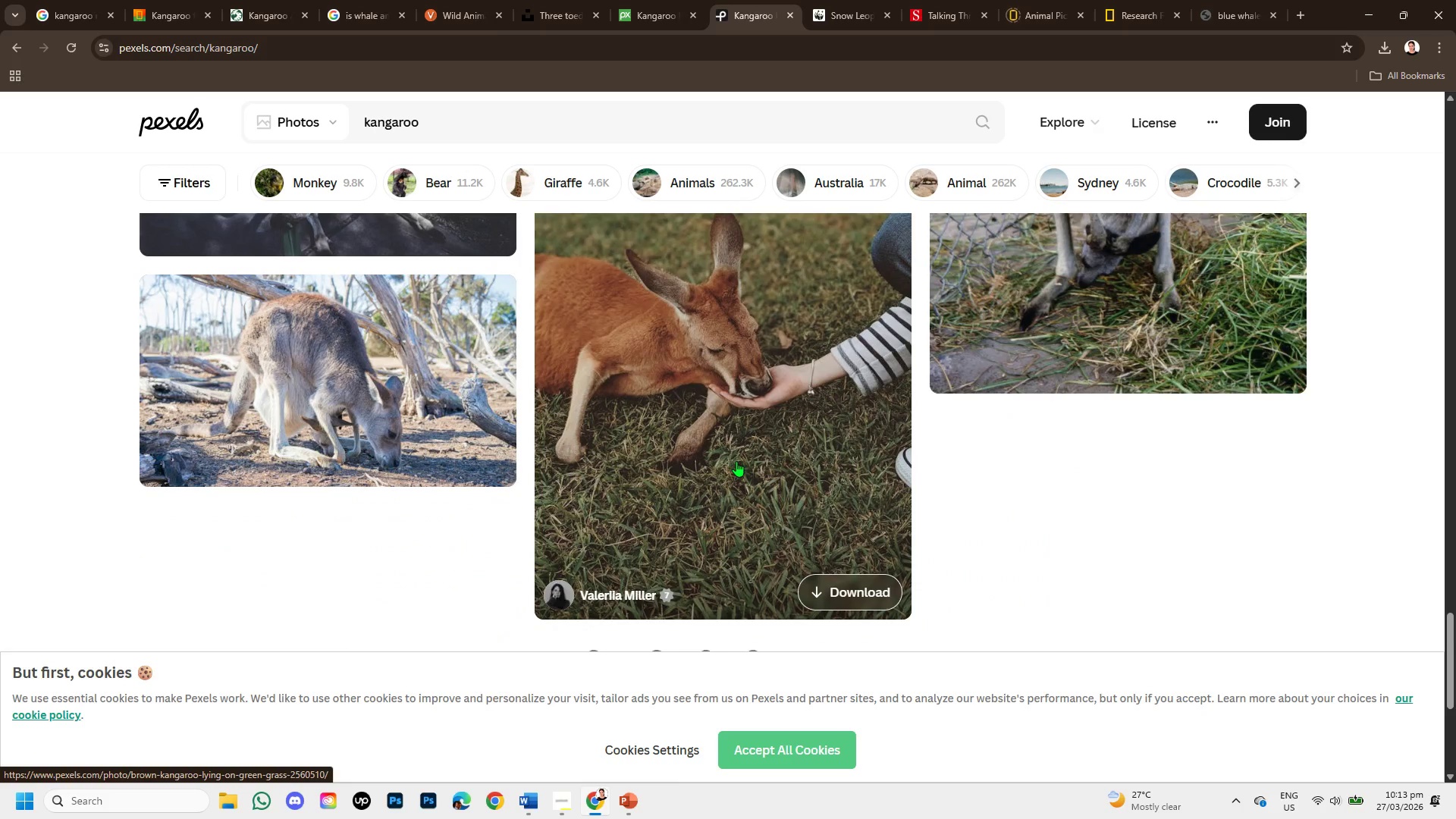 
scroll: coordinate [737, 385], scroll_direction: up, amount: 7.0
 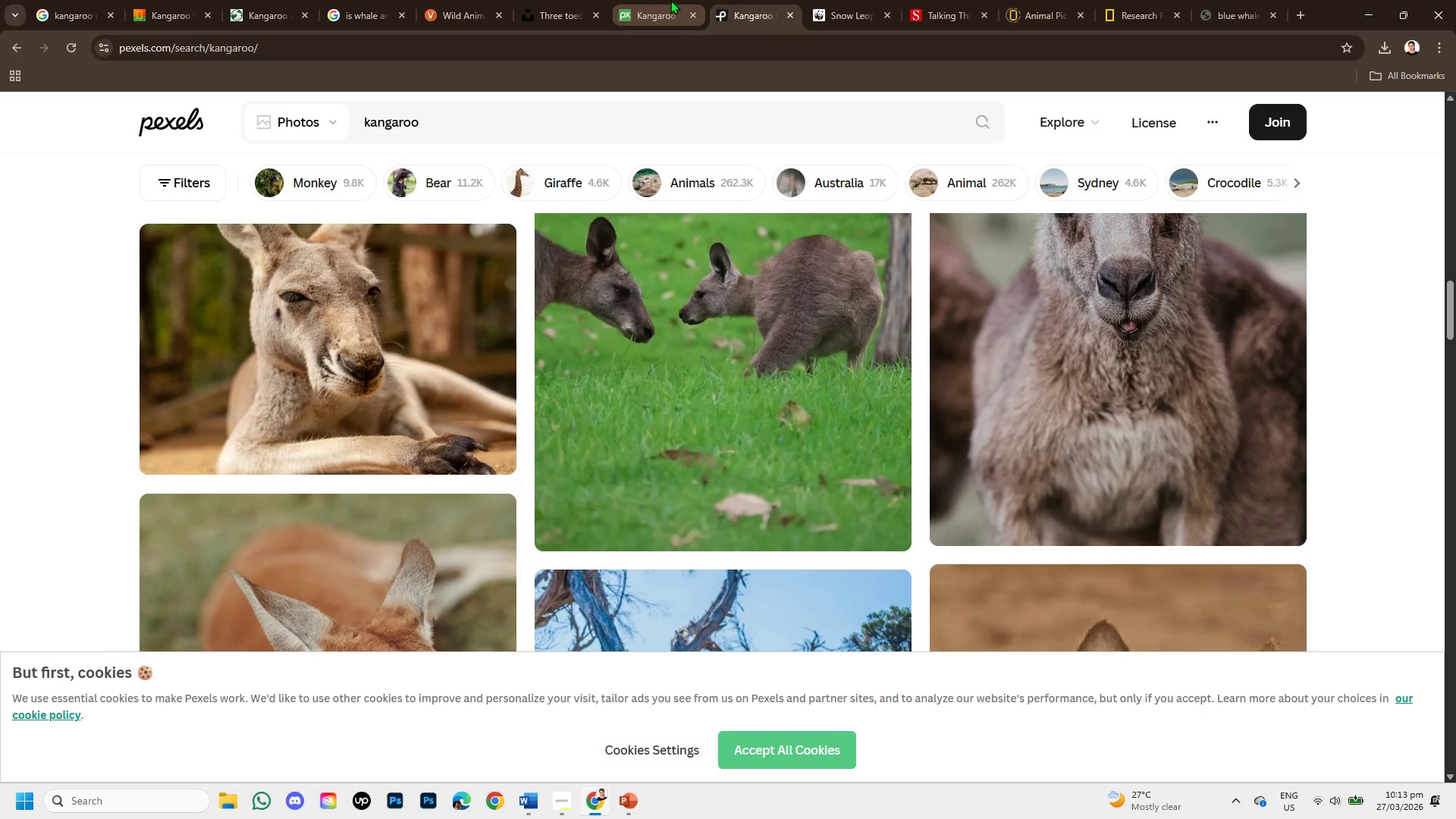 
left_click([670, 0])
 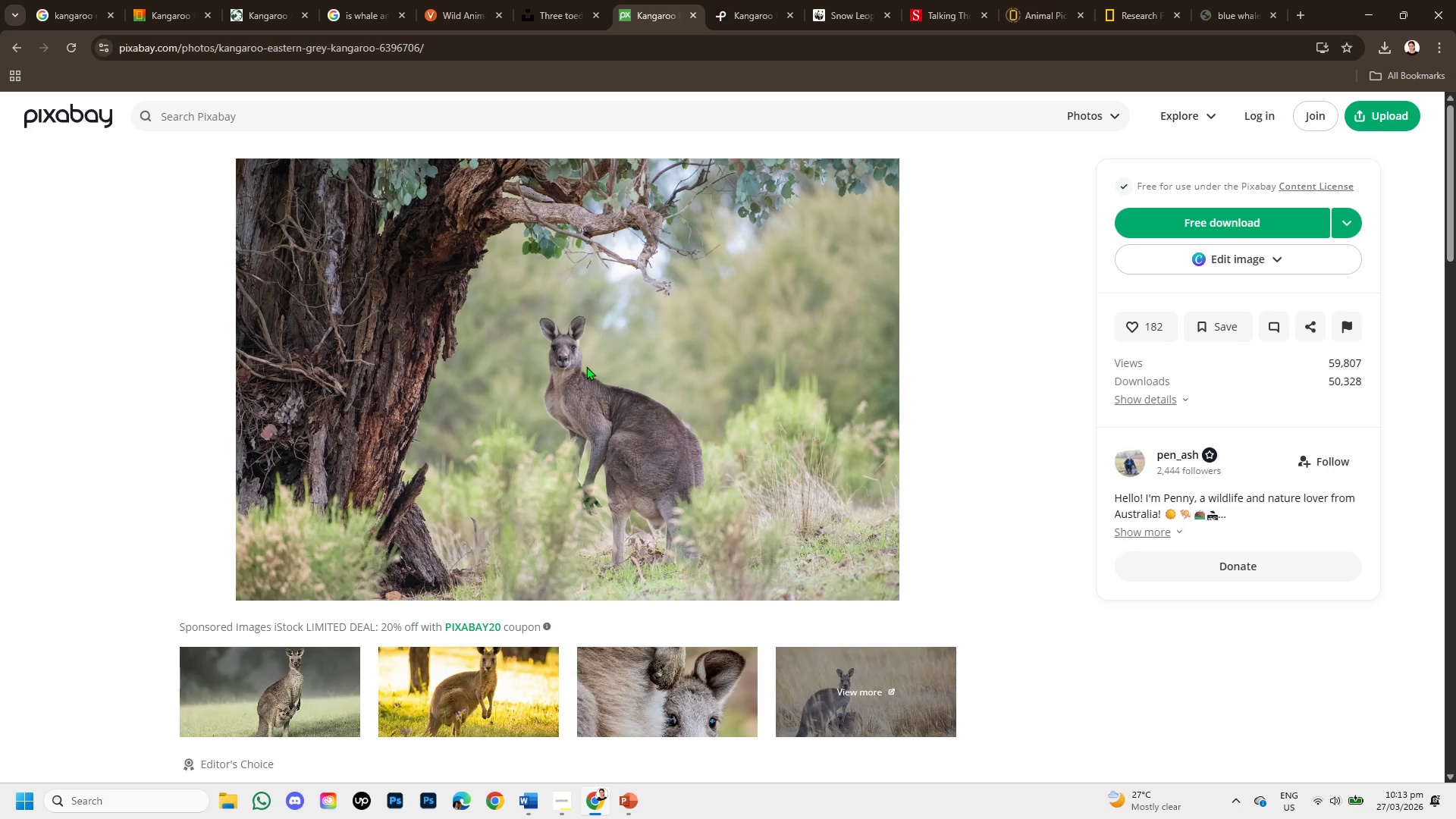 
right_click([574, 356])
 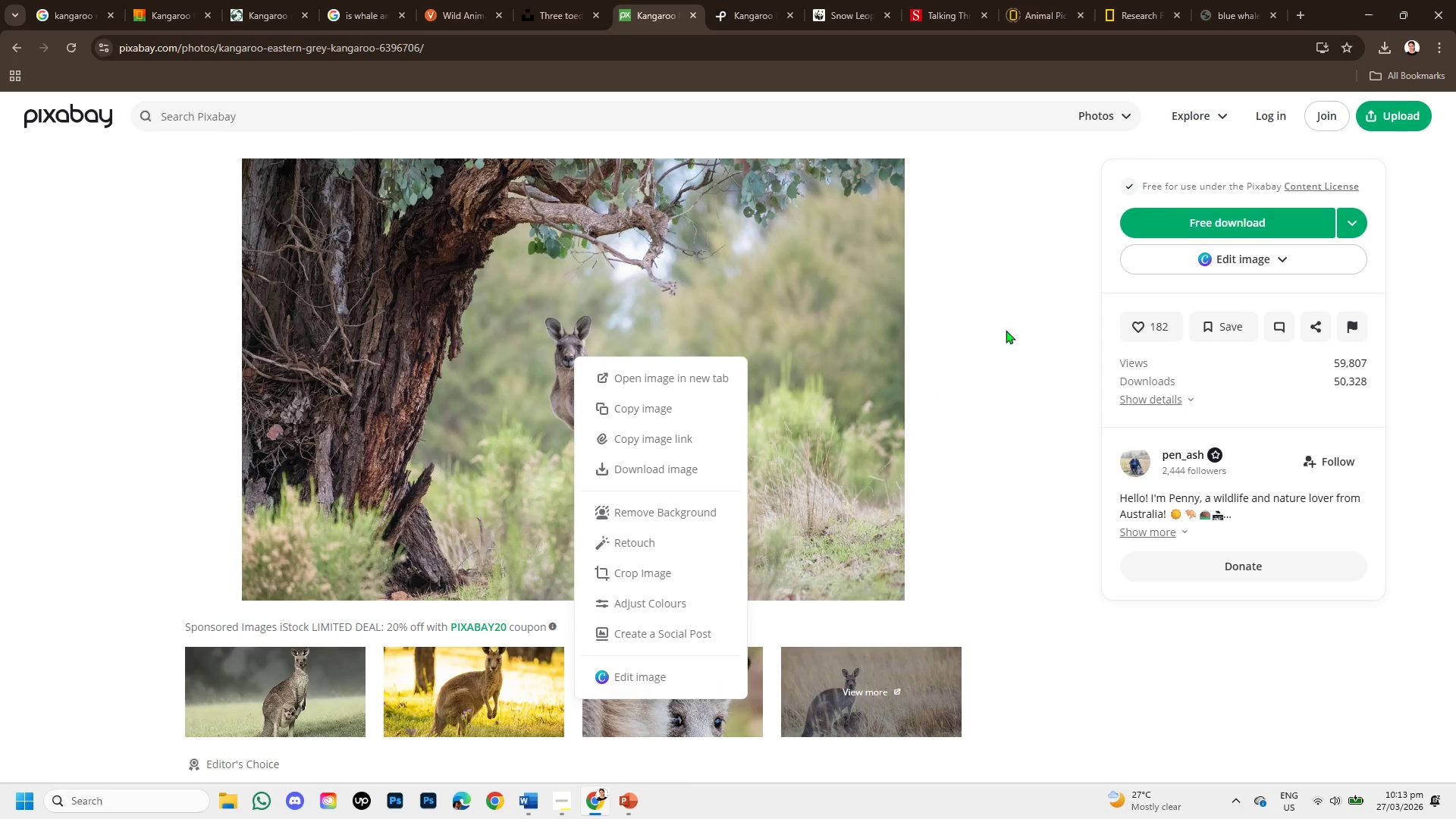 
left_click([1179, 209])
 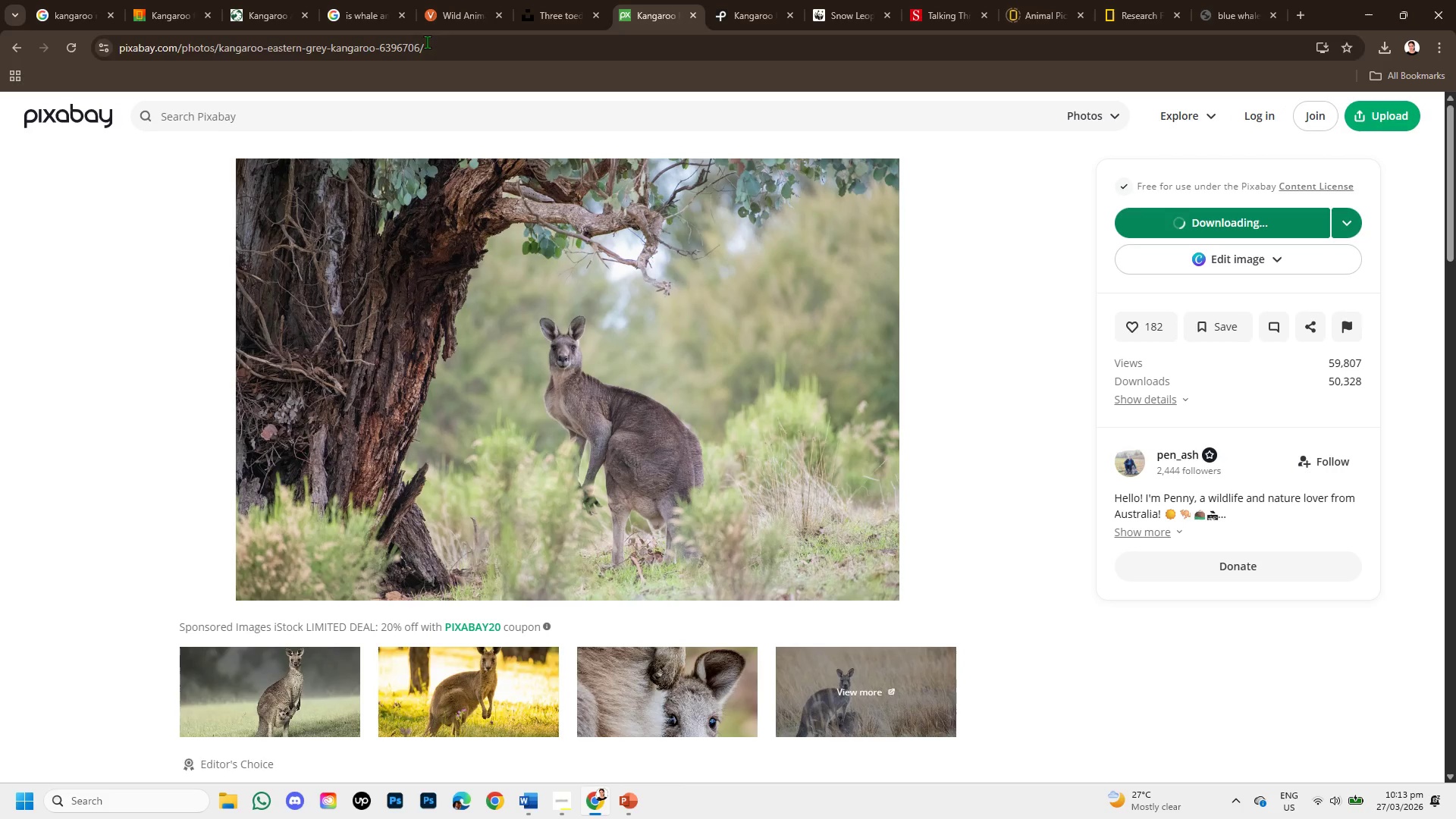 
left_click_drag(start_coordinate=[427, 41], to_coordinate=[41, 10])
 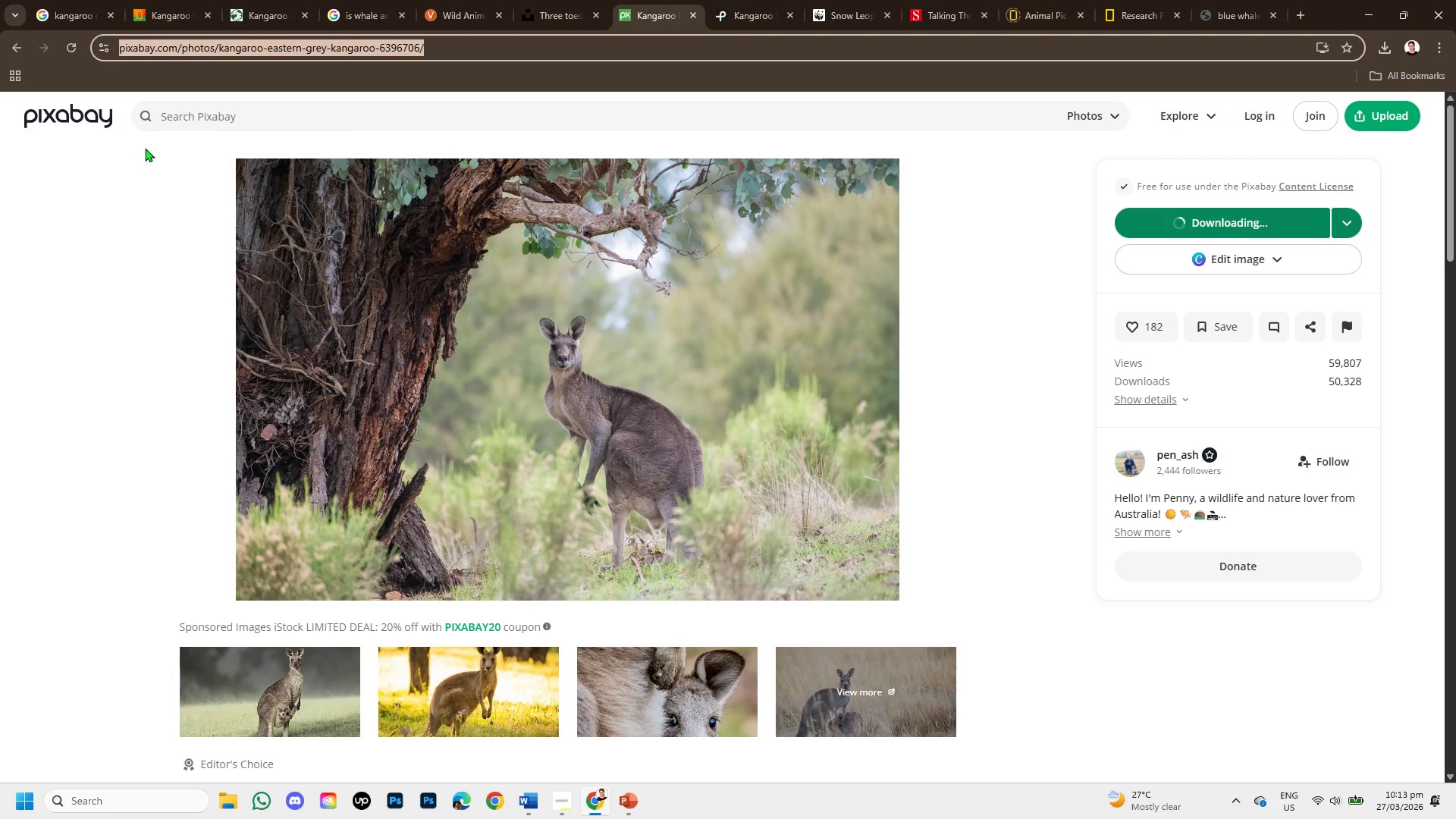 
key(Control+C)
 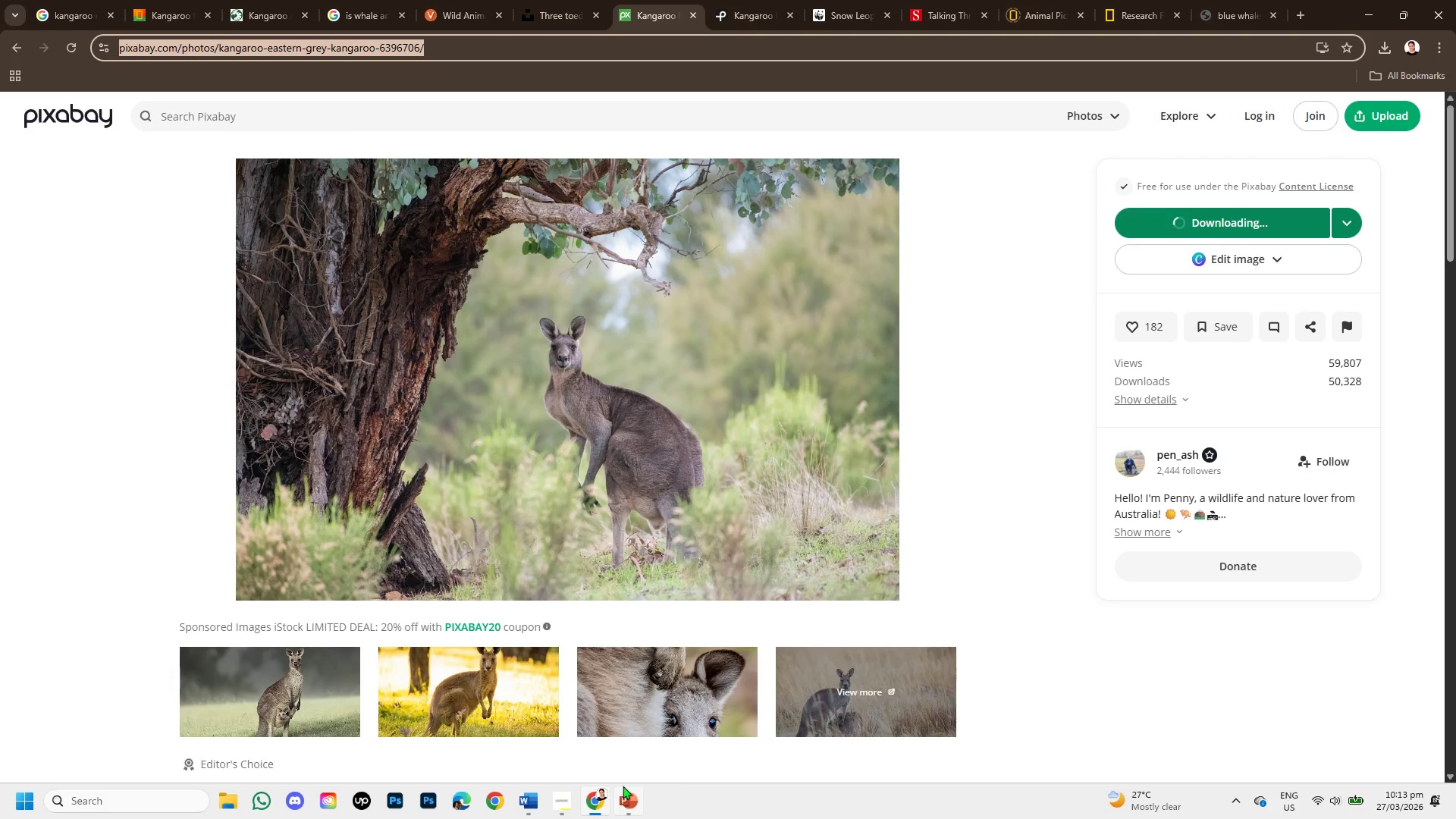 
left_click([631, 800])
 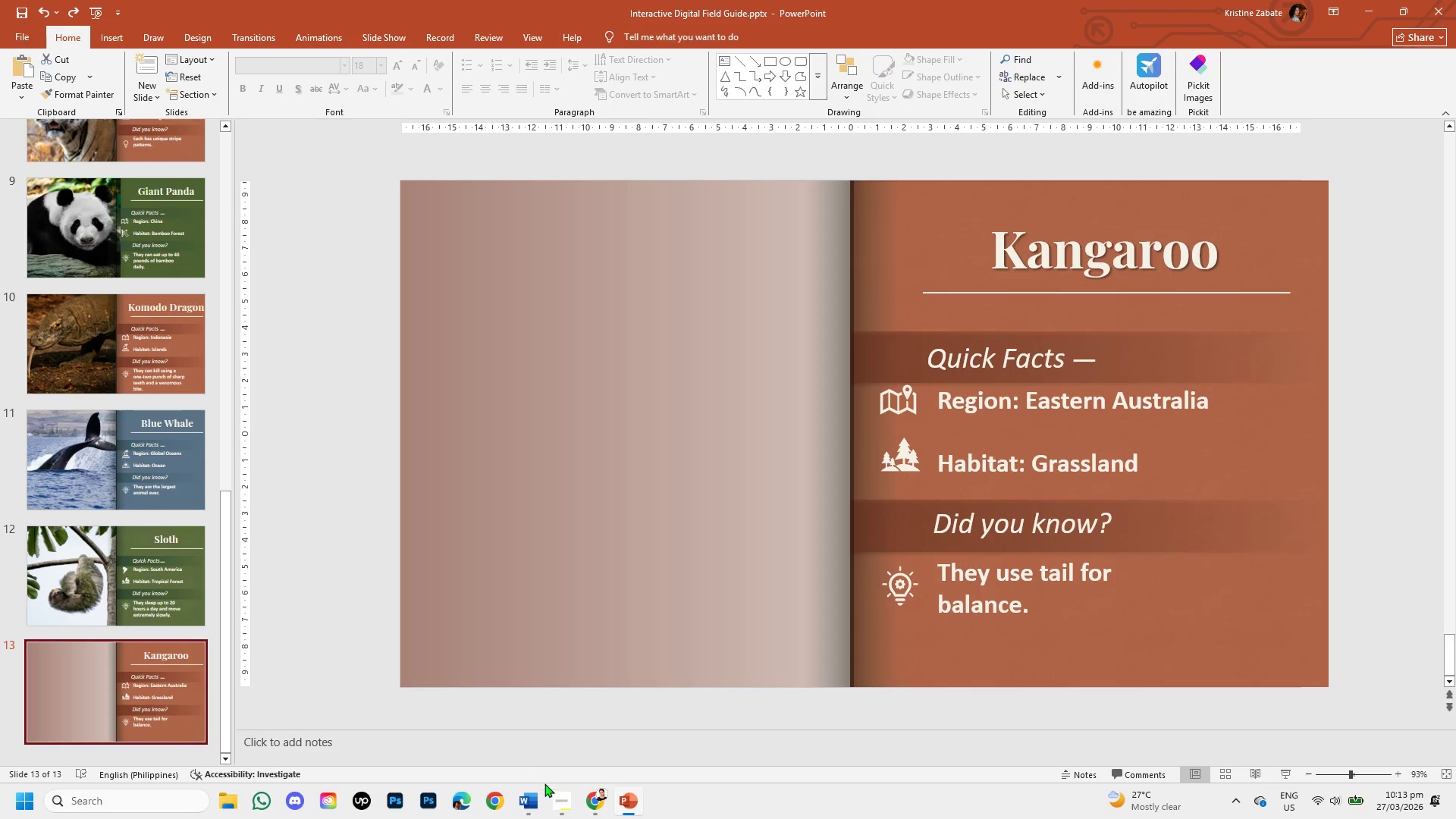 
left_click([523, 799])
 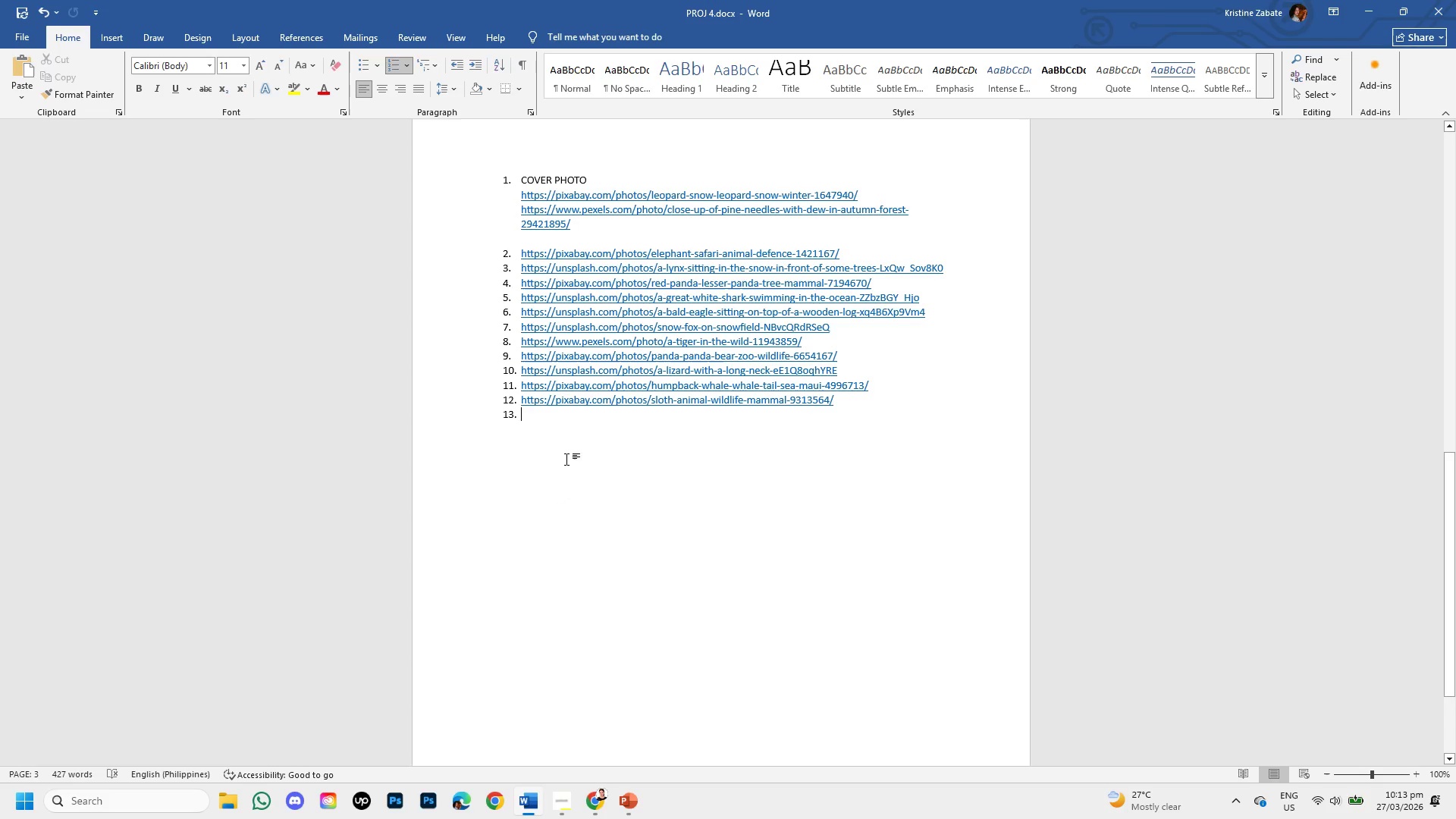 
key(Control+V)
 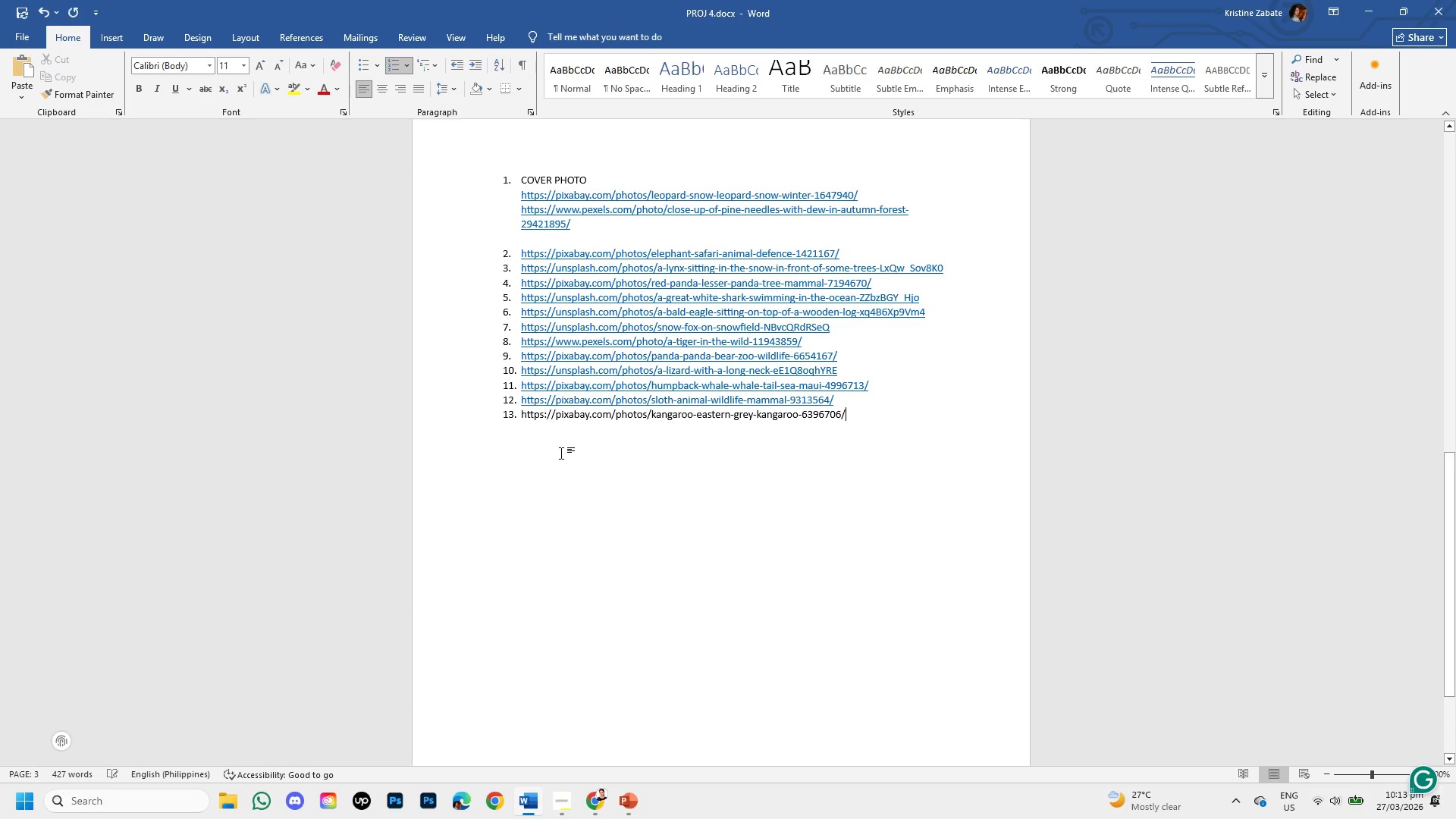 
key(Enter)
 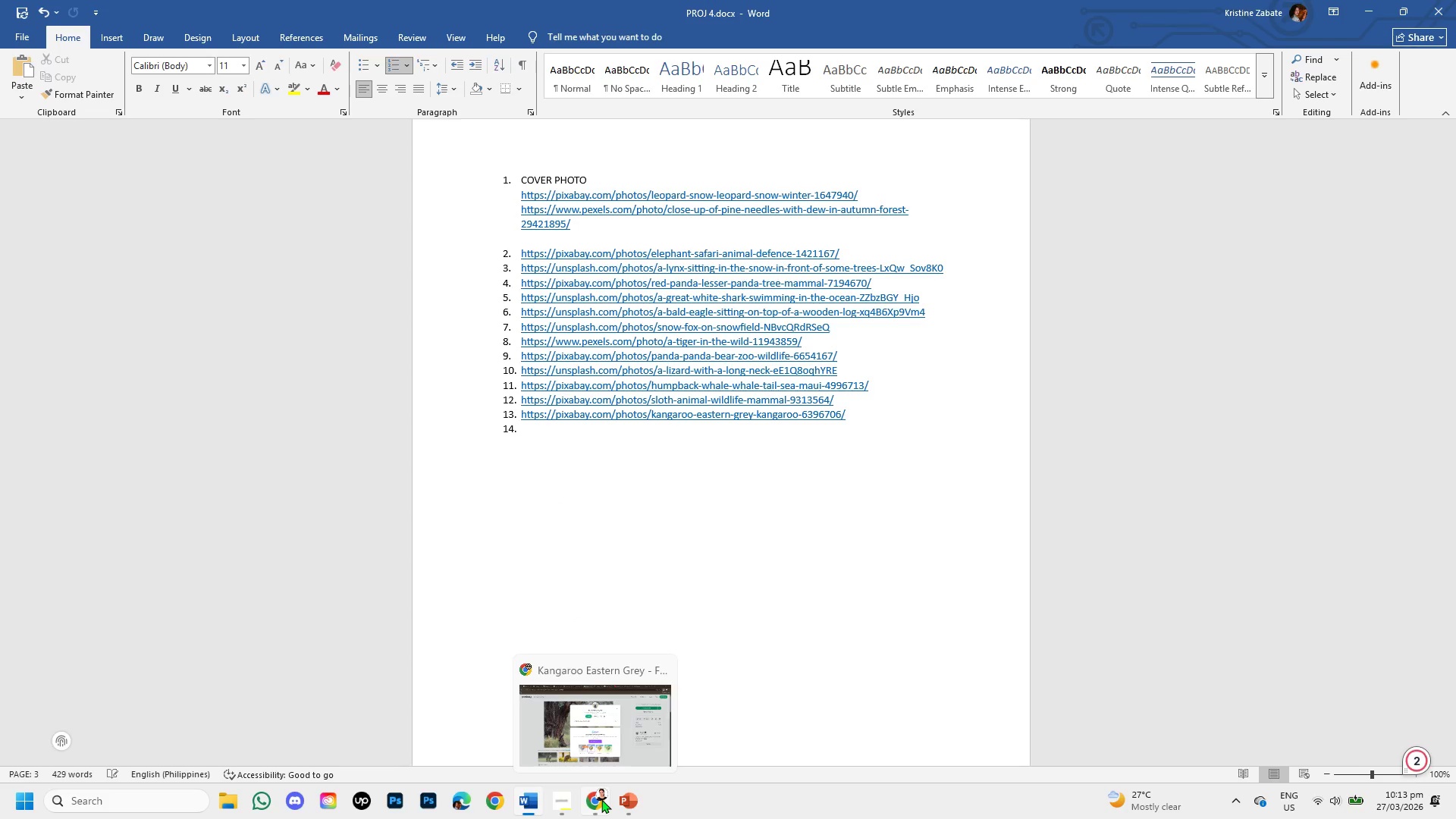 
left_click([623, 802])
 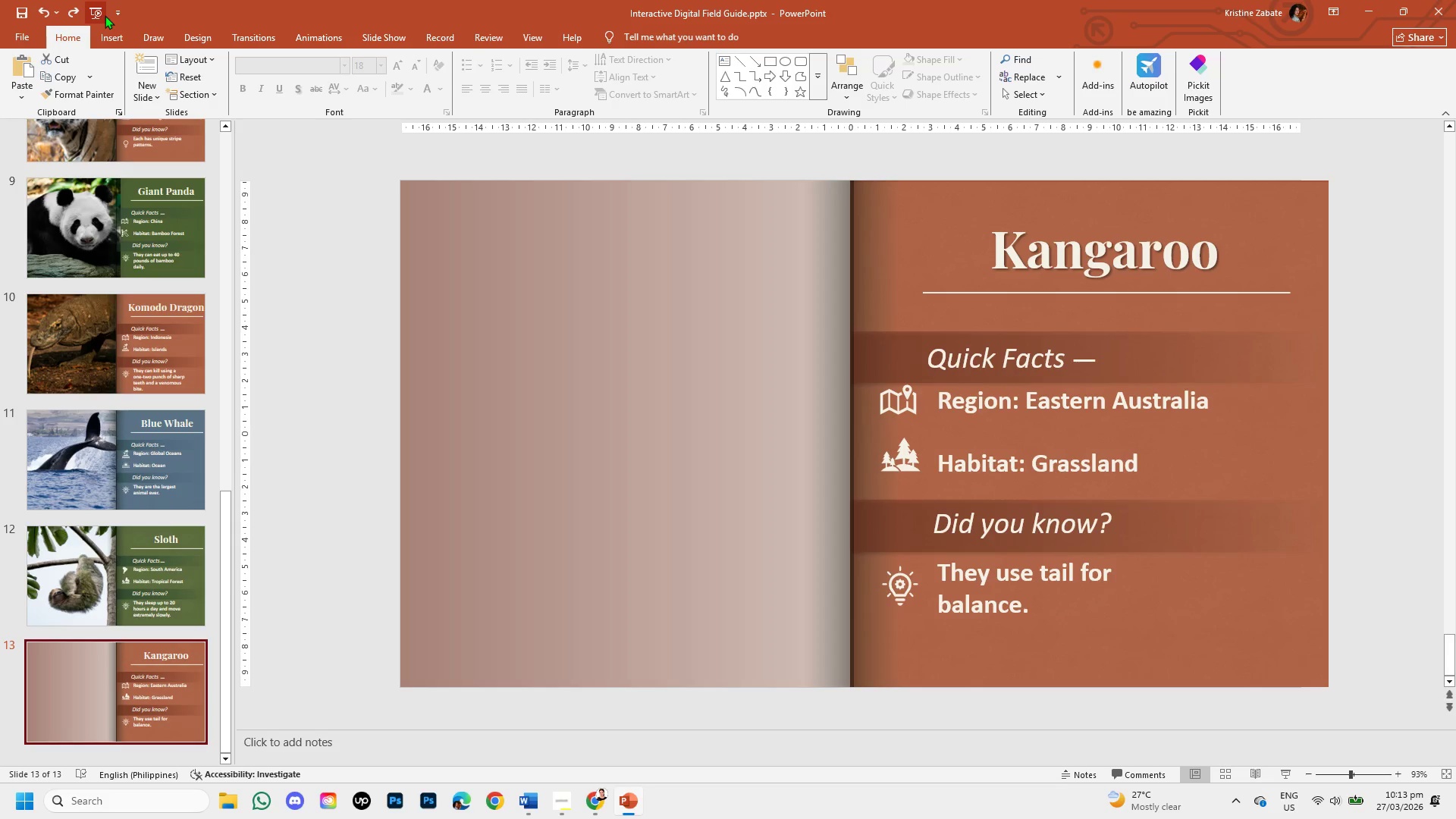 
left_click([115, 45])
 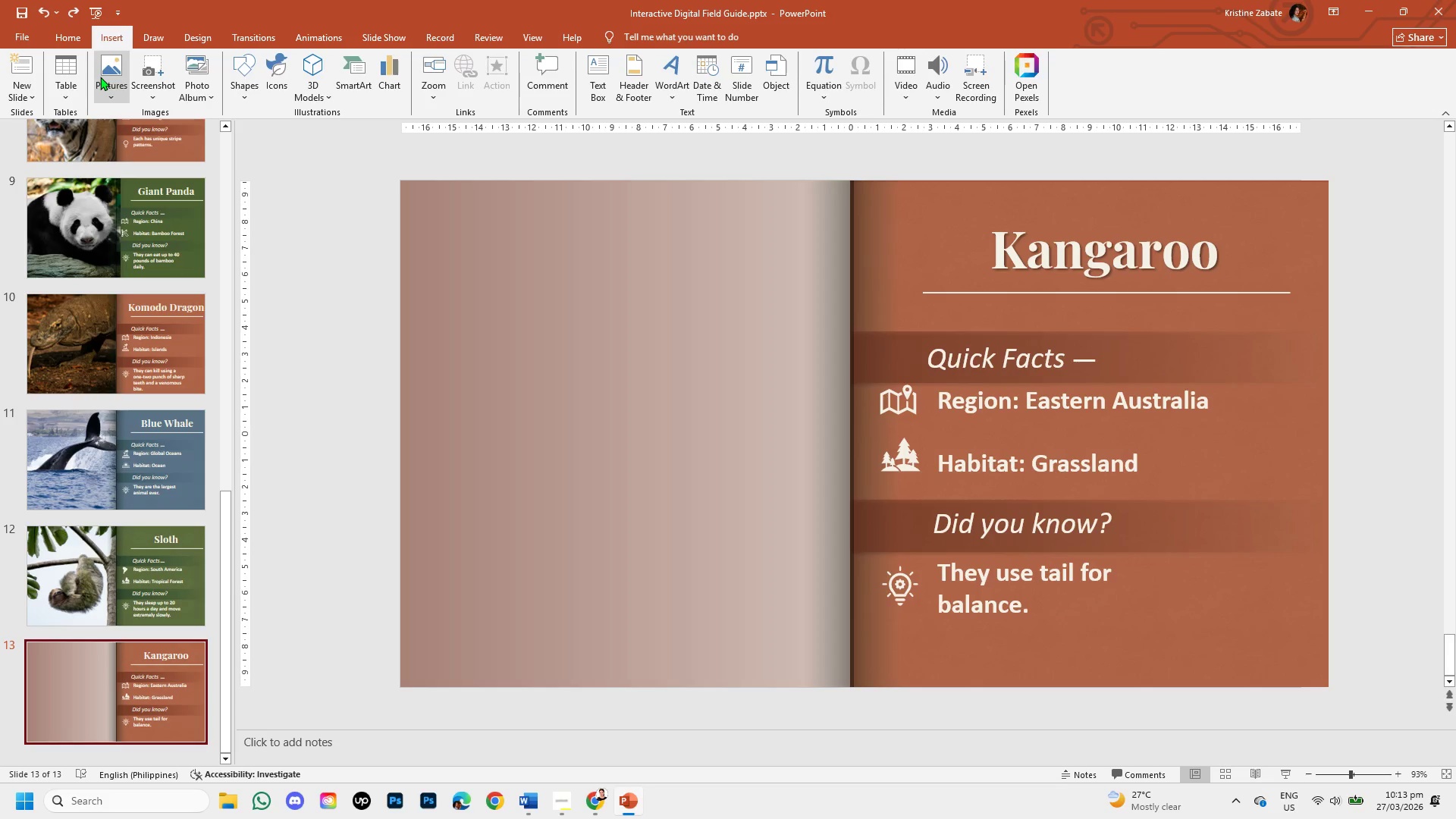 
left_click([100, 77])
 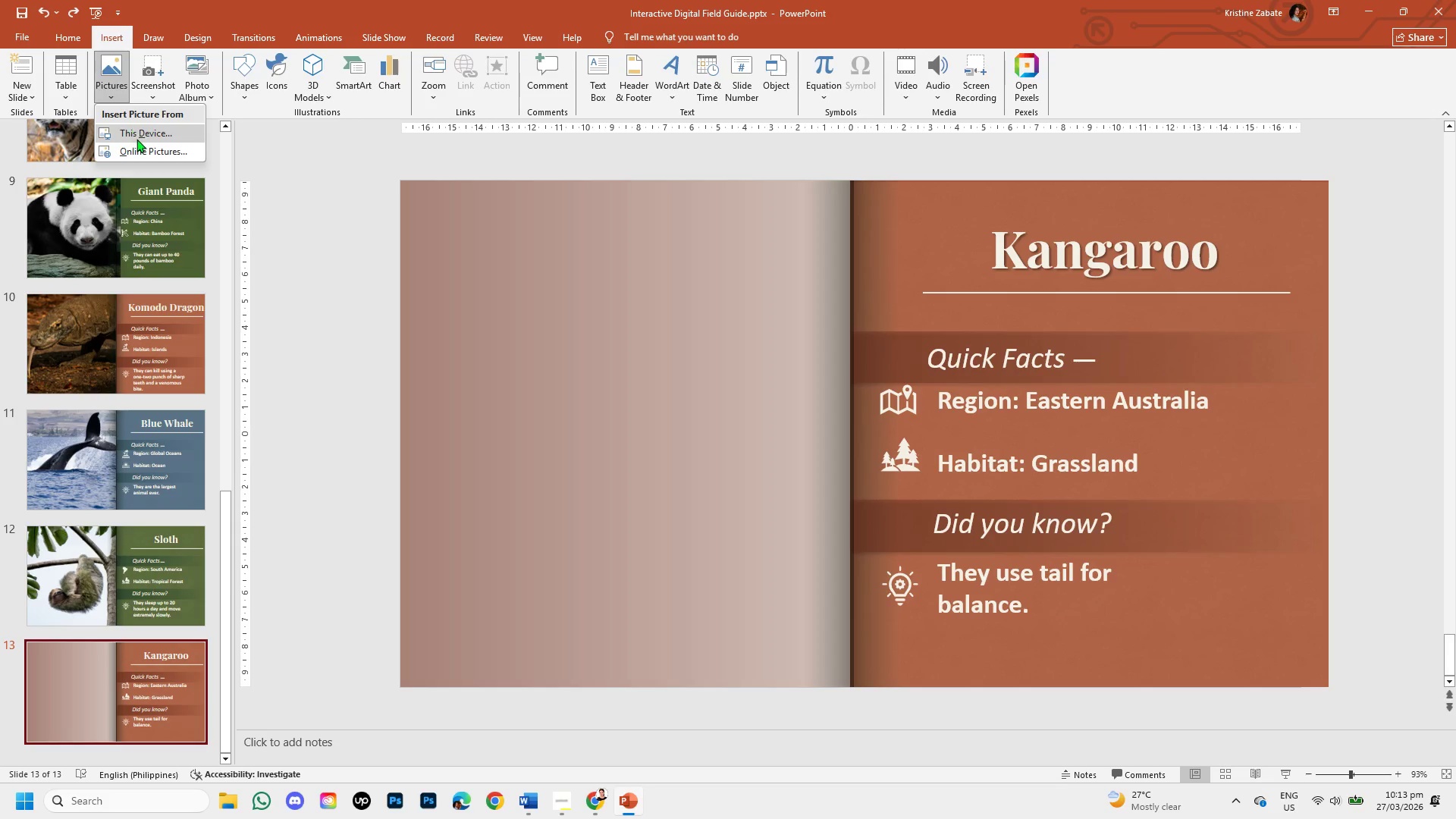 
left_click([136, 139])
 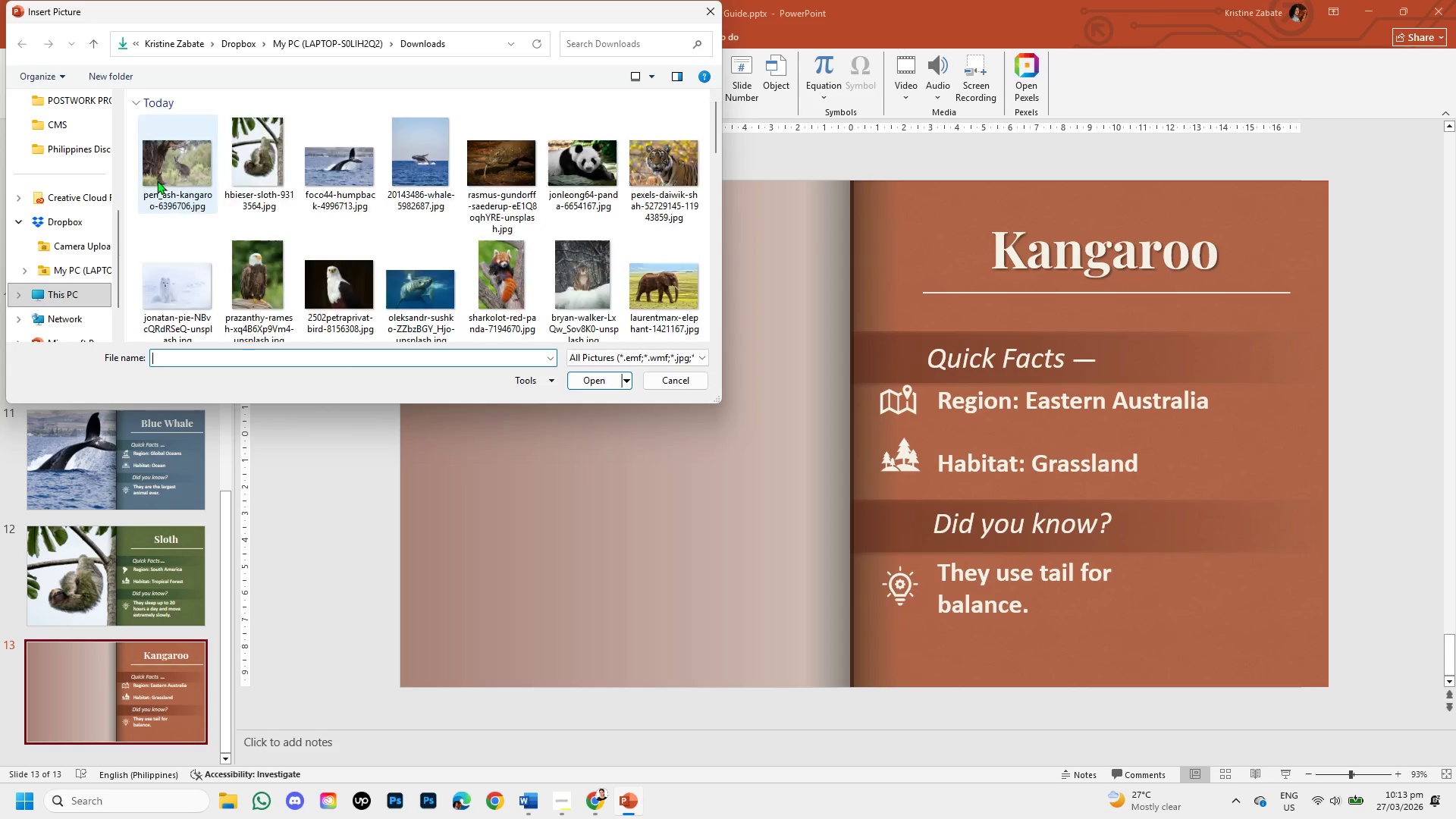 
left_click([165, 181])
 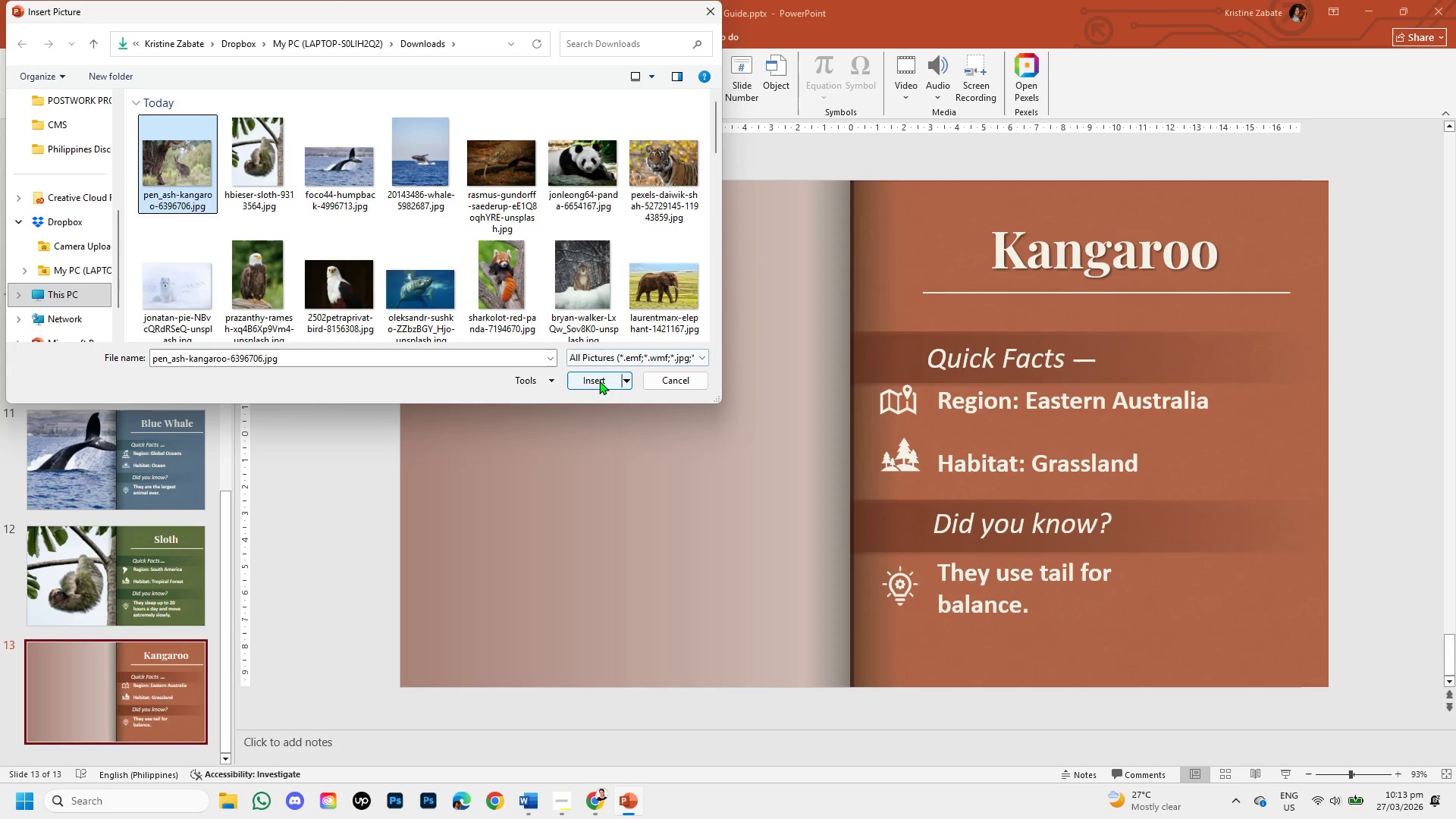 
left_click([599, 381])
 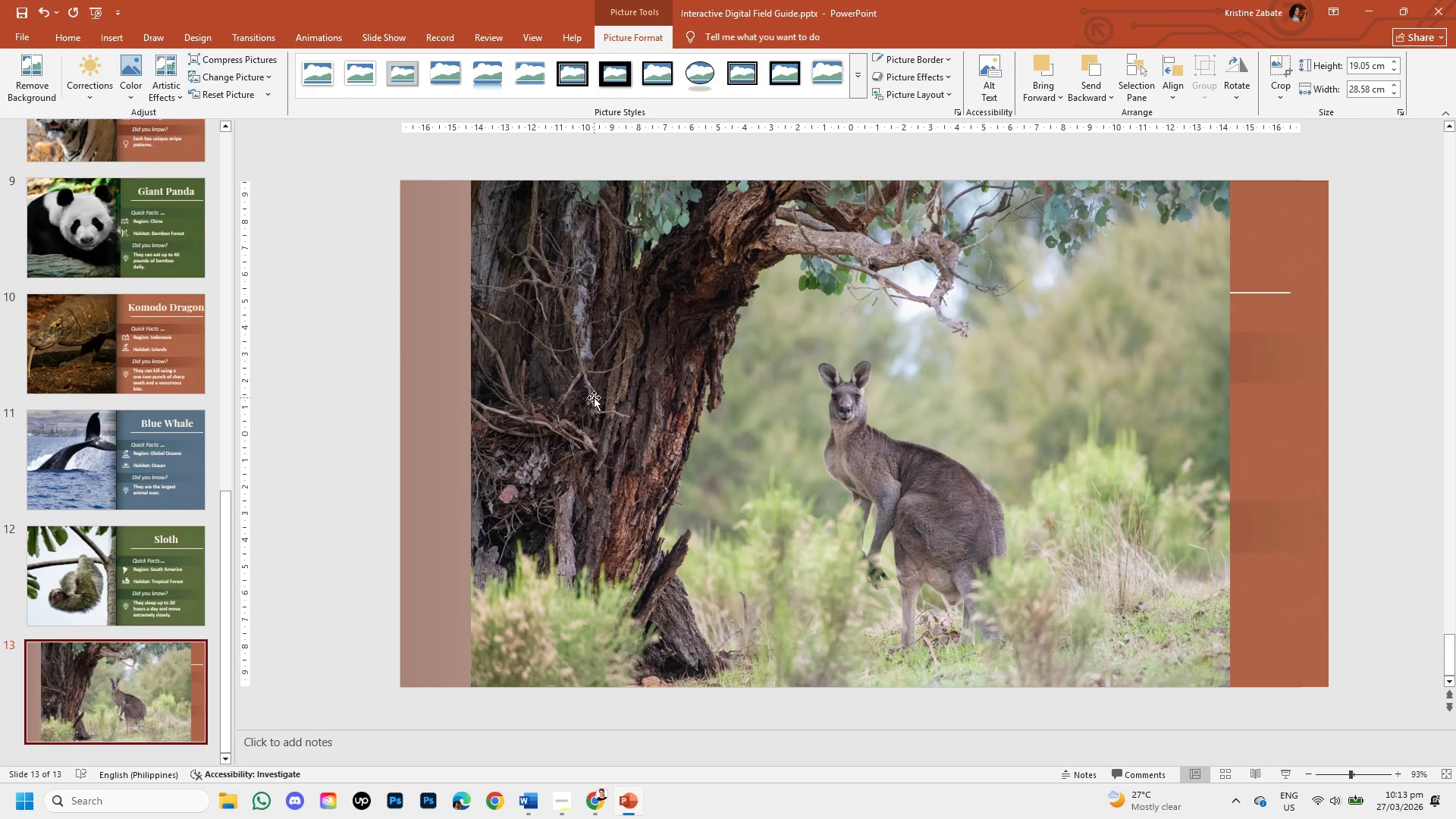 
double_click([764, 460])
 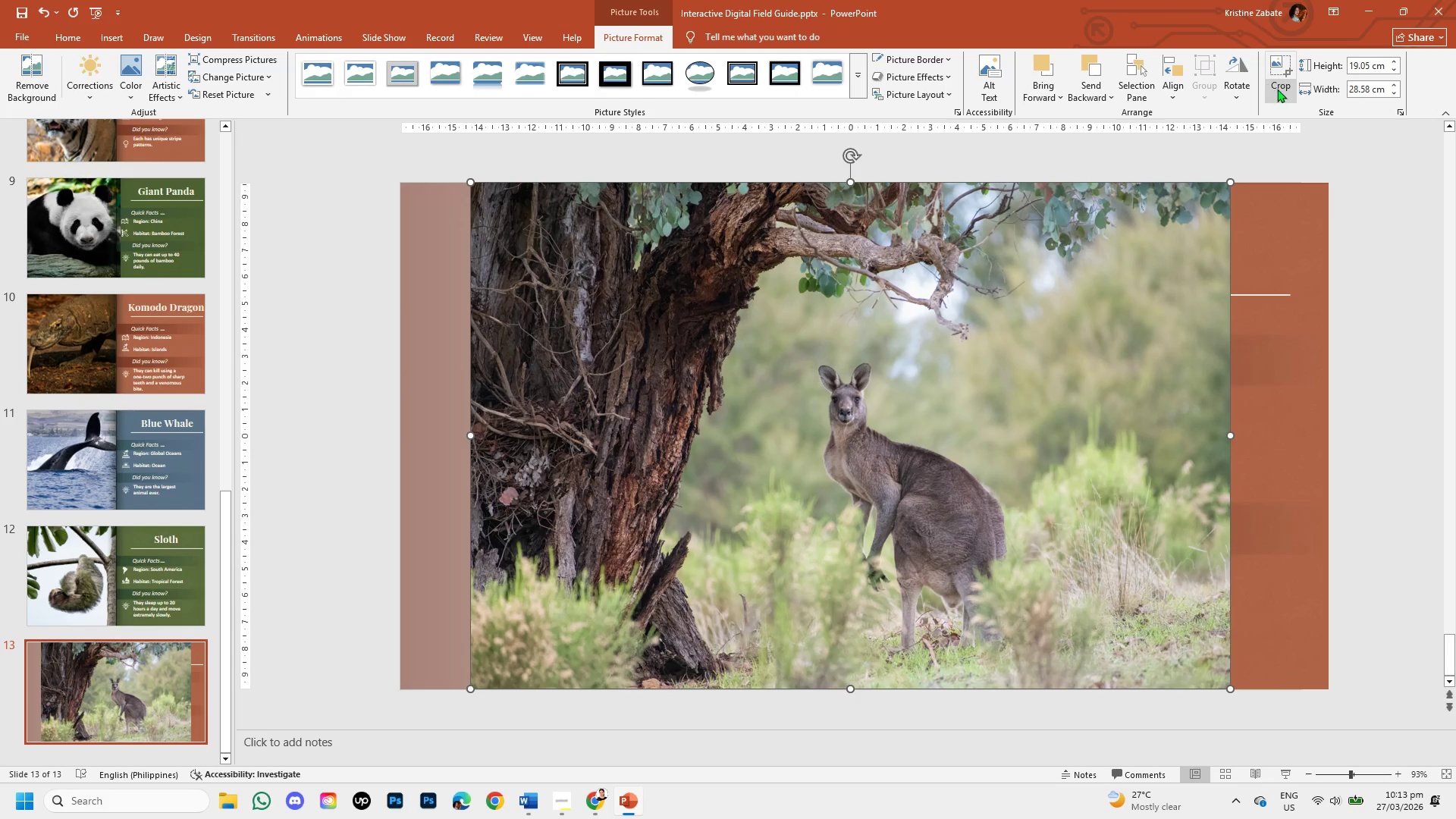 
left_click([1301, 89])
 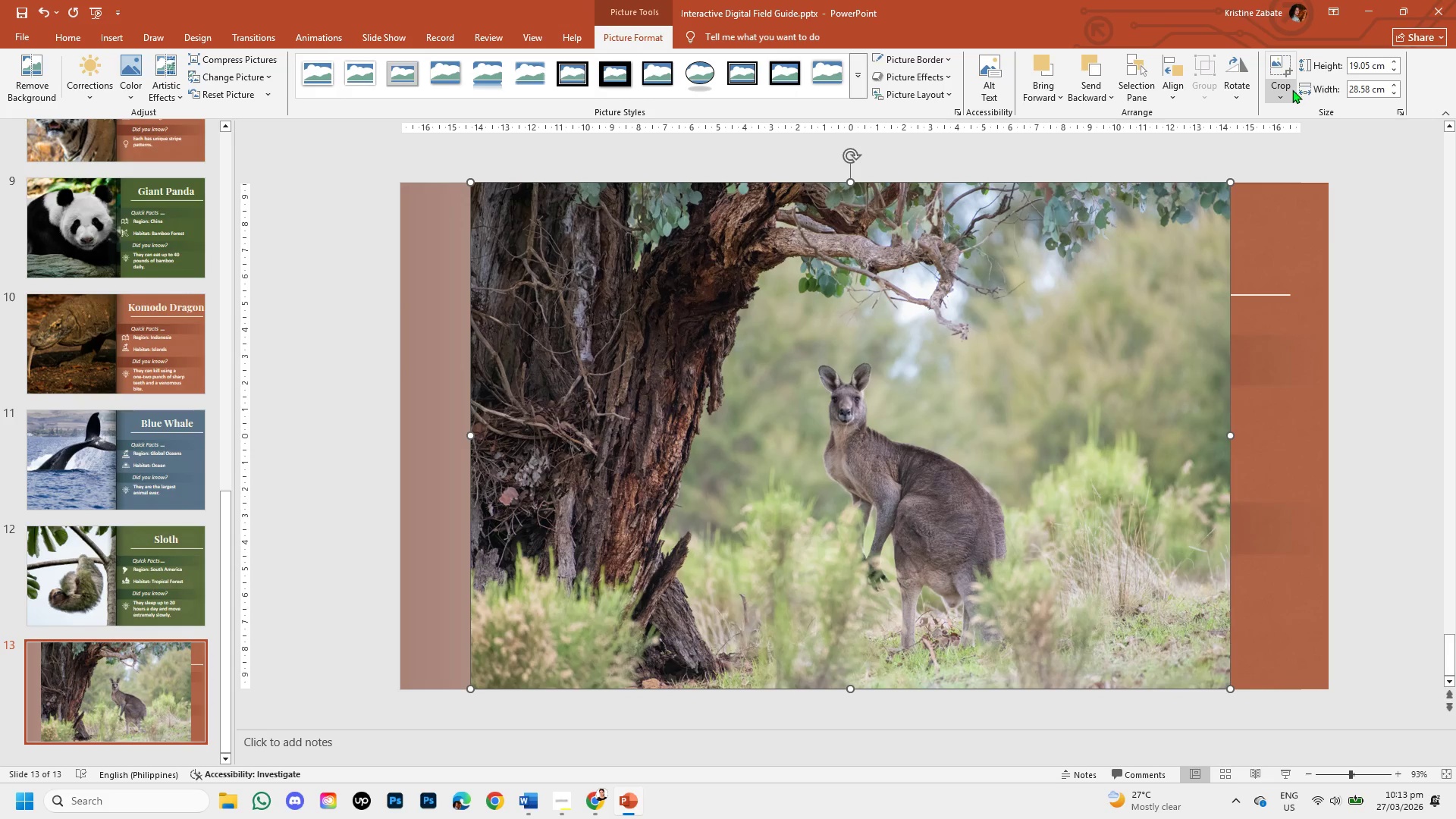 
left_click([1292, 89])
 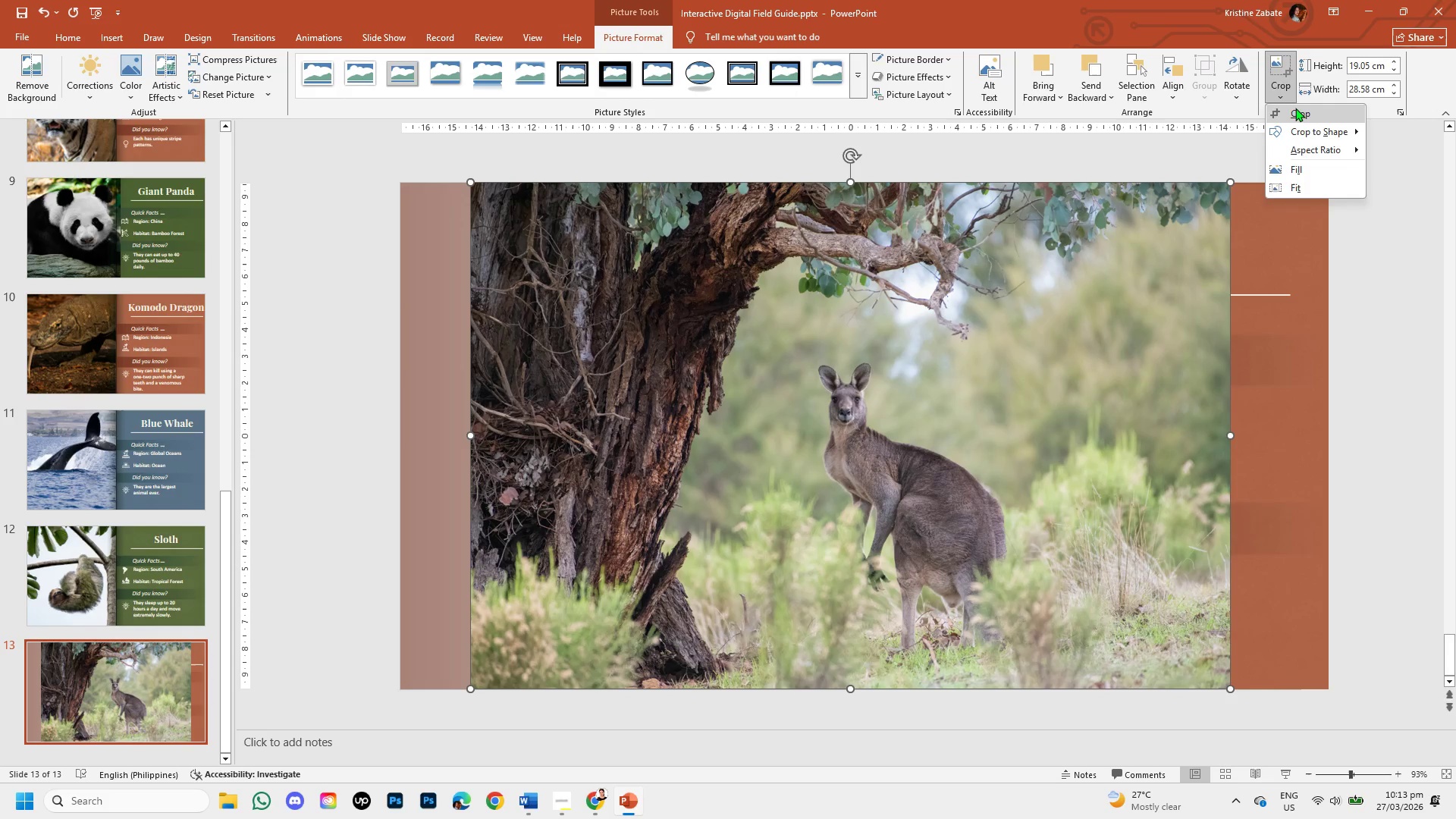 
left_click([1295, 108])
 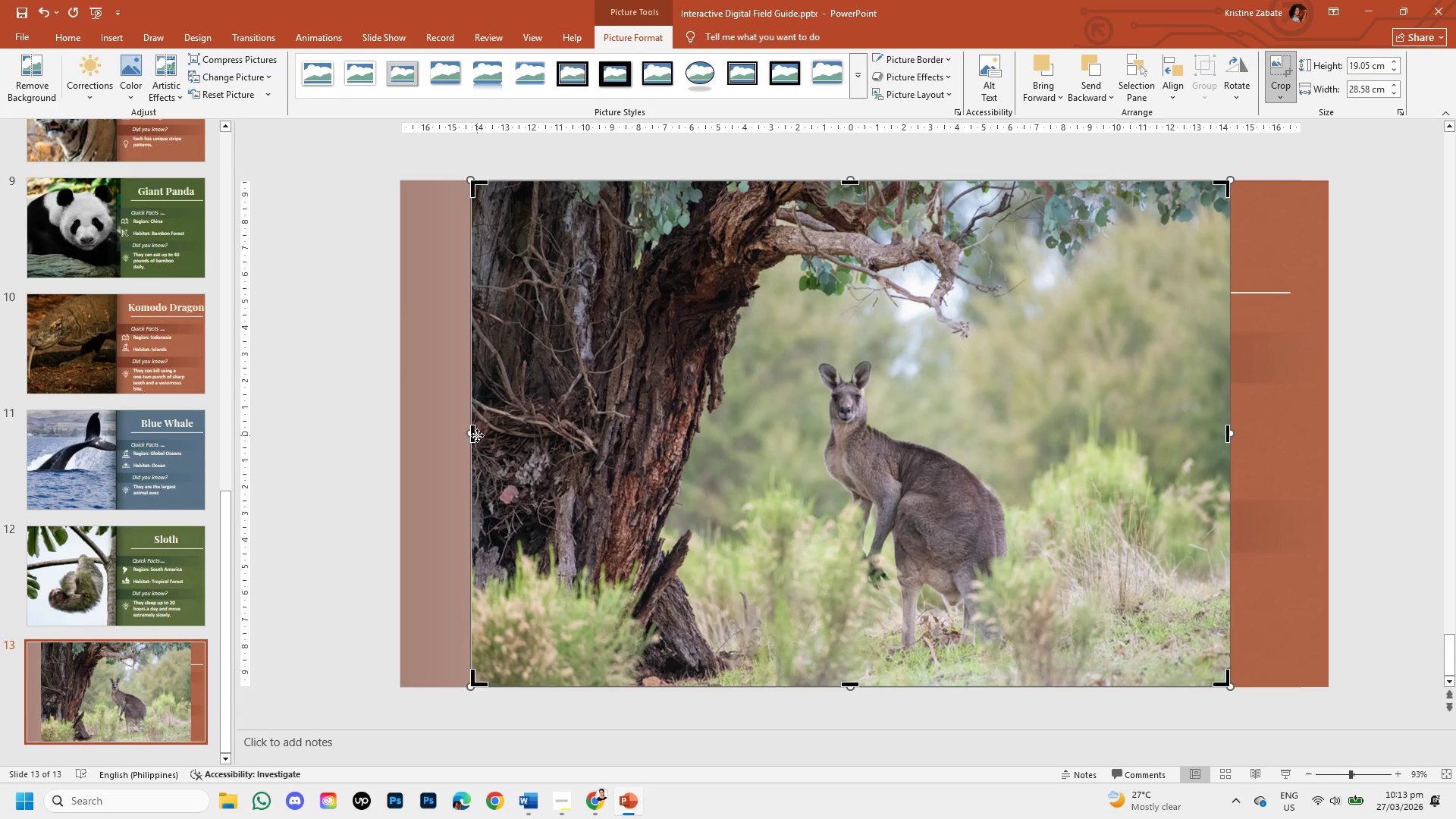 
left_click_drag(start_coordinate=[473, 433], to_coordinate=[717, 420])
 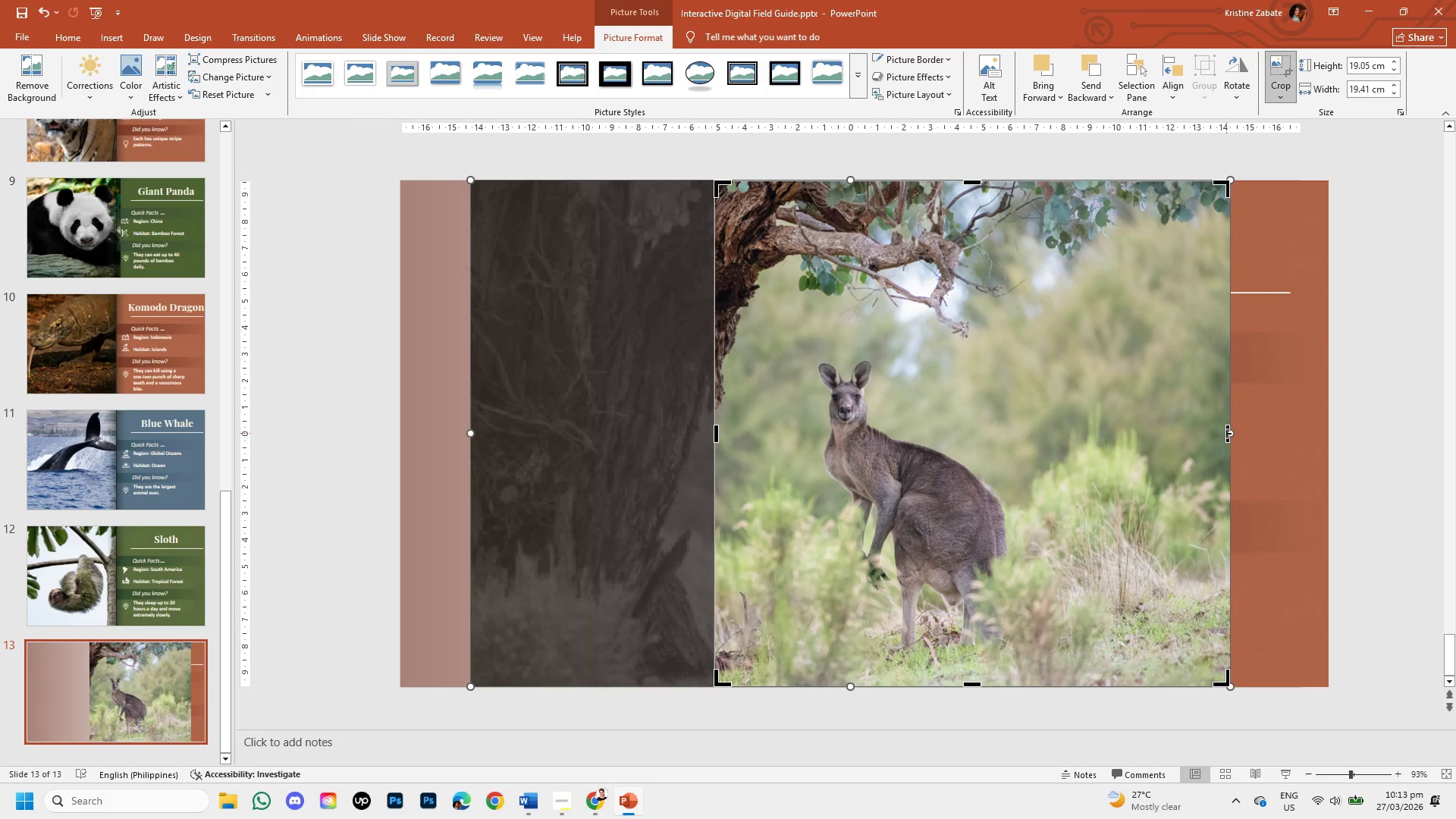 
left_click_drag(start_coordinate=[1225, 433], to_coordinate=[1042, 456])
 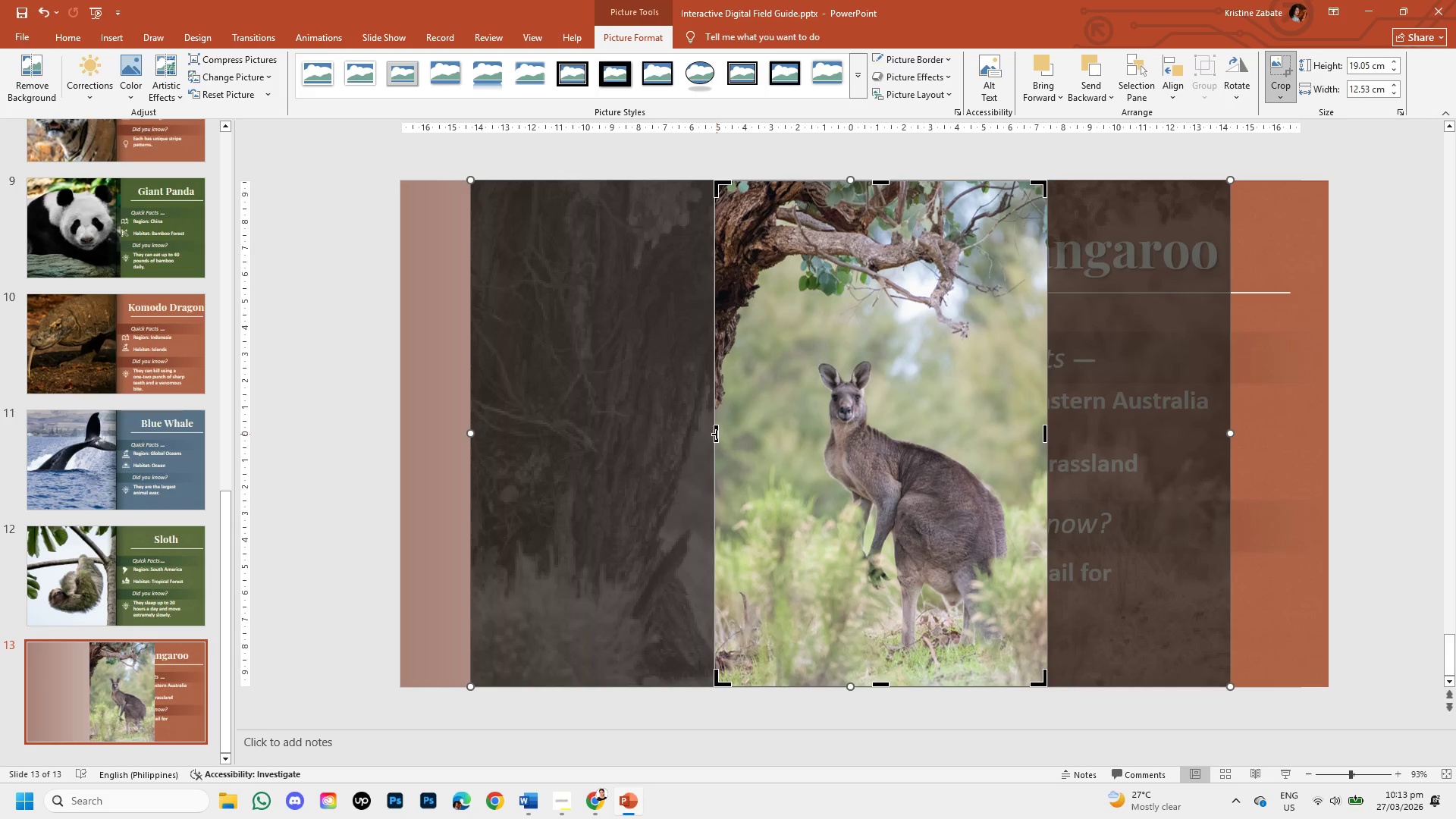 
left_click_drag(start_coordinate=[717, 434], to_coordinate=[659, 434])
 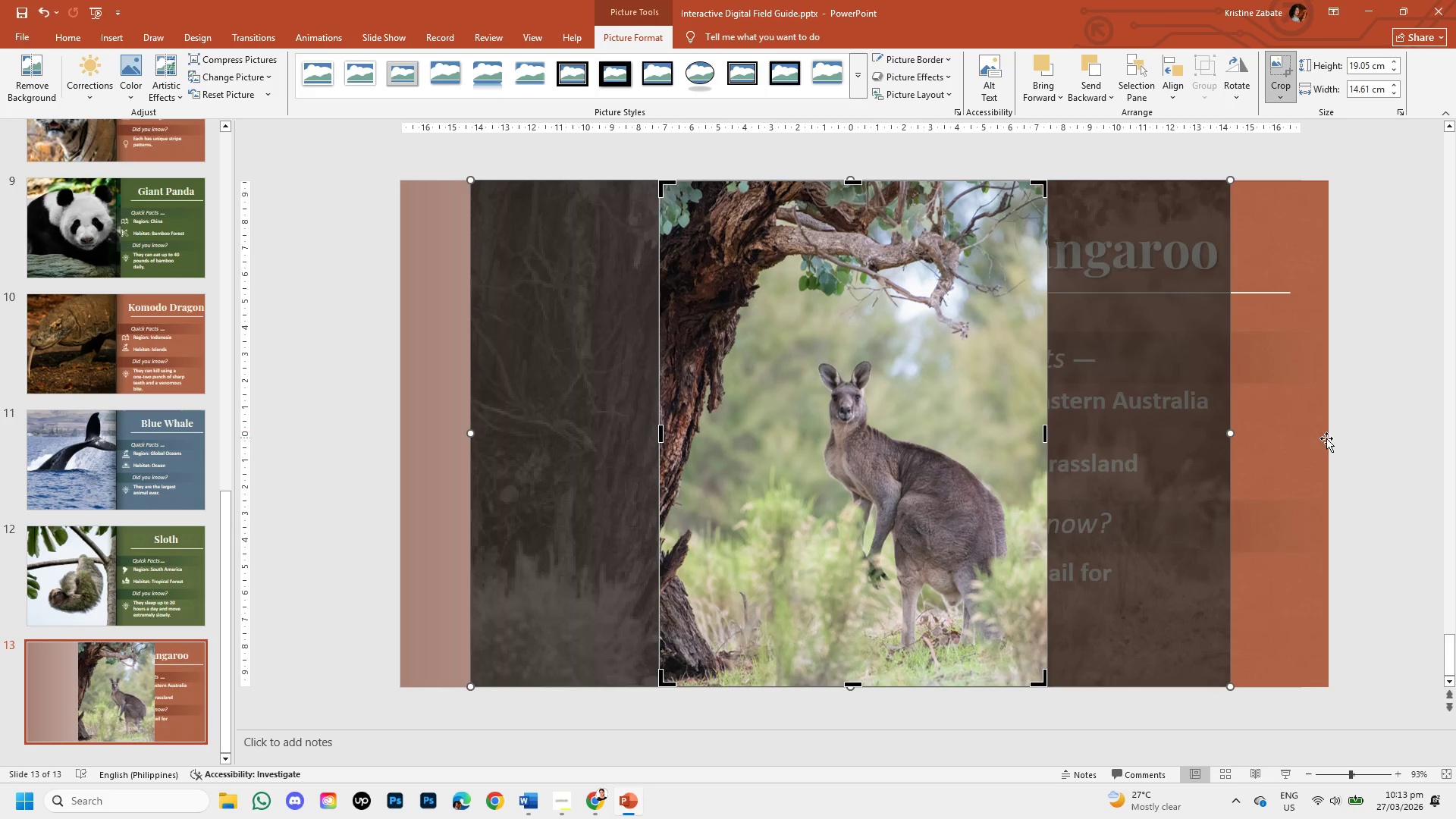 
left_click([1351, 444])
 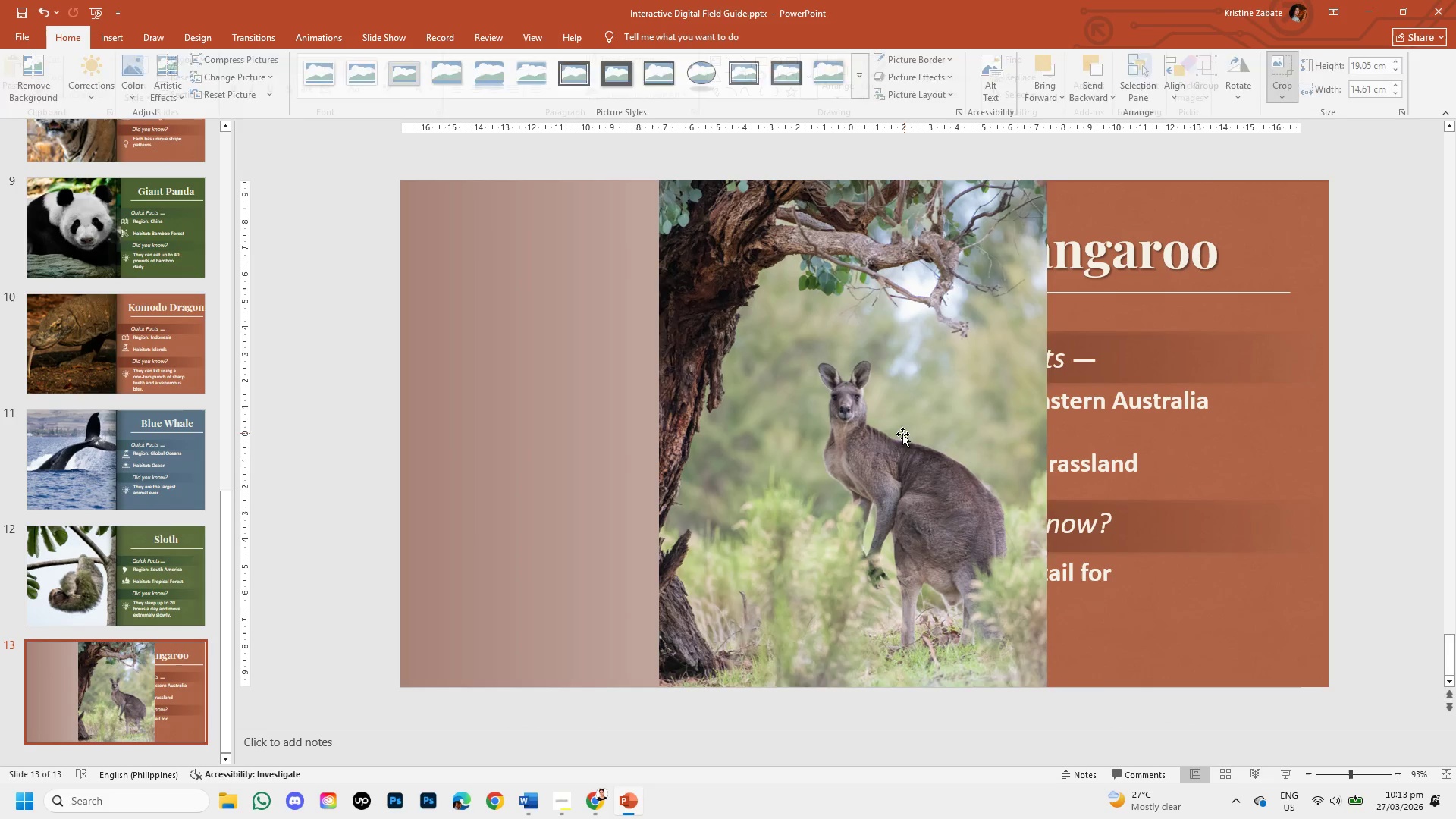 
left_click([870, 437])
 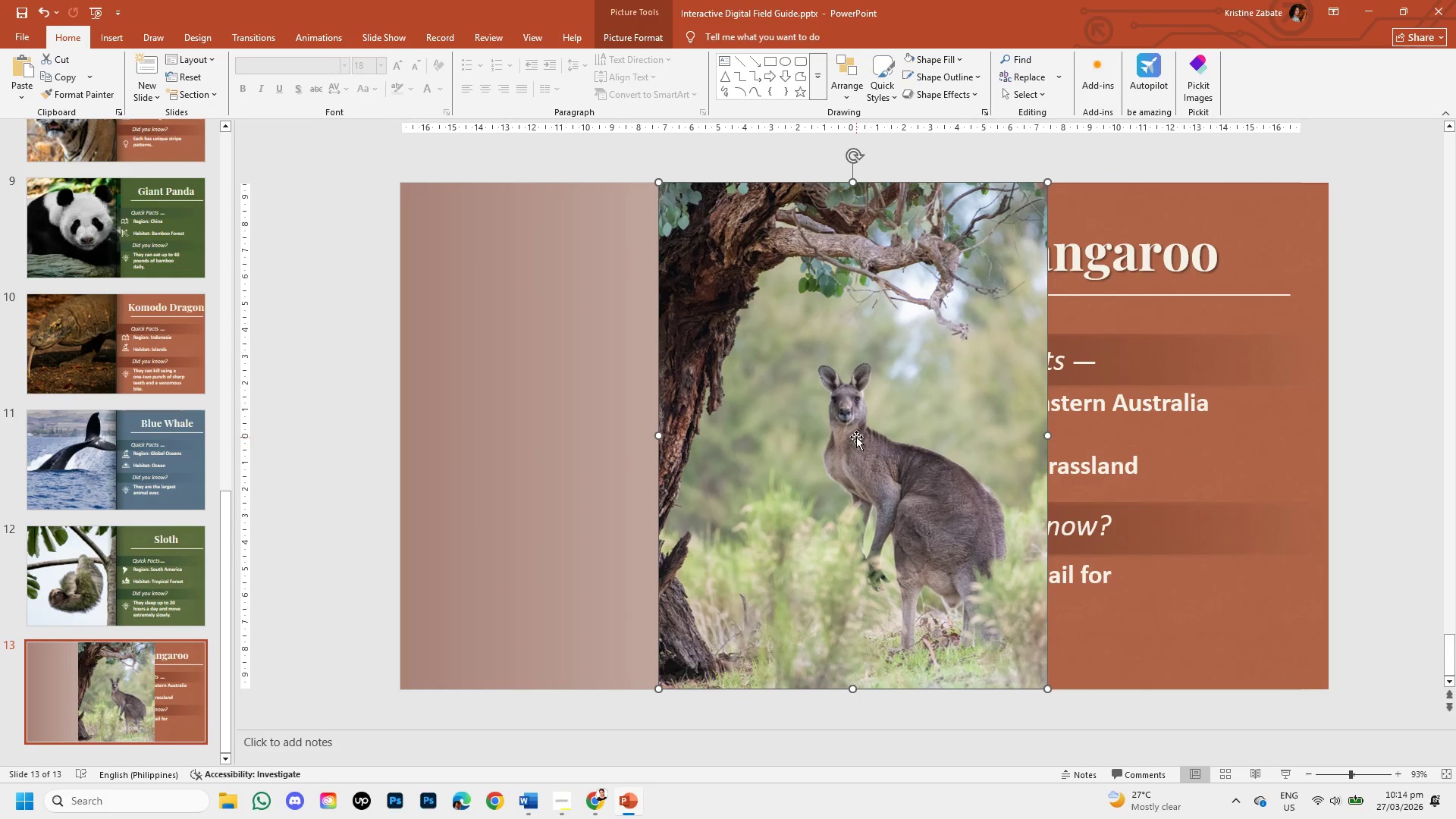 
left_click_drag(start_coordinate=[856, 437], to_coordinate=[627, 440])
 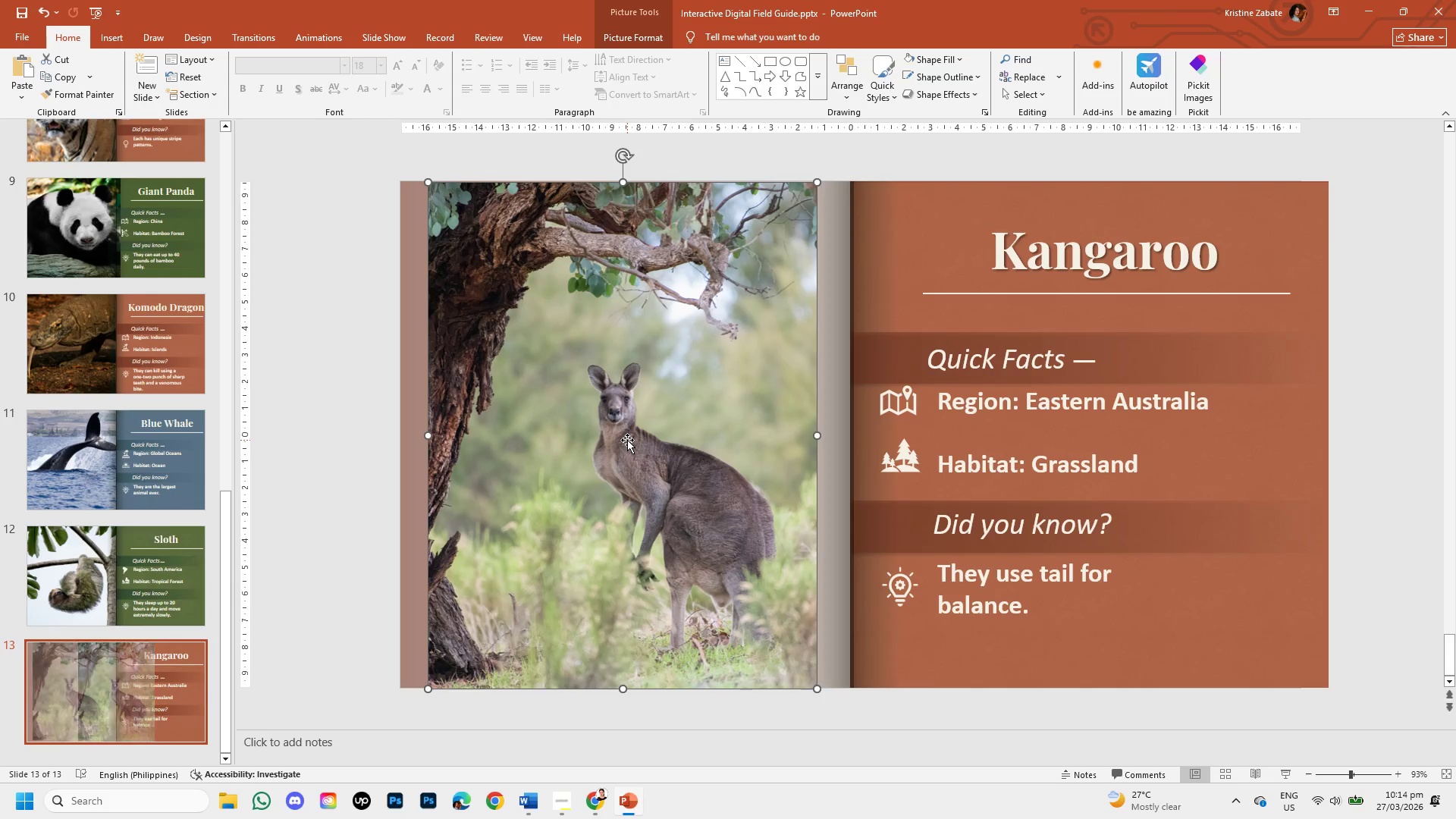 
double_click([627, 440])
 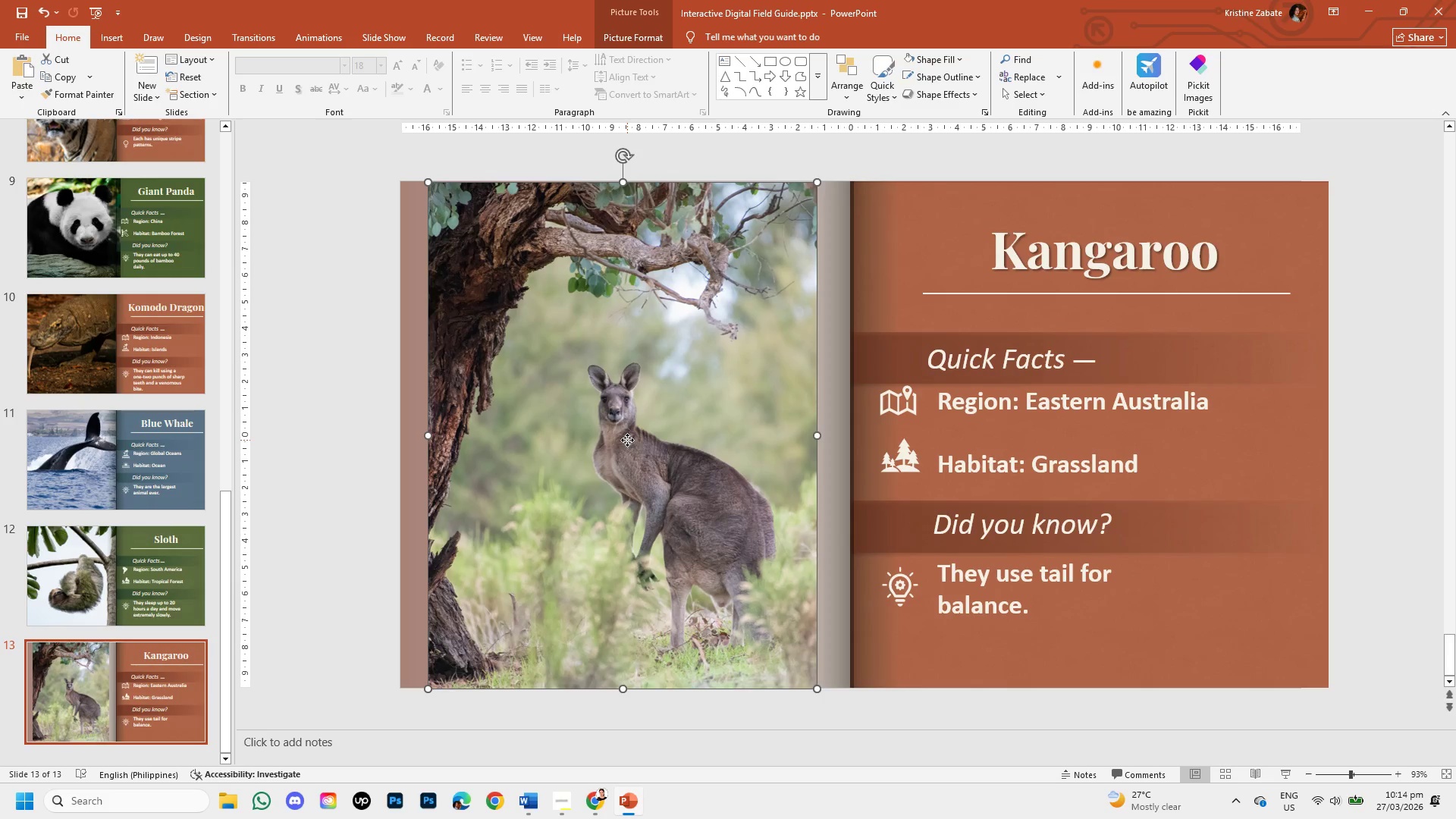 
triple_click([627, 440])
 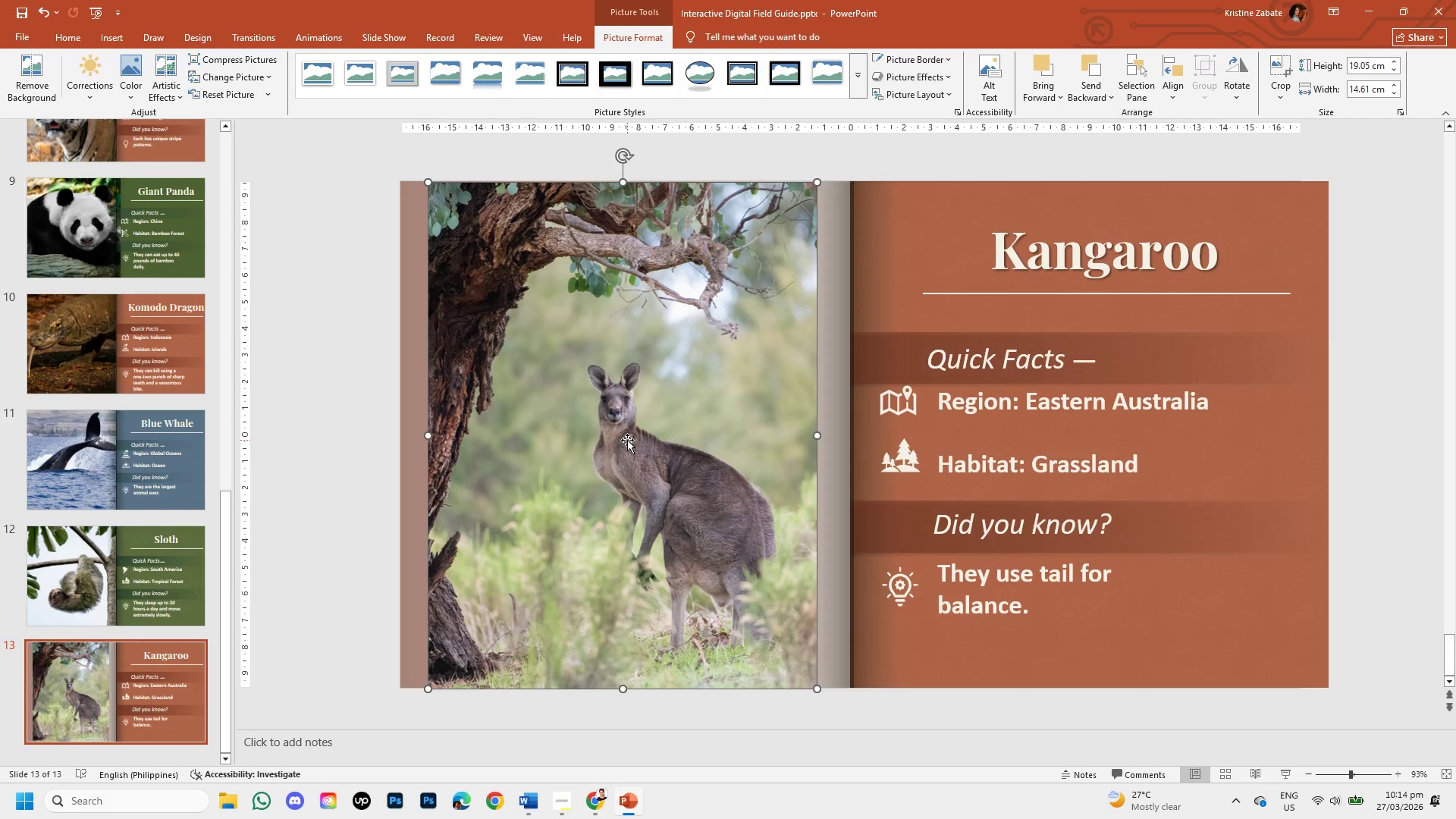 
key(Control+Z)
 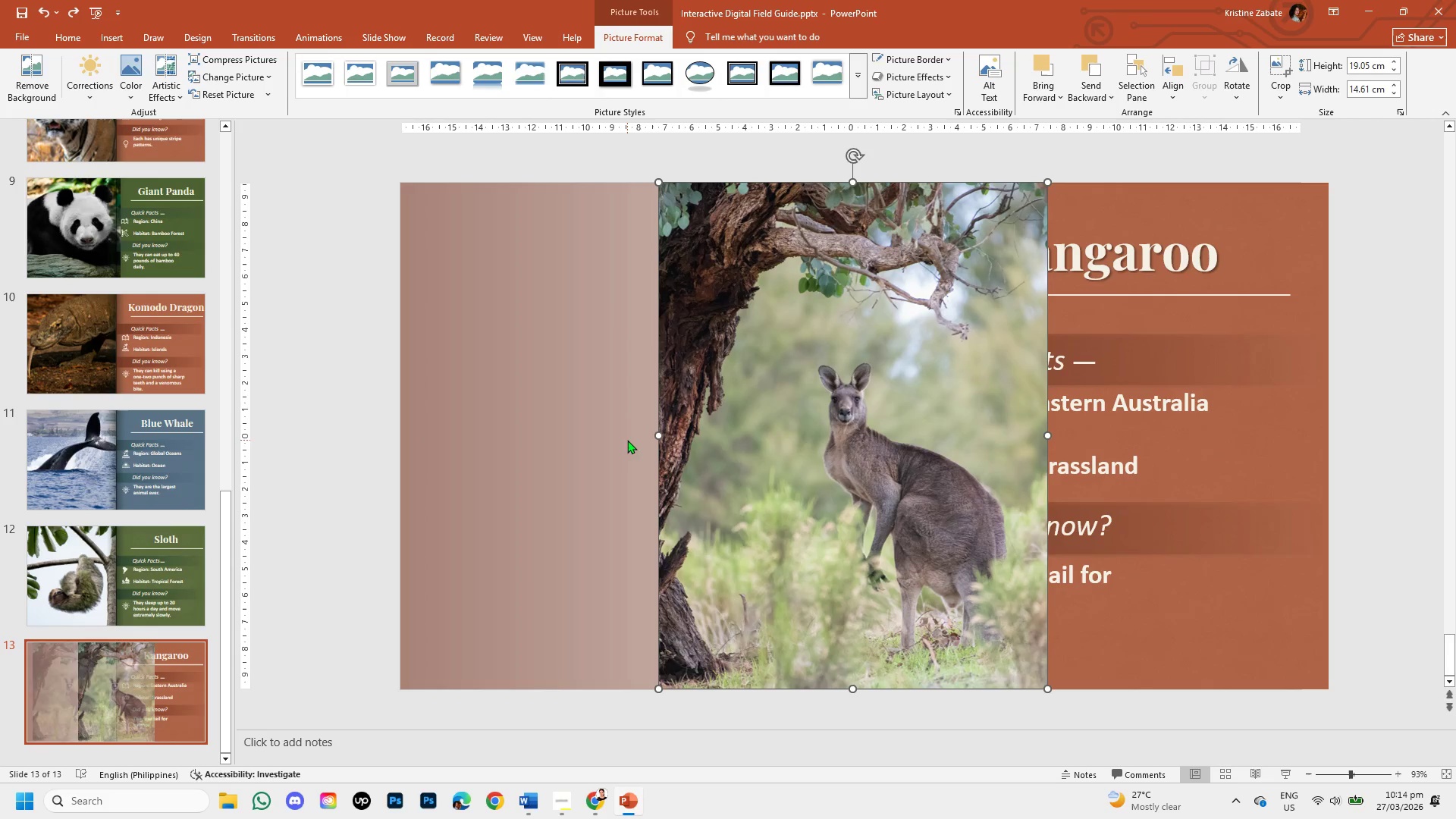 
key(Control+Z)
 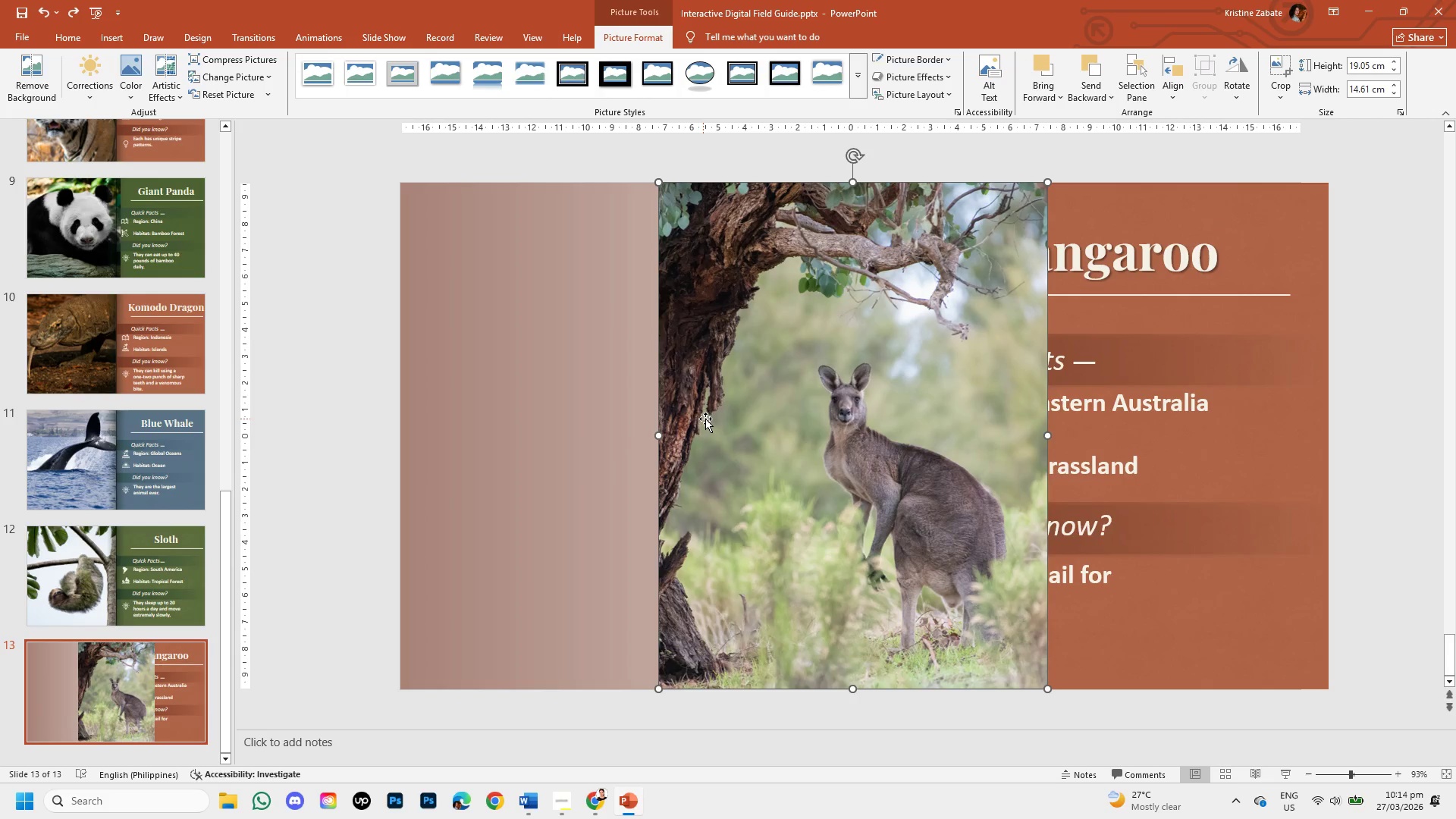 
key(Control+Z)
 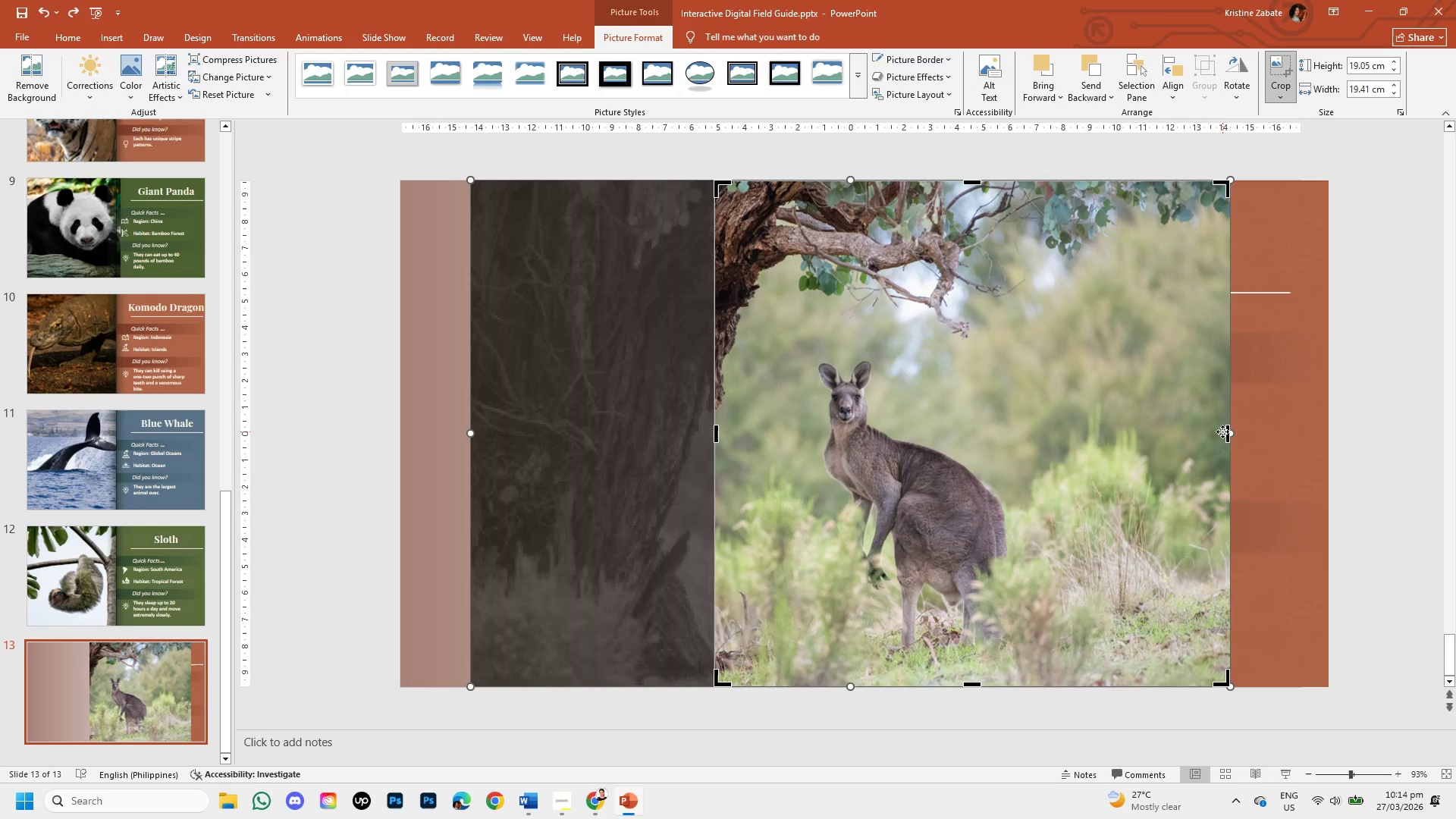 
left_click_drag(start_coordinate=[1225, 431], to_coordinate=[1093, 435])
 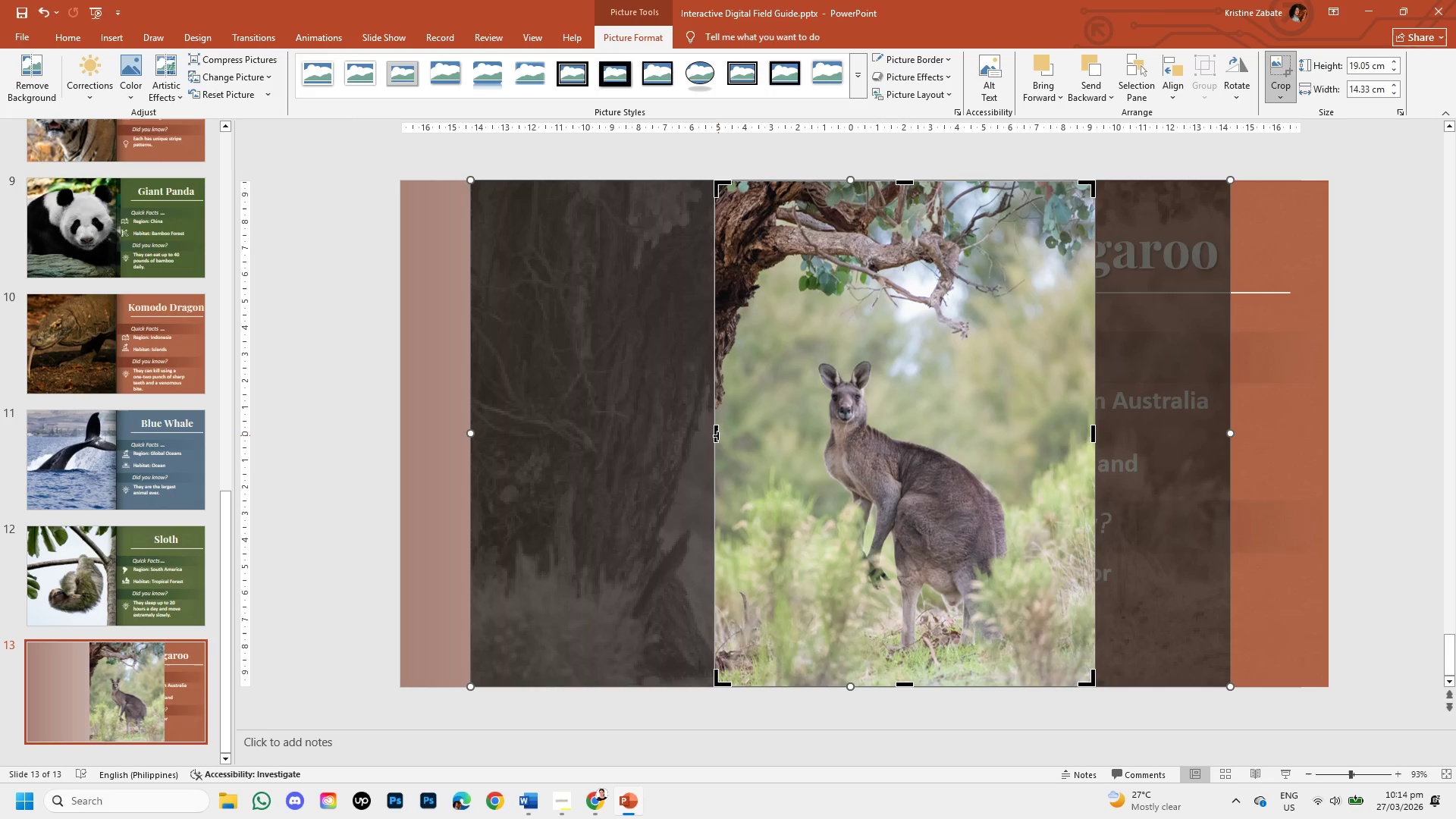 
left_click_drag(start_coordinate=[717, 435], to_coordinate=[662, 430])
 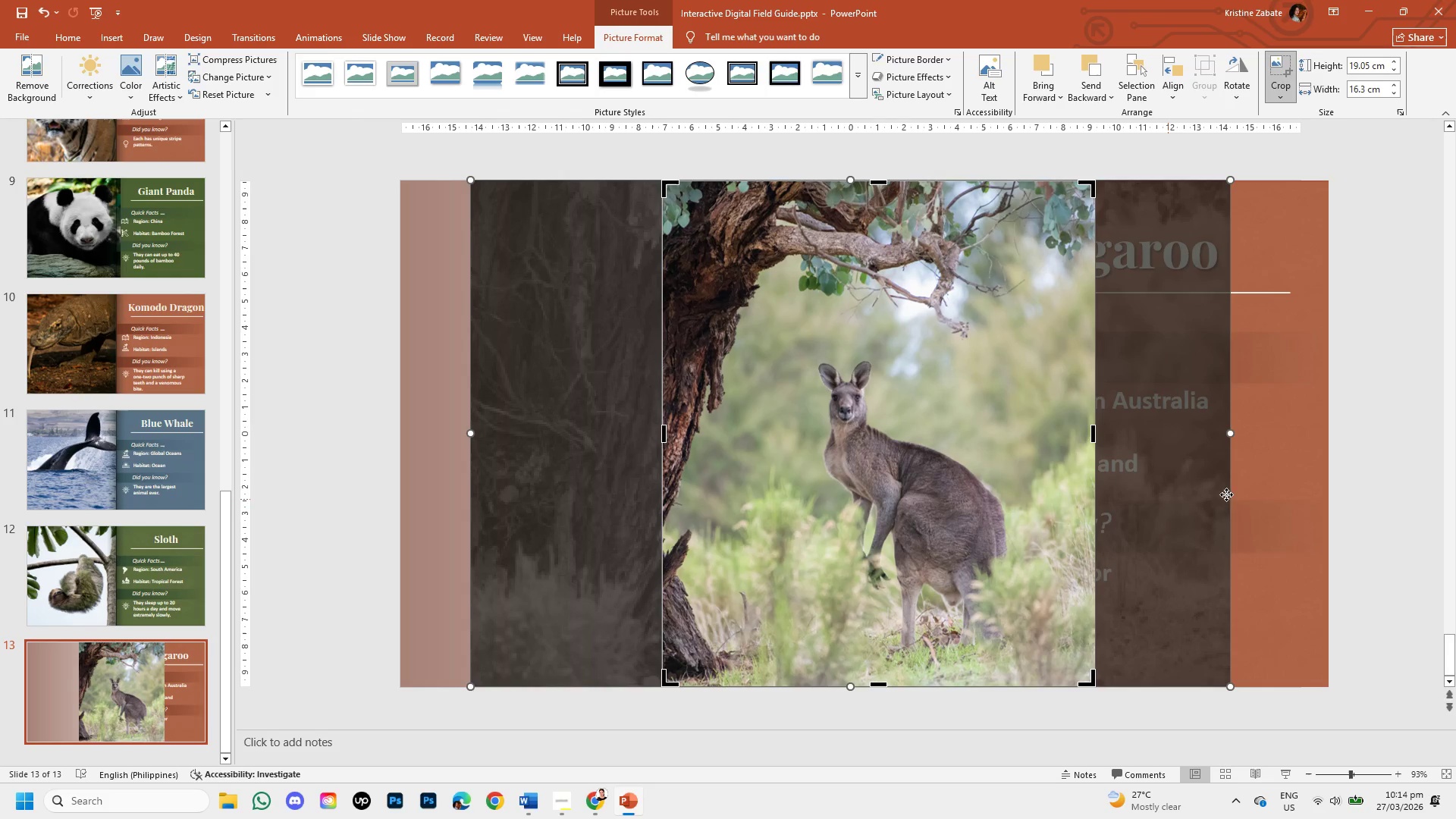 
left_click([1393, 479])
 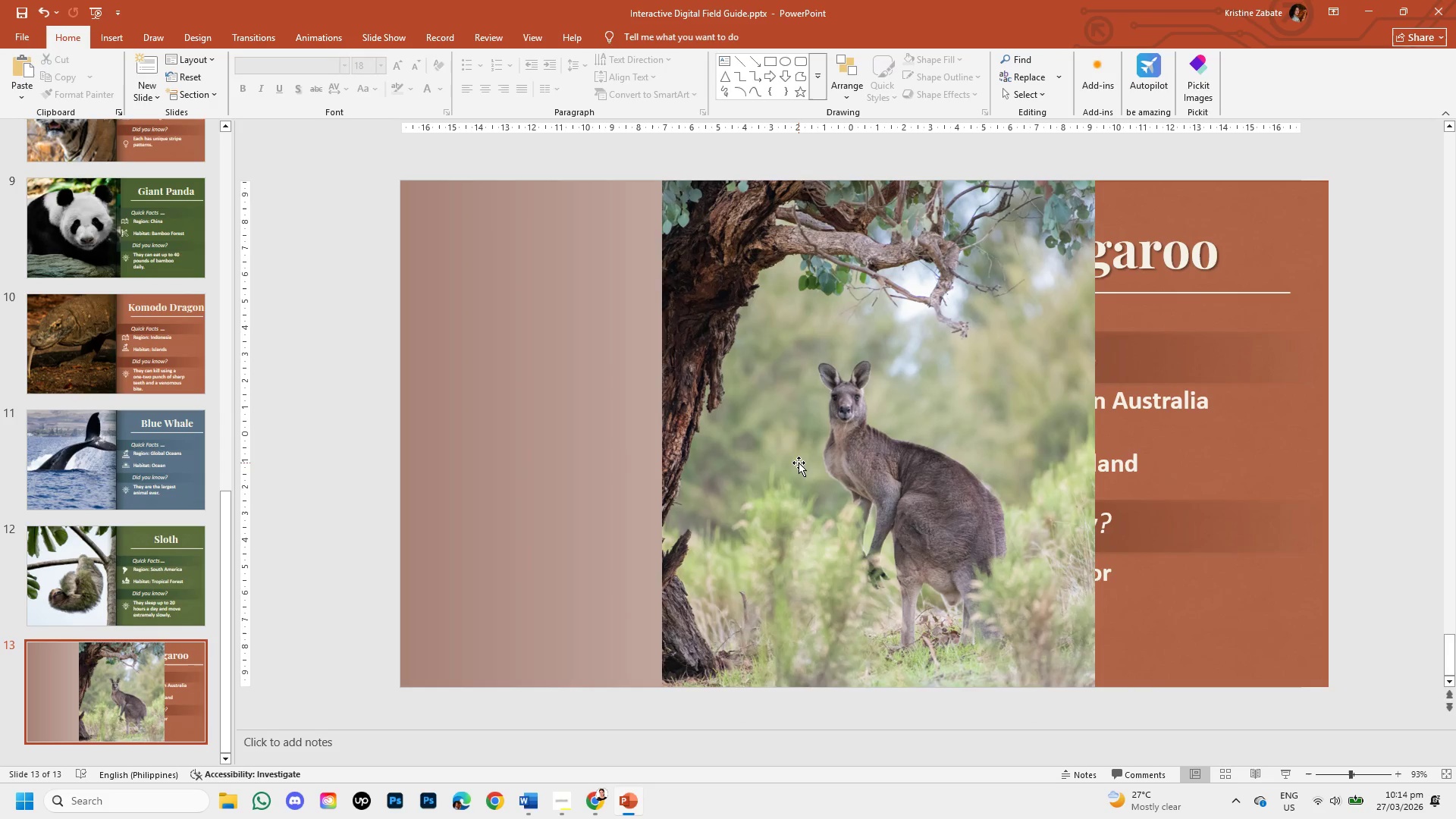 
left_click([799, 463])
 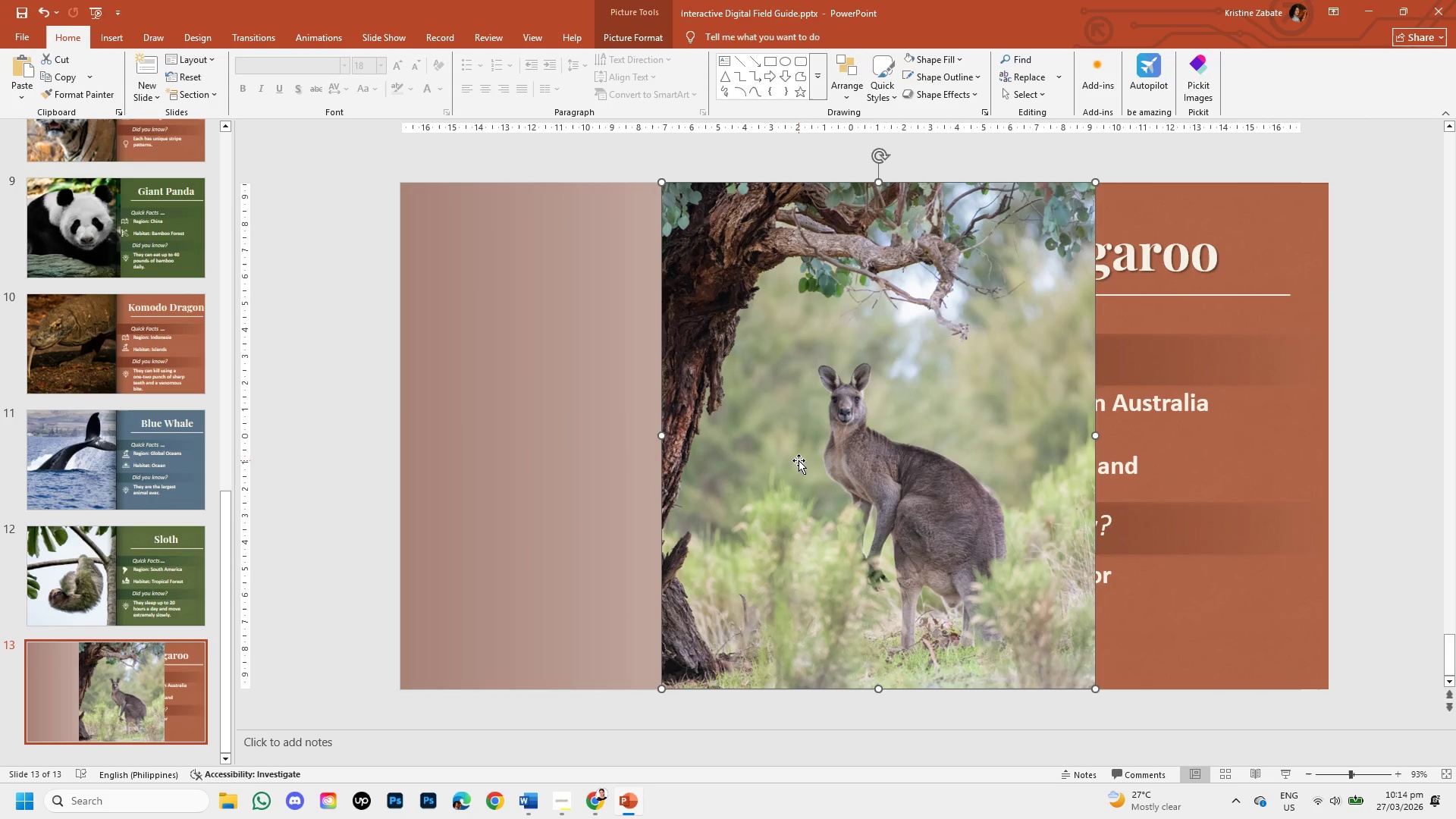 
left_click_drag(start_coordinate=[799, 460], to_coordinate=[536, 463])
 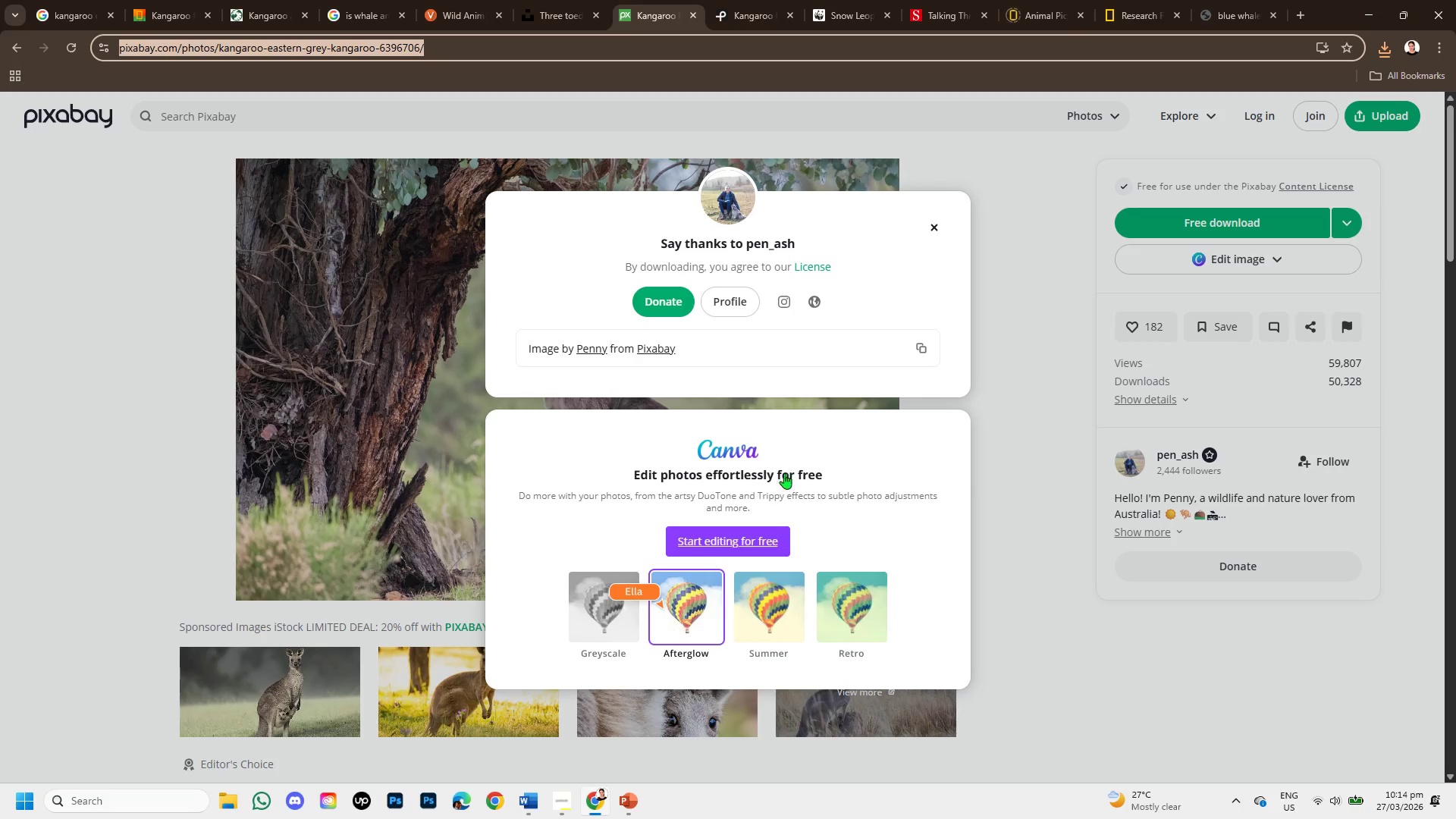 
left_click([936, 216])
 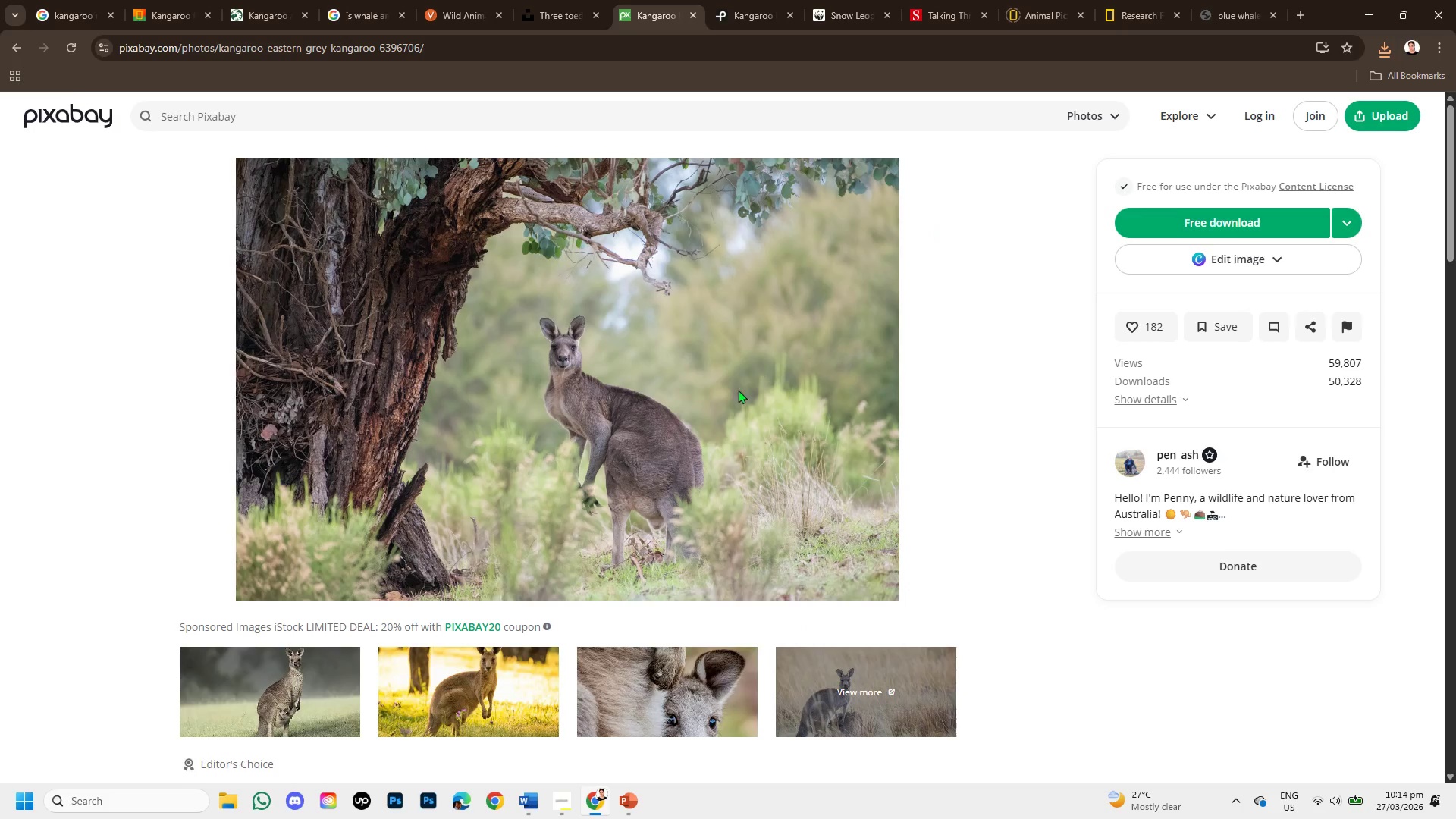 
scroll: coordinate [711, 513], scroll_direction: down, amount: 8.0
 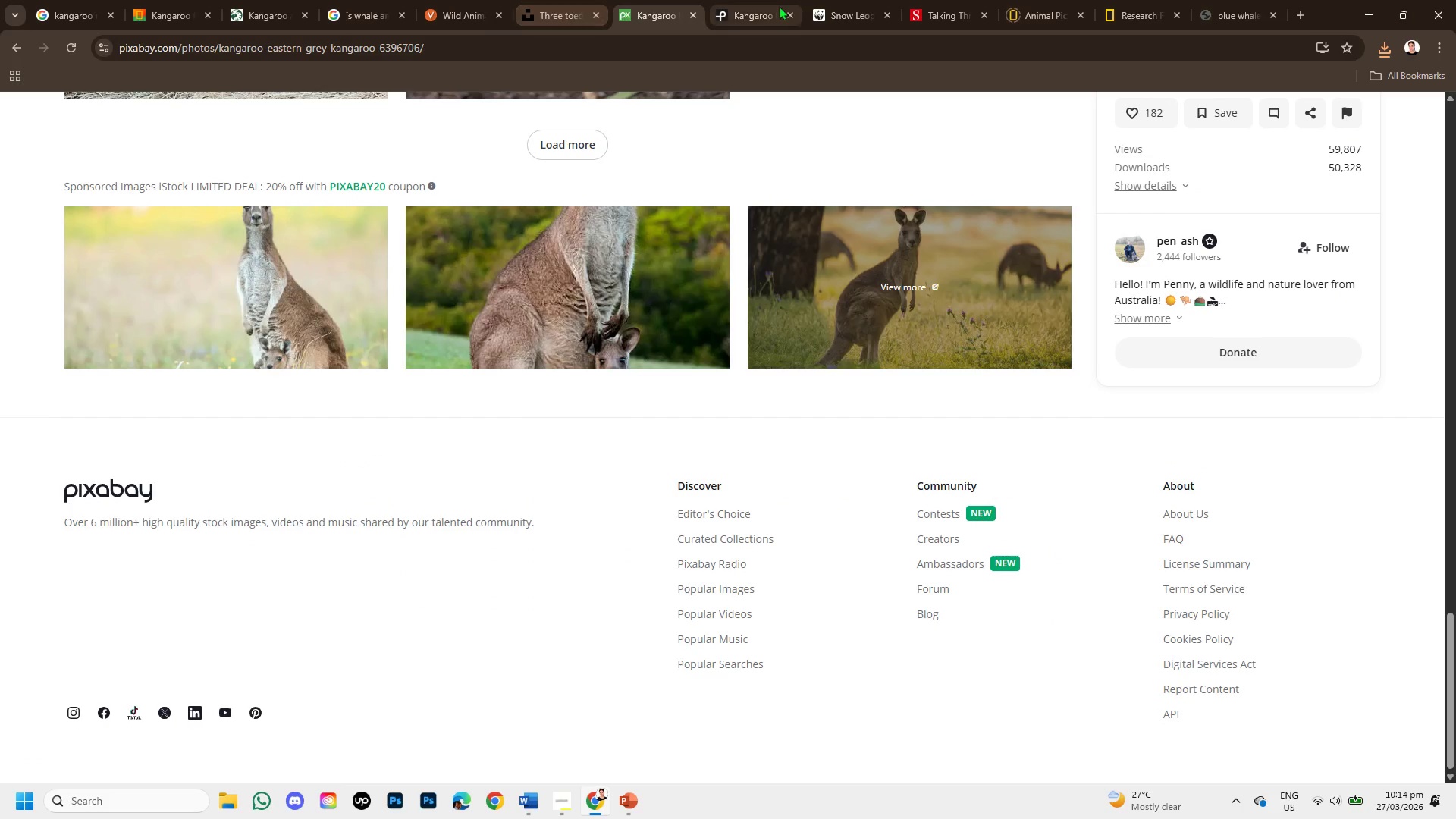 
left_click([566, 0])
 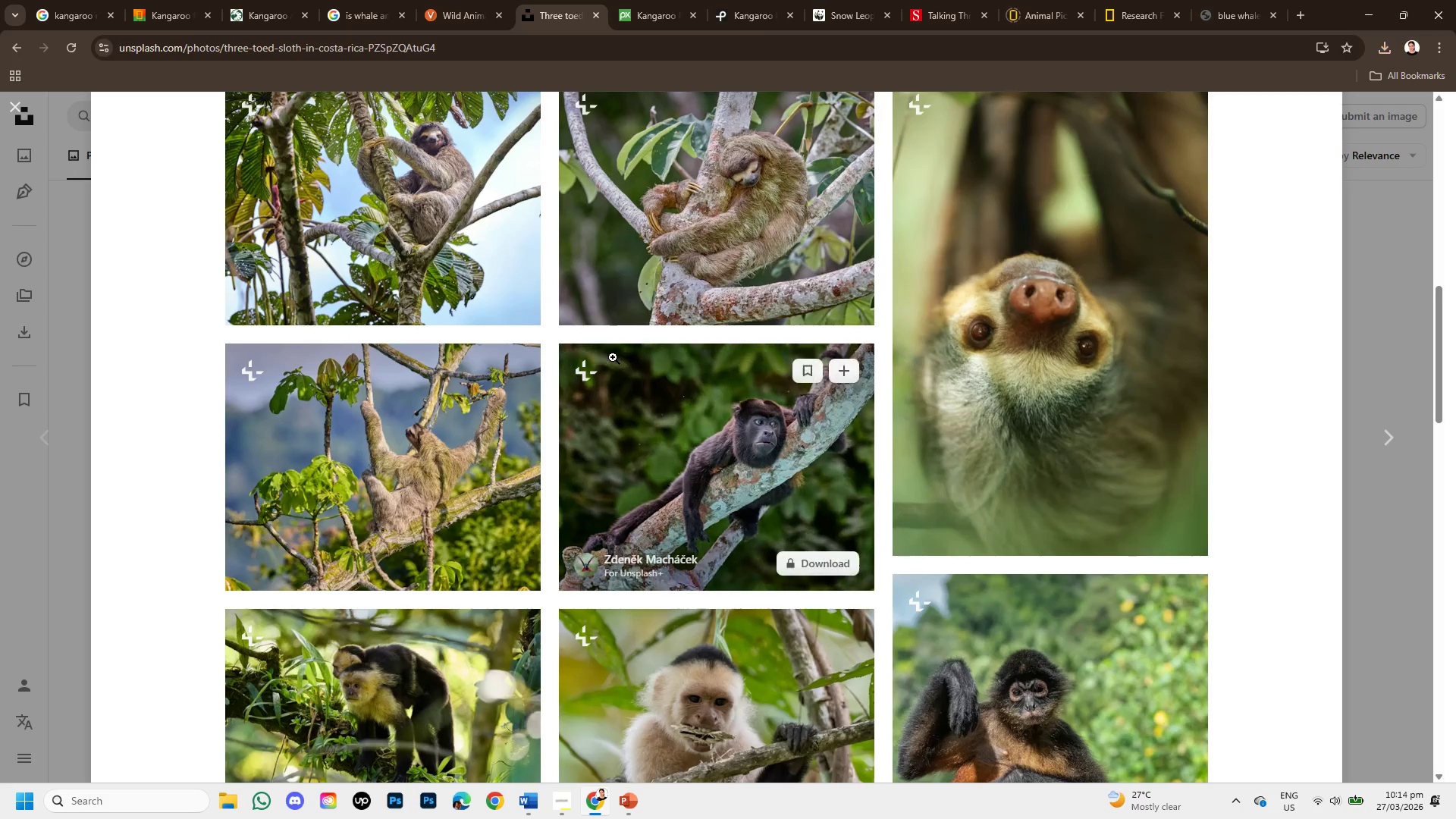 
scroll: coordinate [613, 357], scroll_direction: up, amount: 5.0
 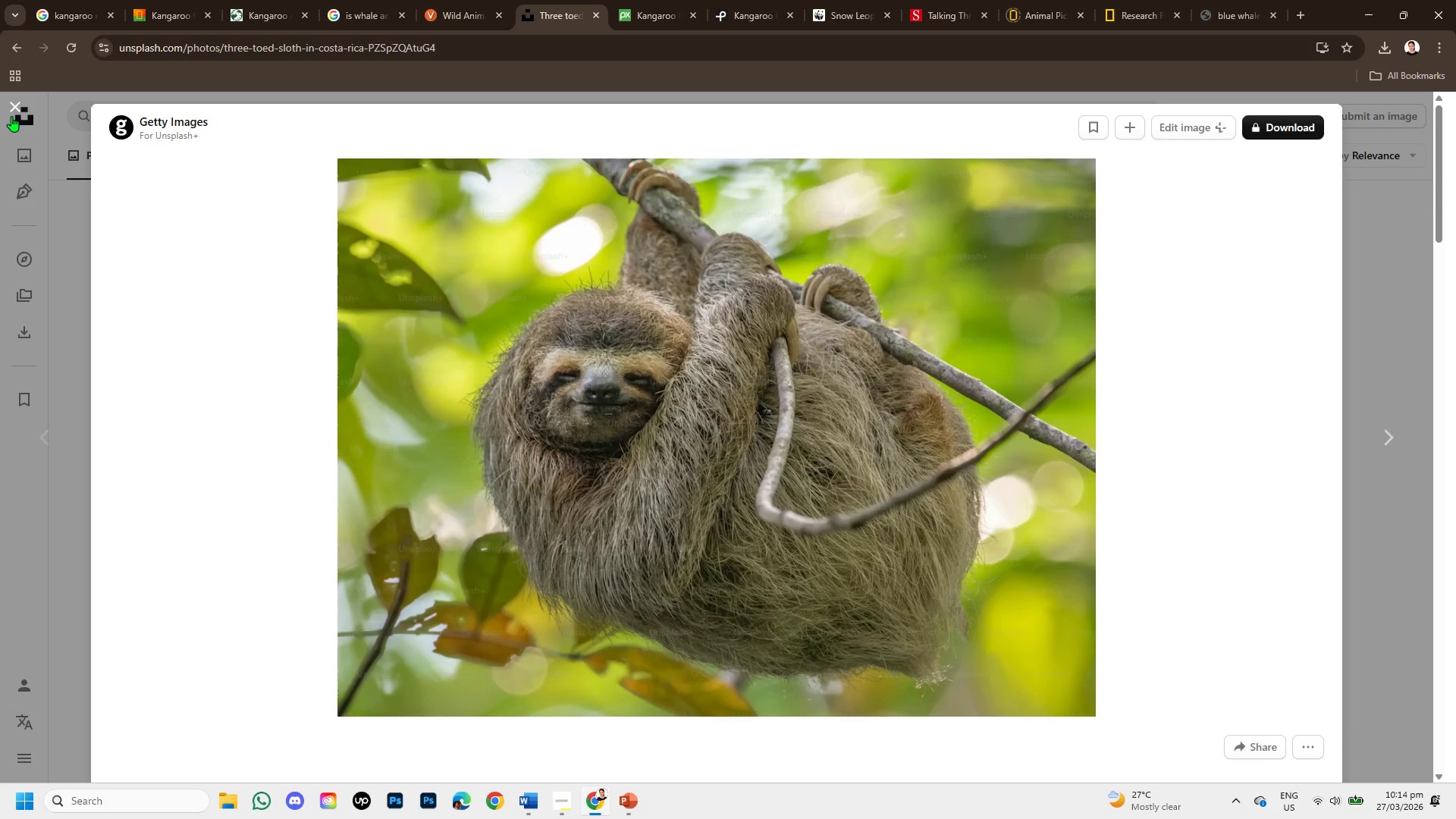 
left_click([15, 104])
 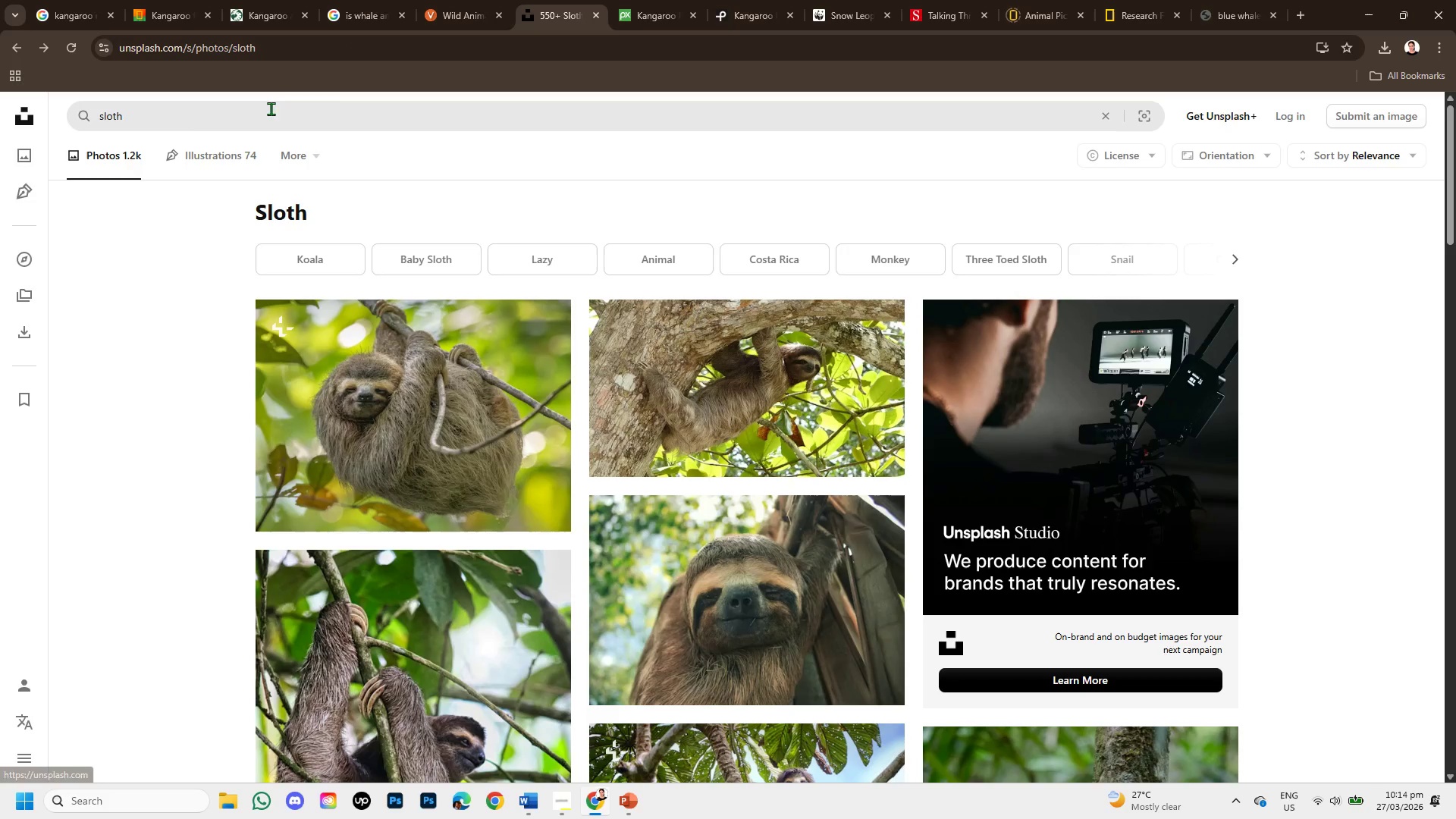 
left_click([162, 127])
 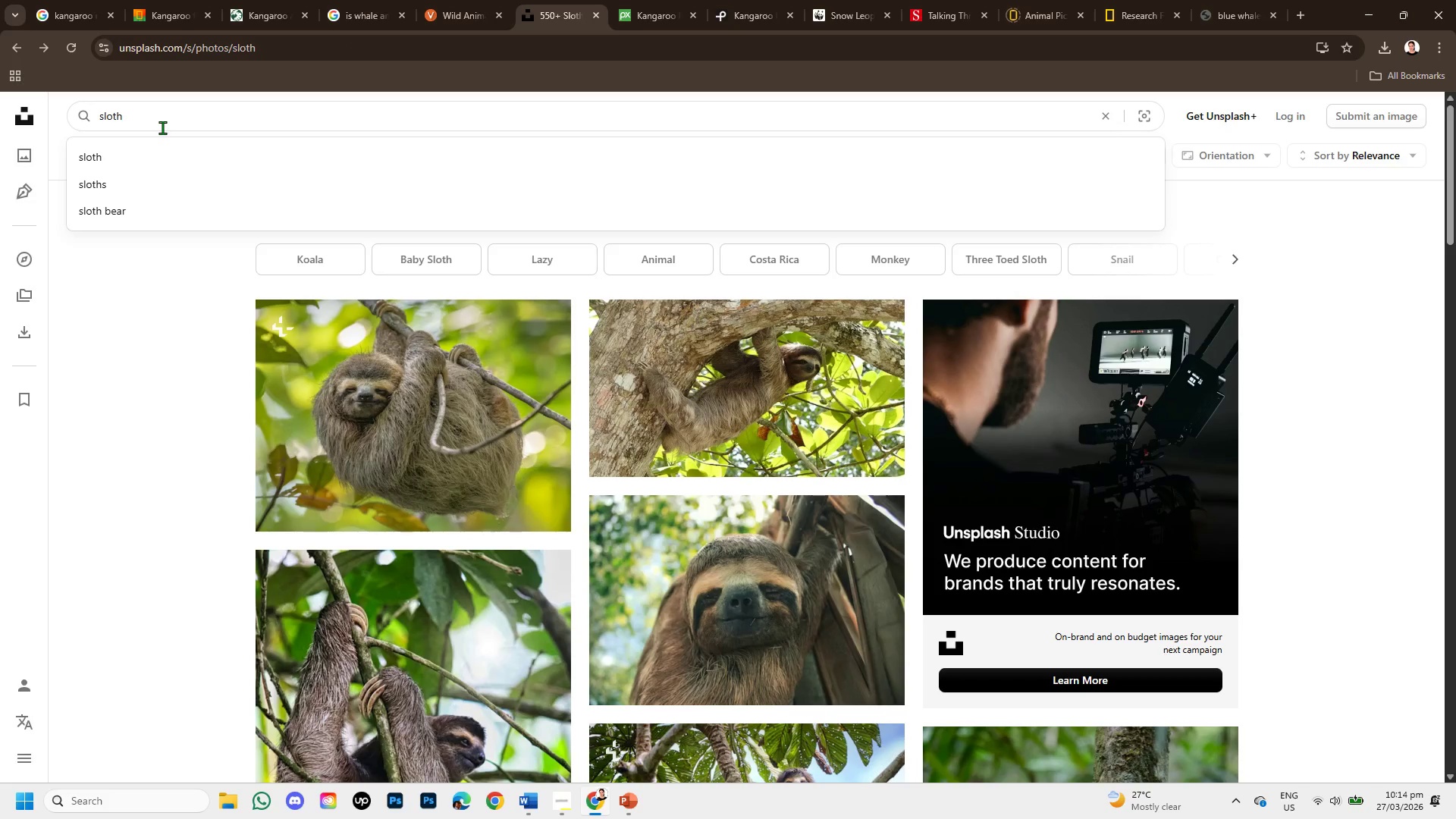 
hold_key(key=Backspace, duration=0.81)
 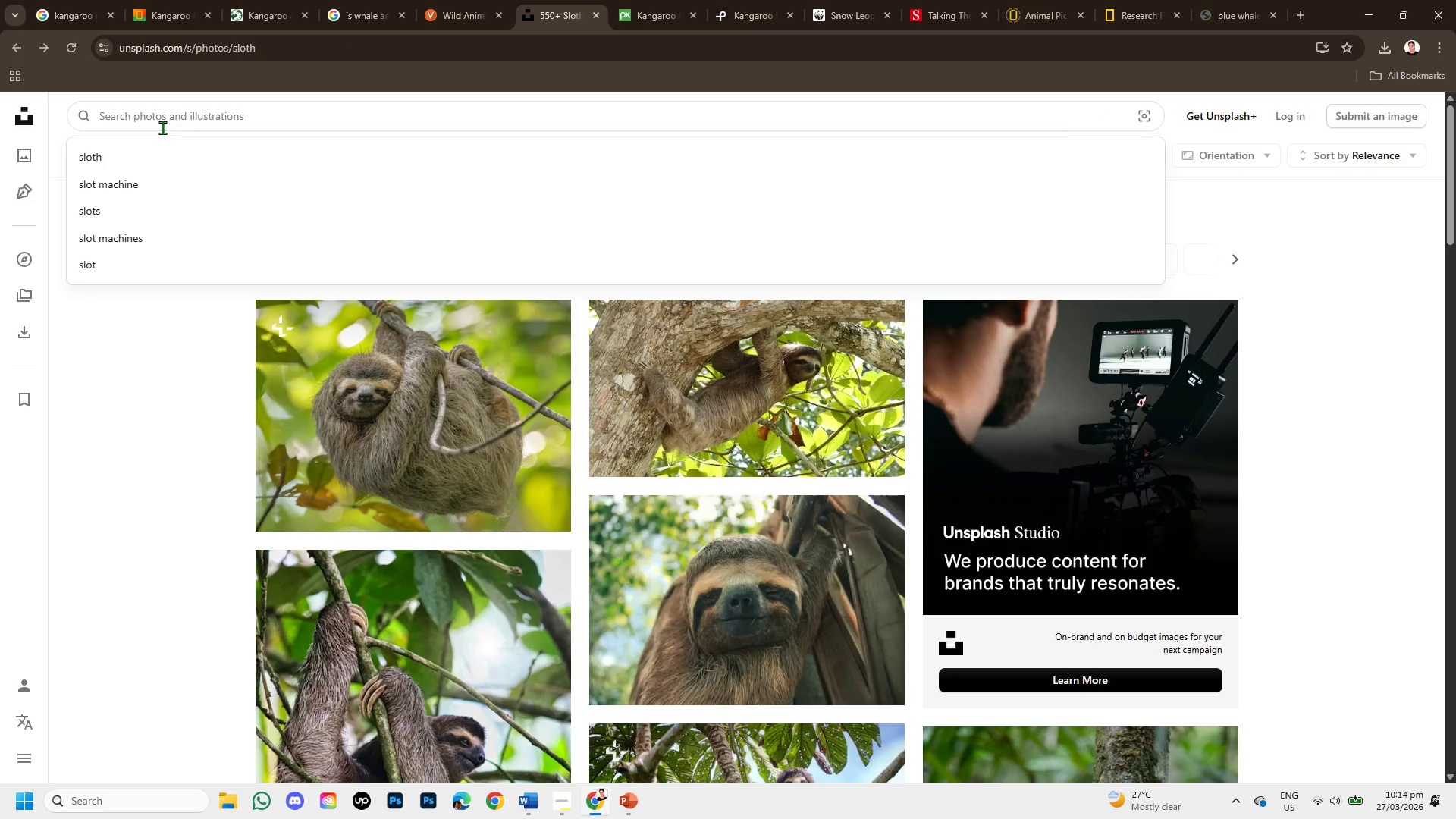 
type(kangaroo)
 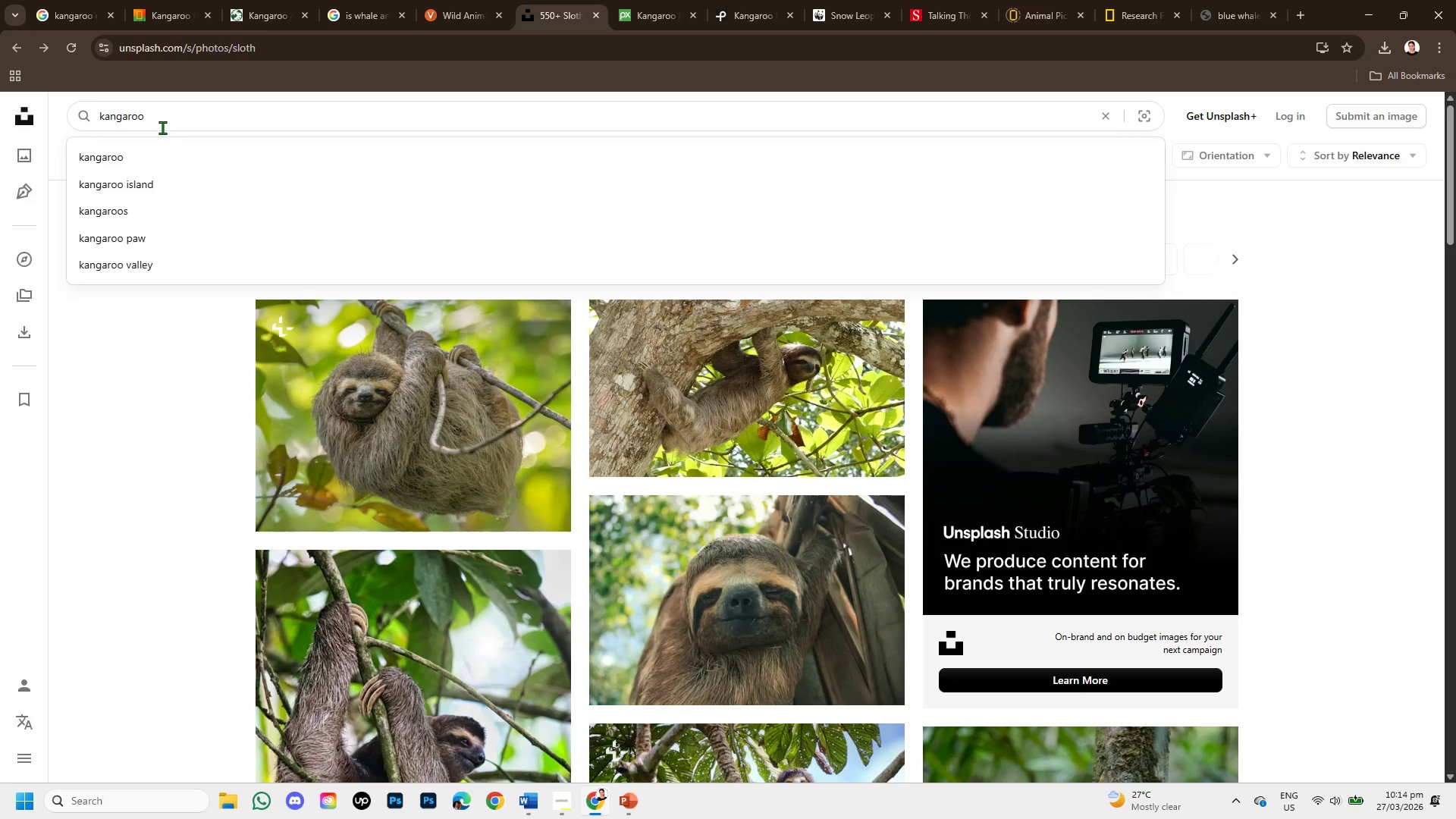 
key(Enter)
 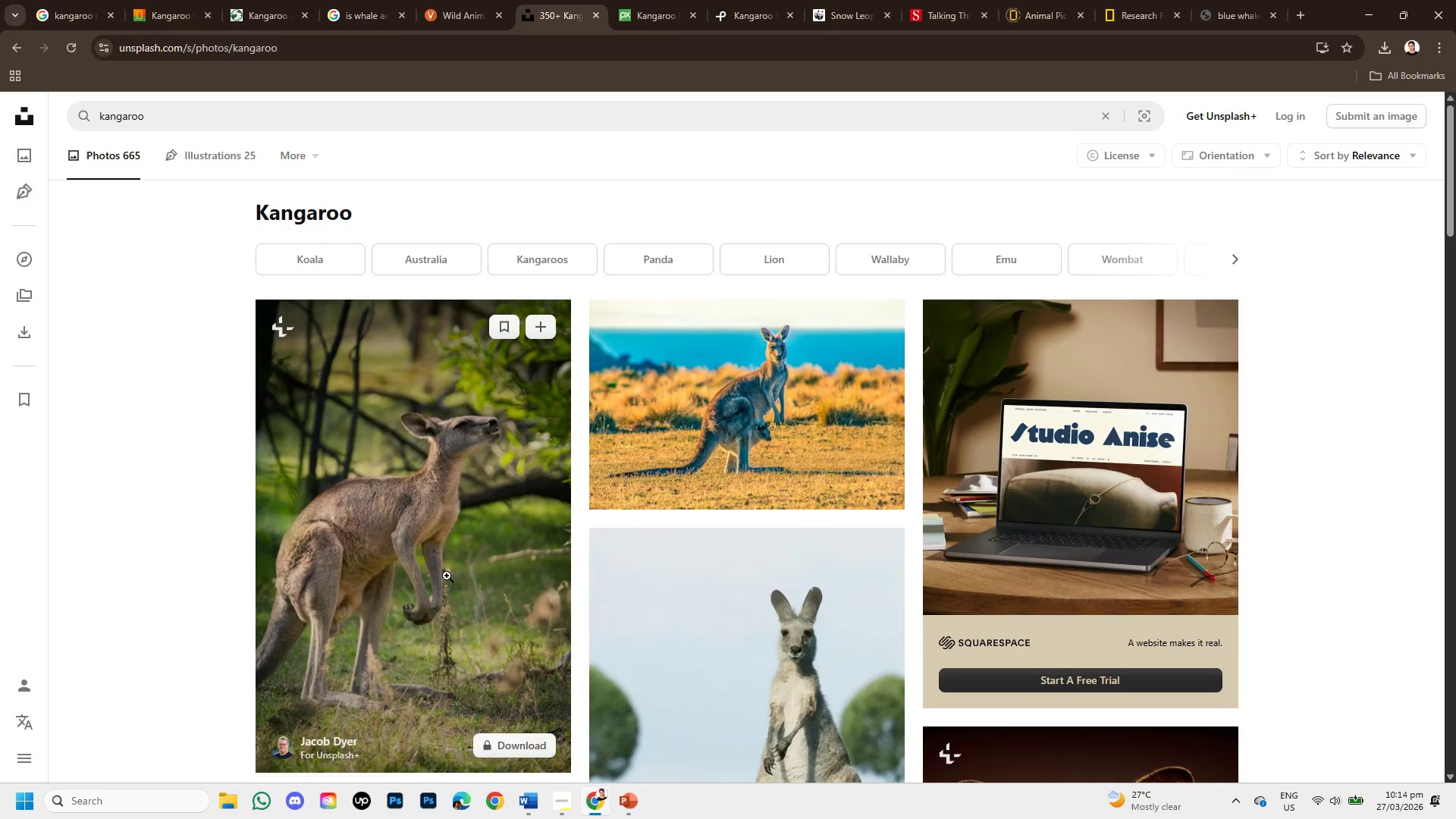 
scroll: coordinate [753, 643], scroll_direction: down, amount: 1.0
 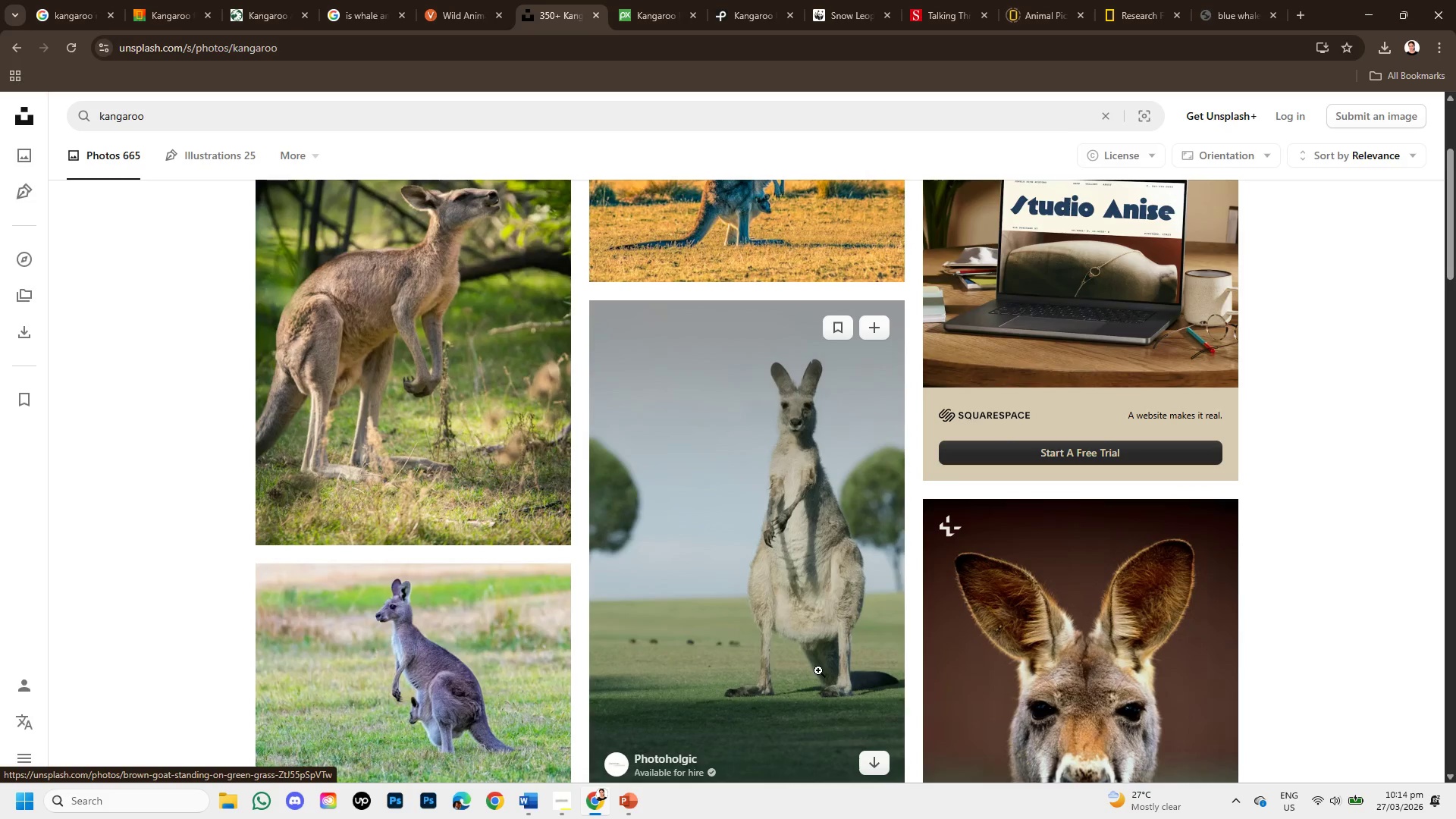 
scroll: coordinate [818, 670], scroll_direction: up, amount: 1.0
 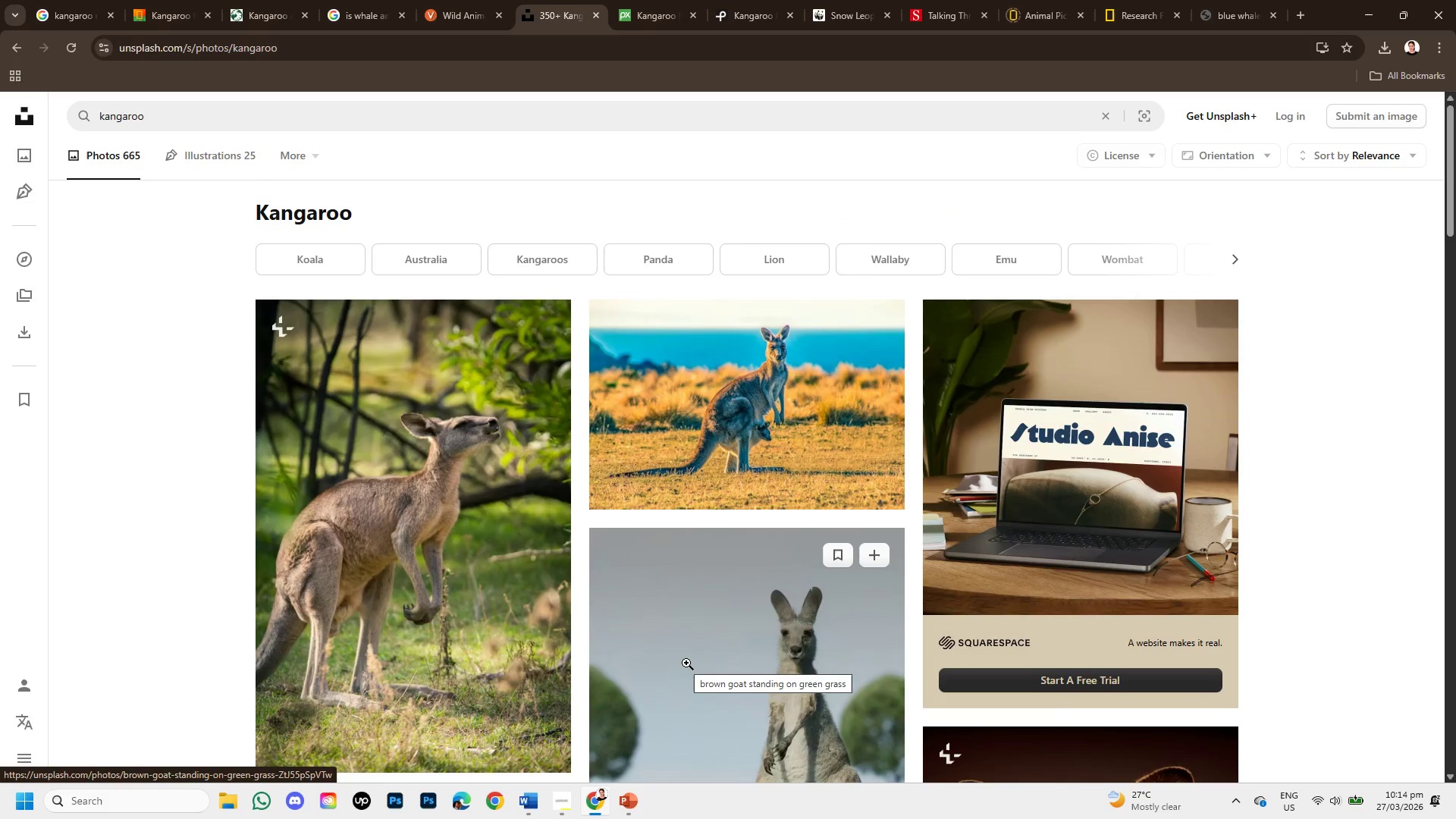 
scroll: coordinate [695, 685], scroll_direction: down, amount: 7.0
 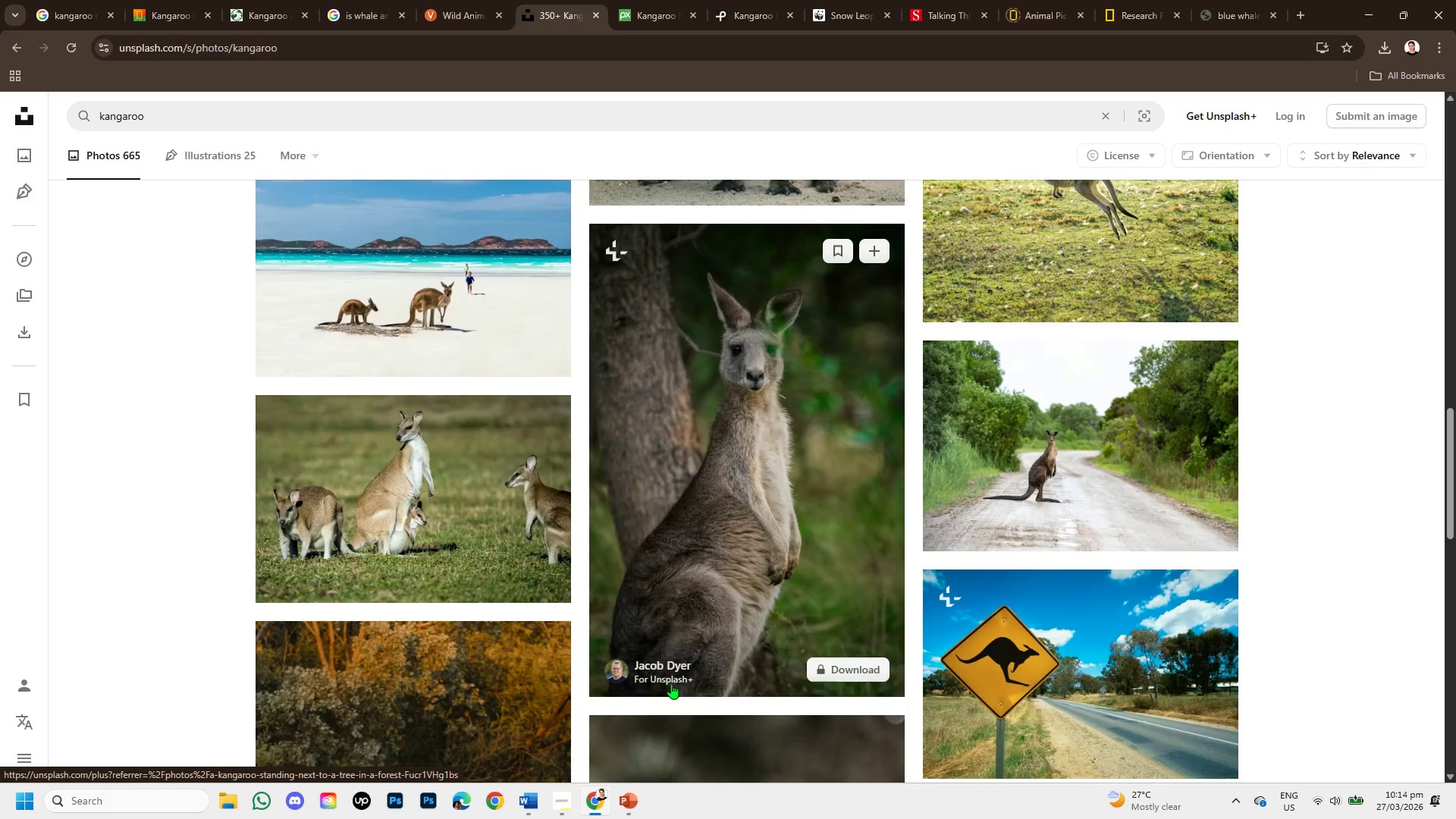 
scroll: coordinate [671, 683], scroll_direction: up, amount: 1.0
 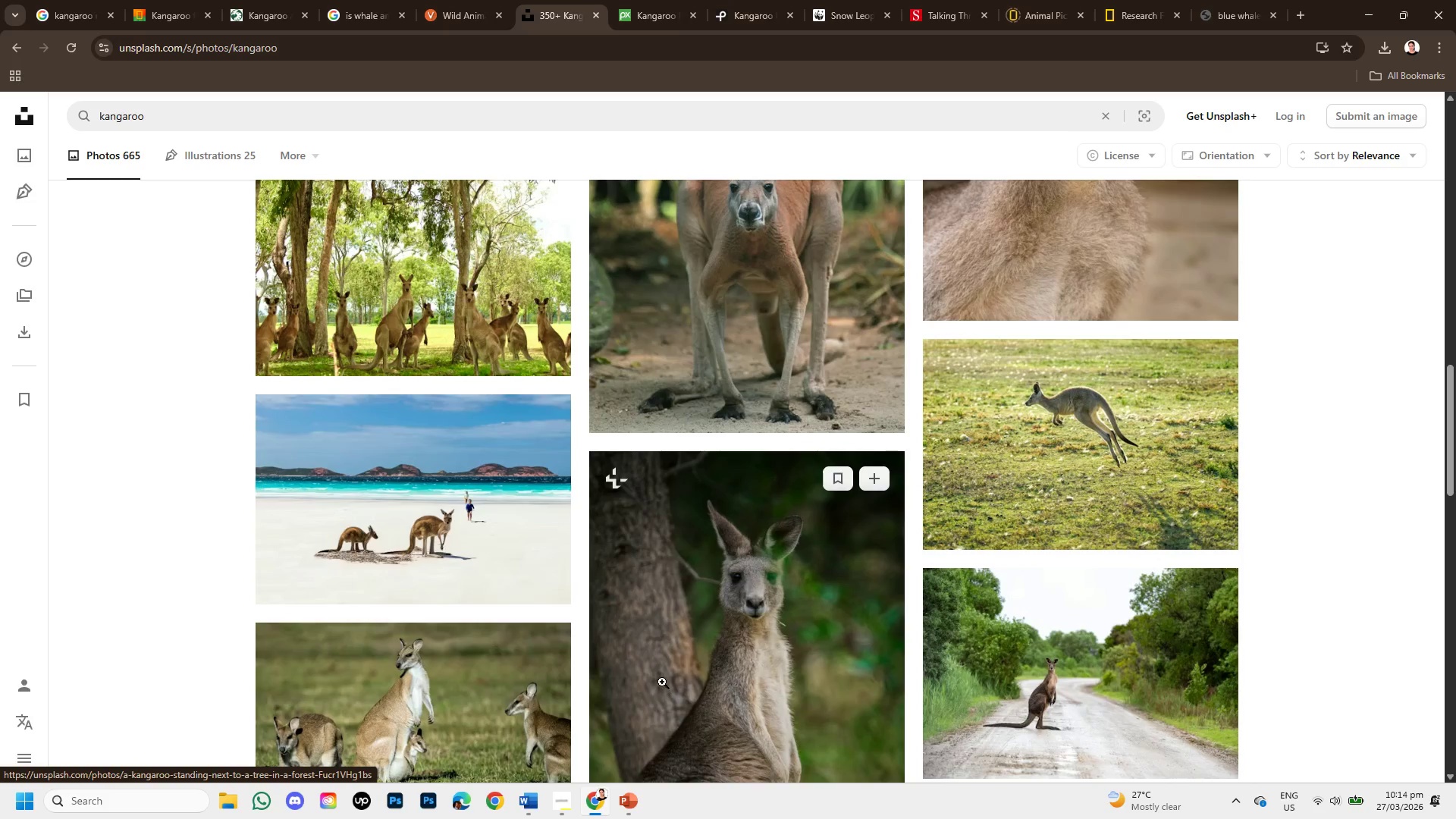 
scroll: coordinate [651, 659], scroll_direction: down, amount: 1.0
 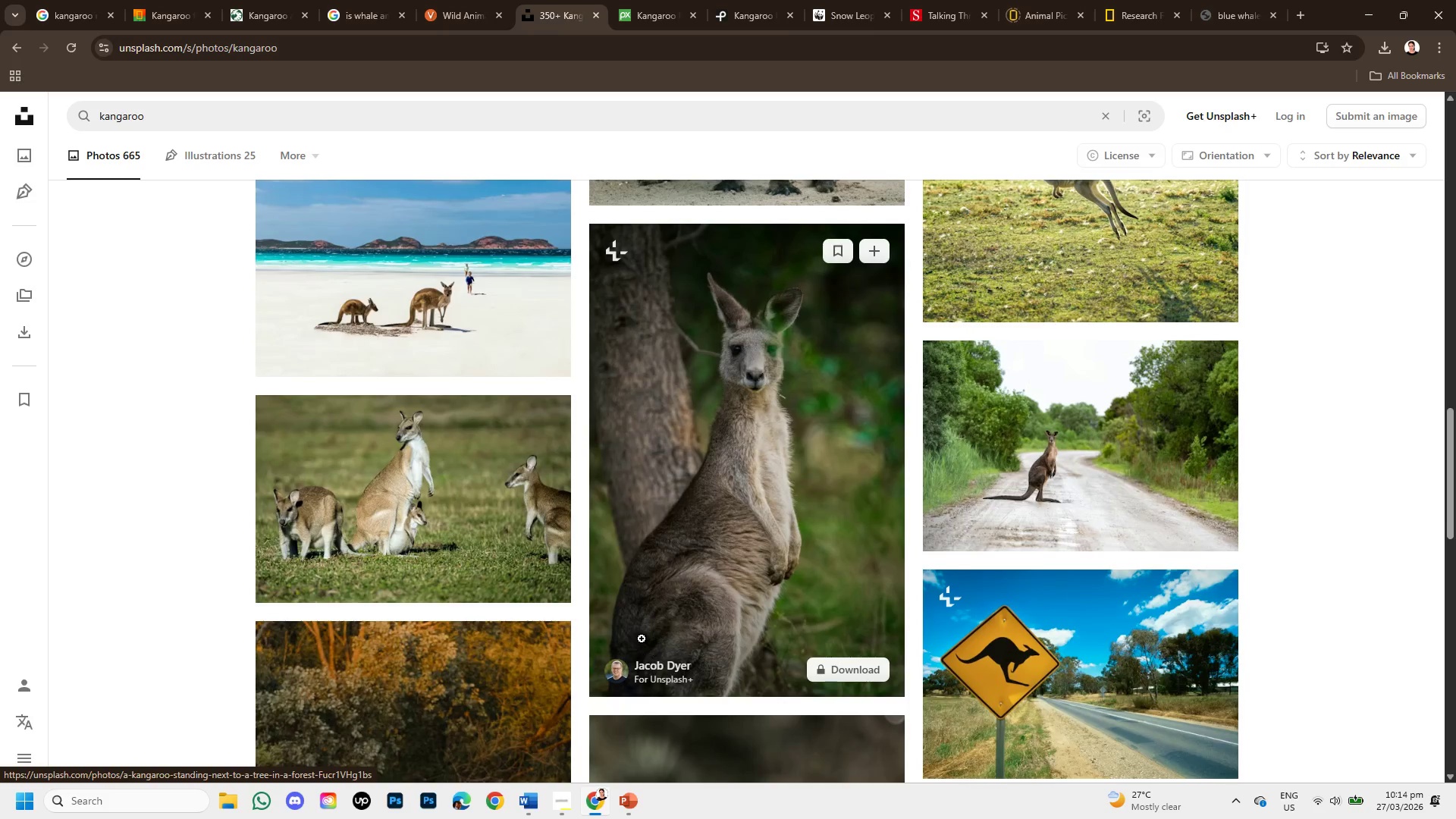 
scroll: coordinate [642, 639], scroll_direction: up, amount: 3.0
 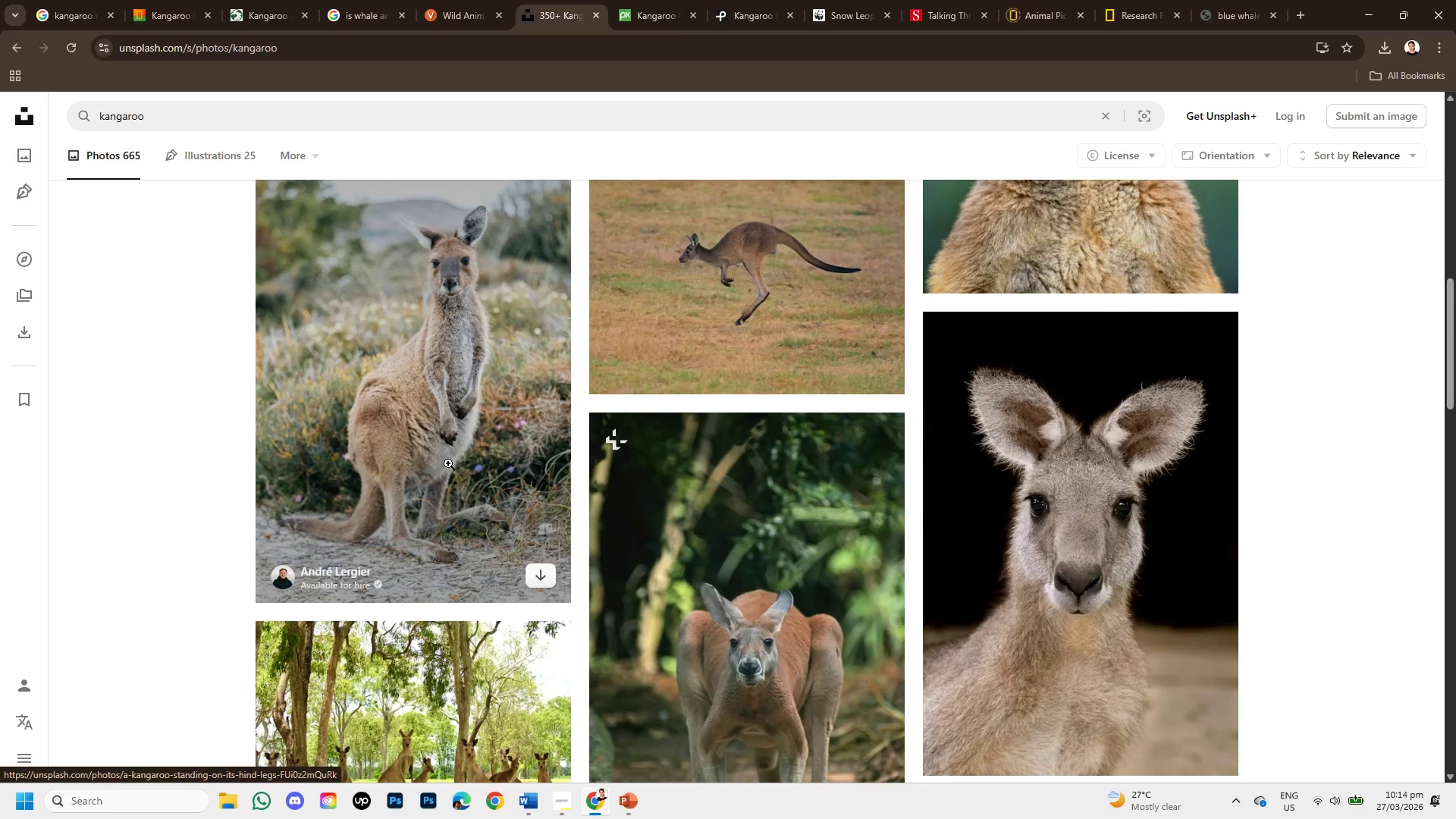 
left_click([448, 462])
 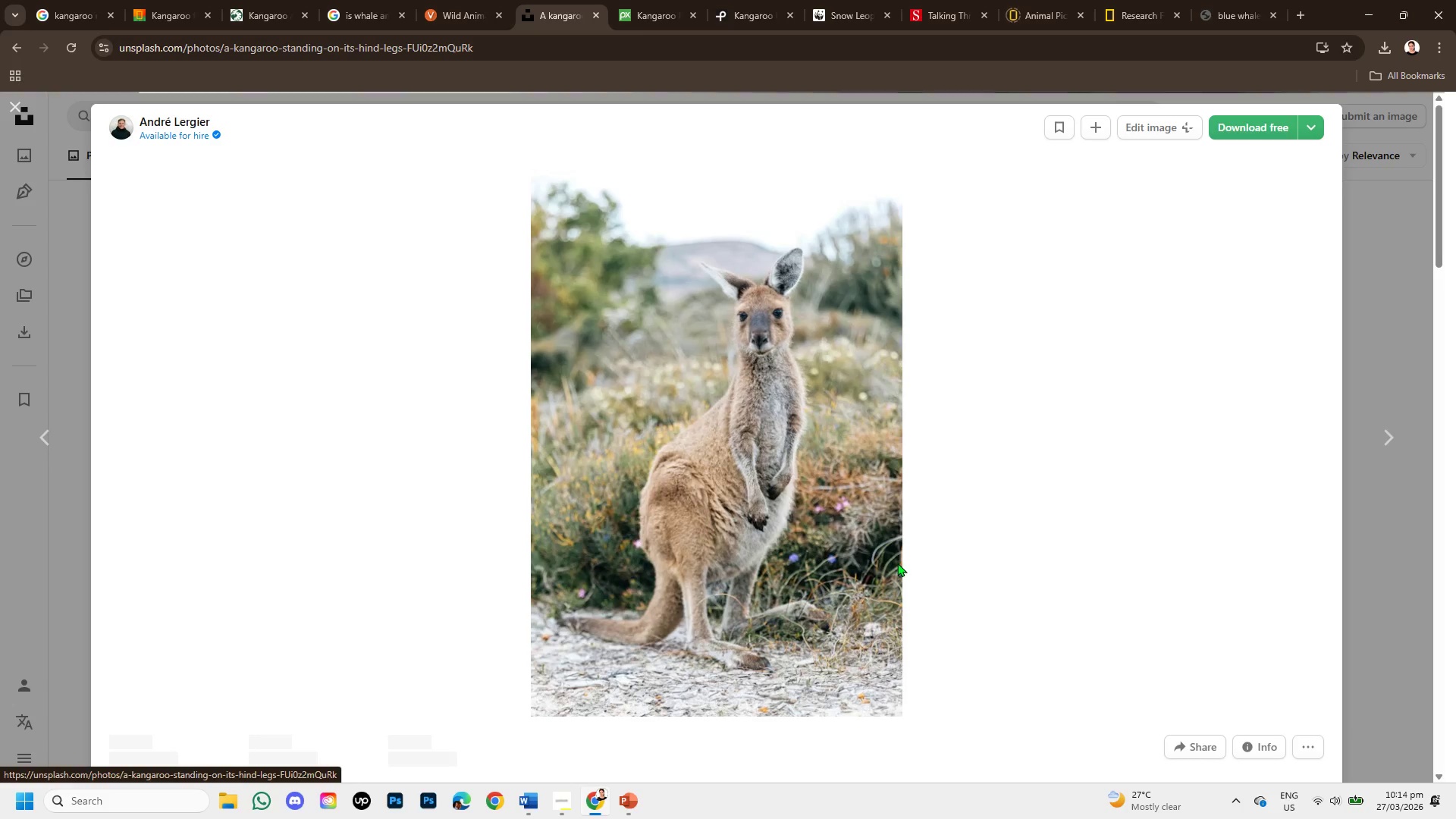 
scroll: coordinate [989, 613], scroll_direction: down, amount: 6.0
 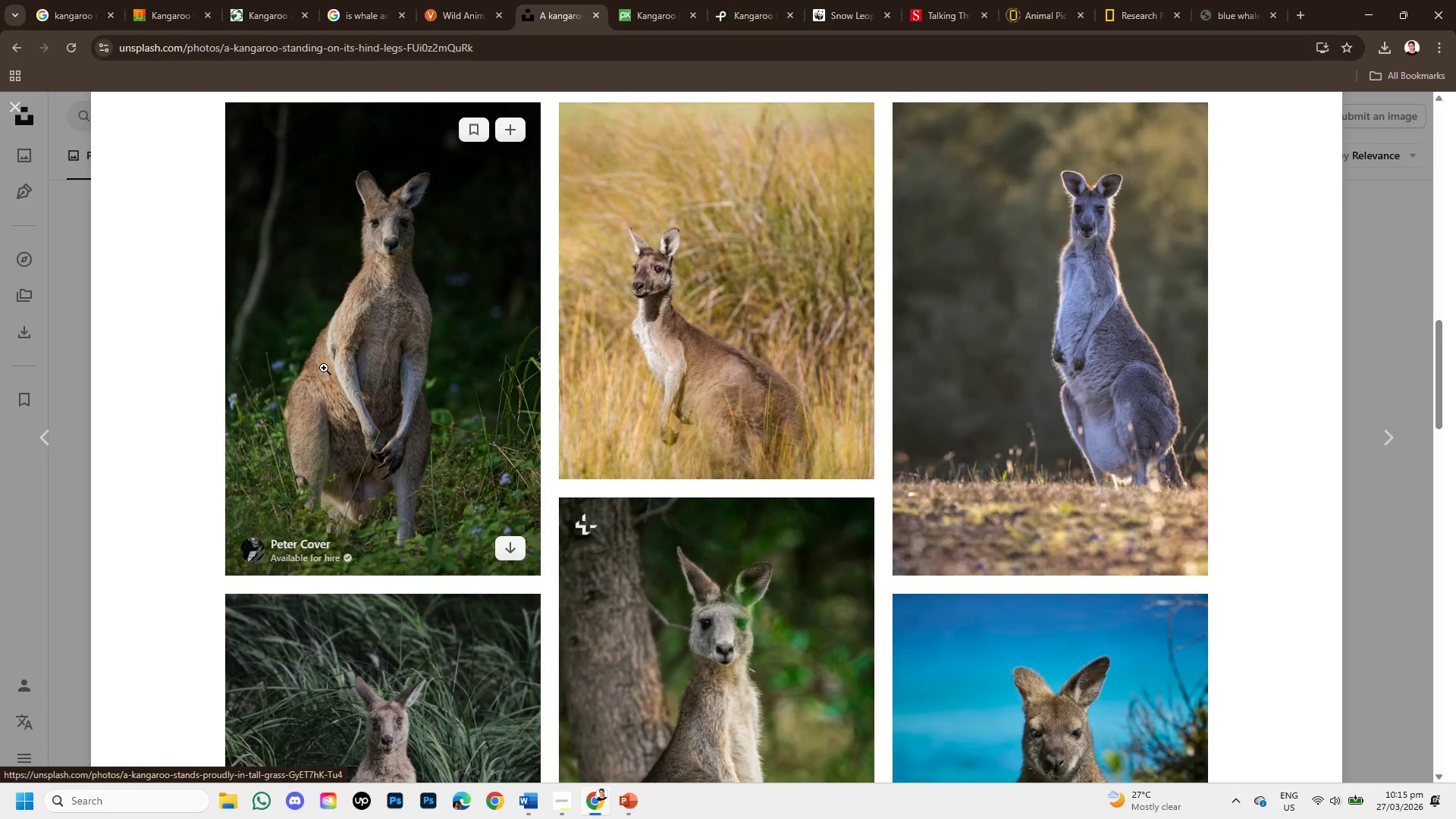 
left_click([325, 363])
 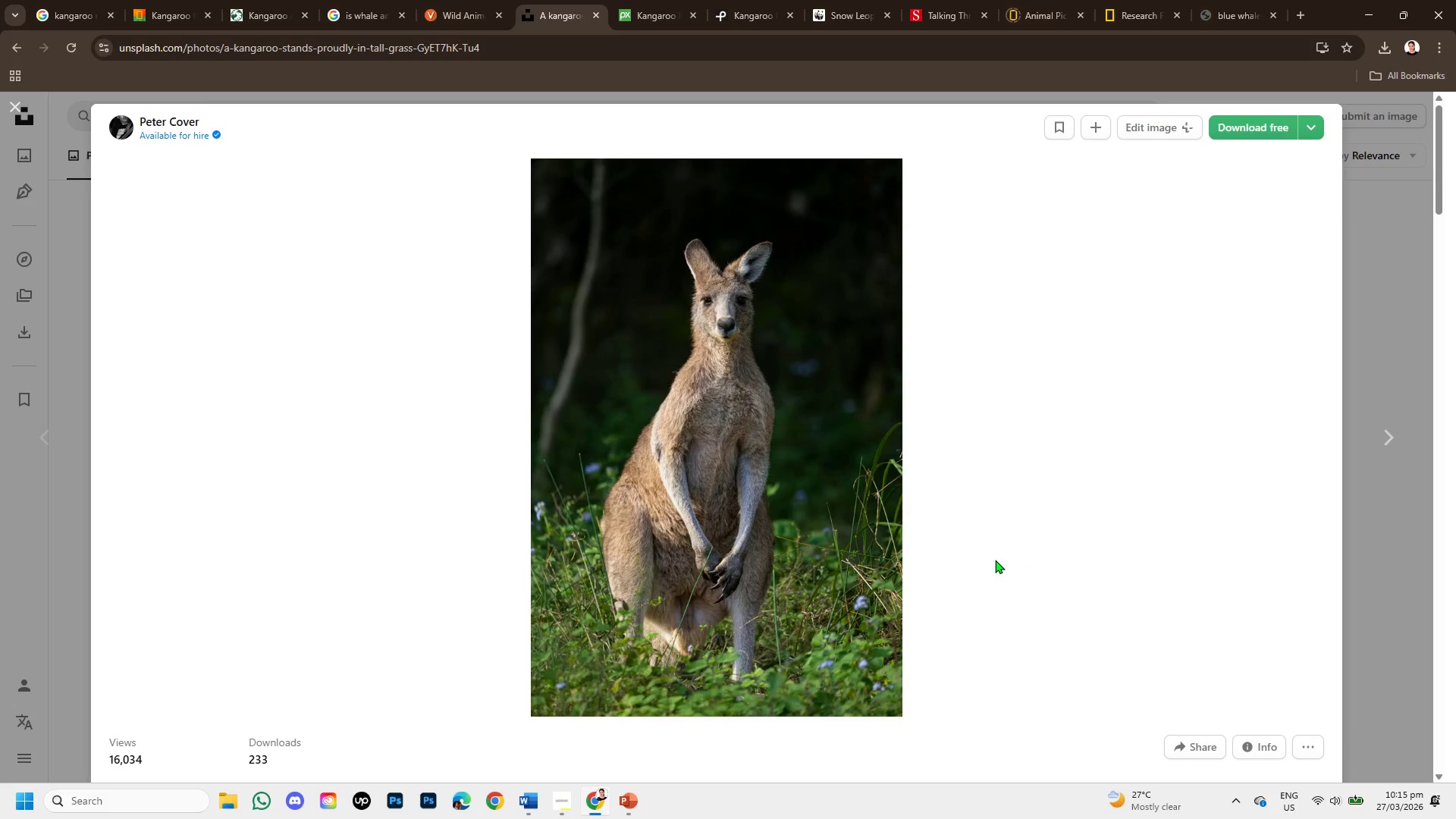 
scroll: coordinate [808, 505], scroll_direction: down, amount: 5.0
 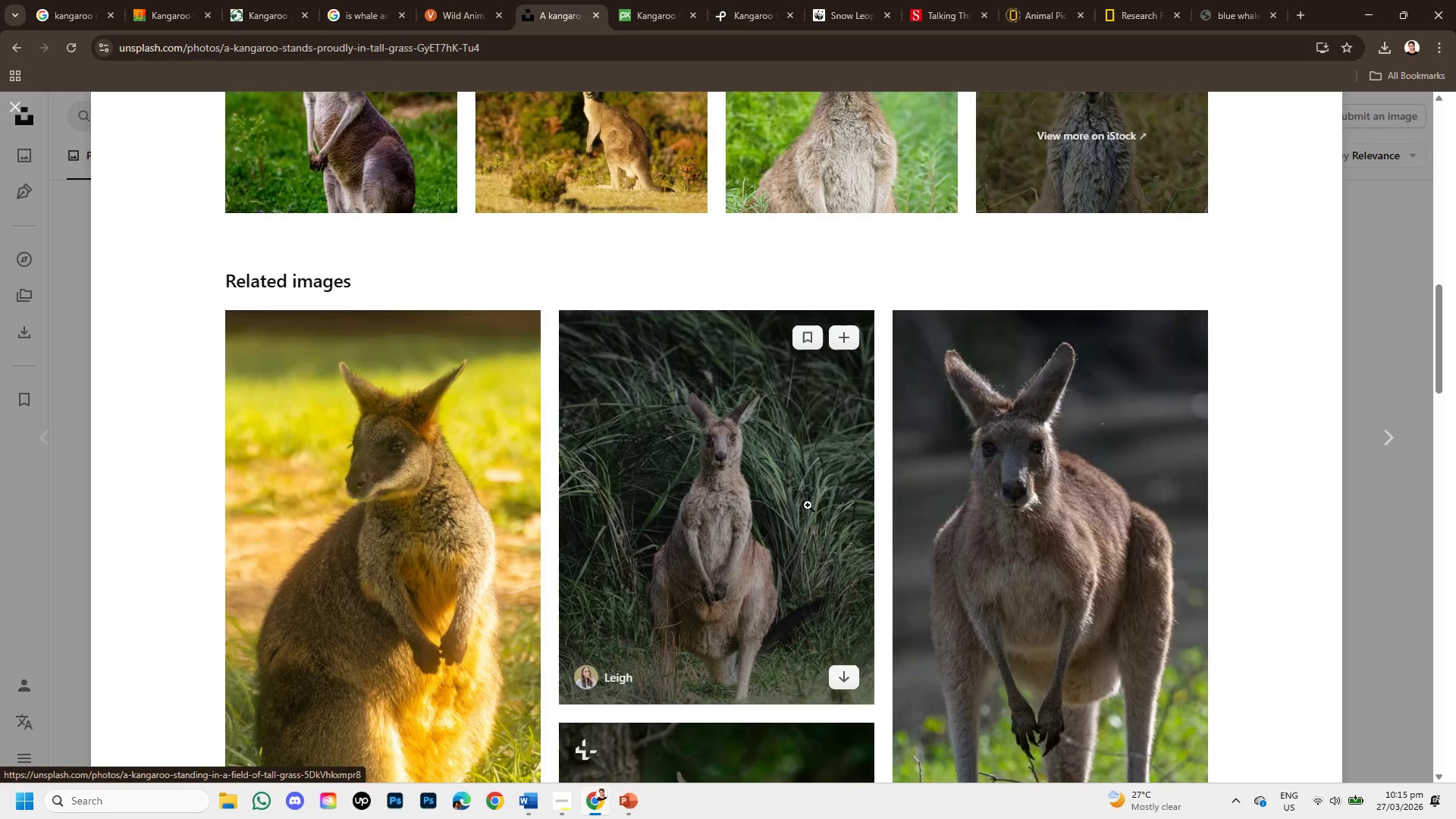 
mouse_move([825, 522])
 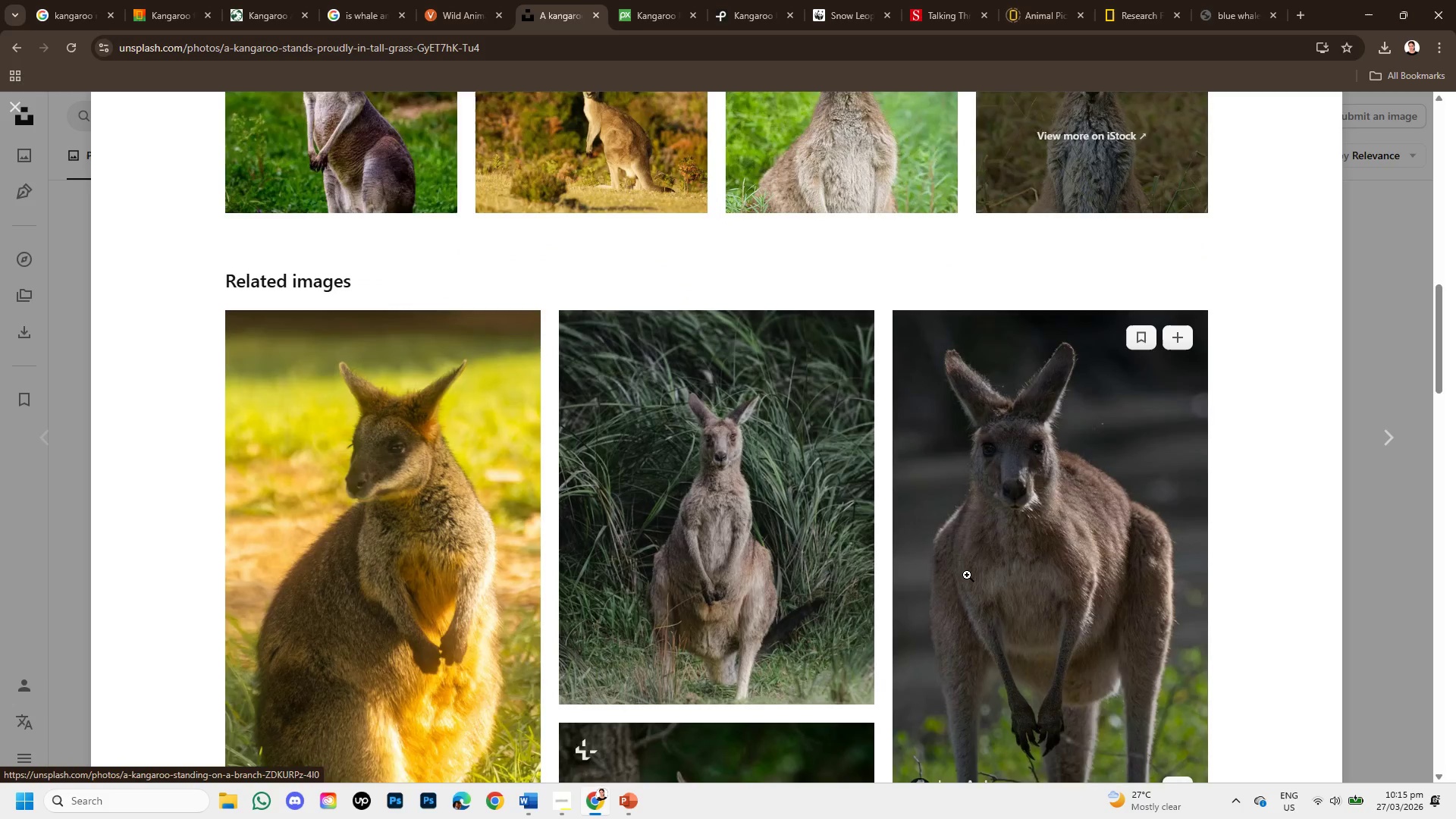 
scroll: coordinate [972, 581], scroll_direction: down, amount: 6.0
 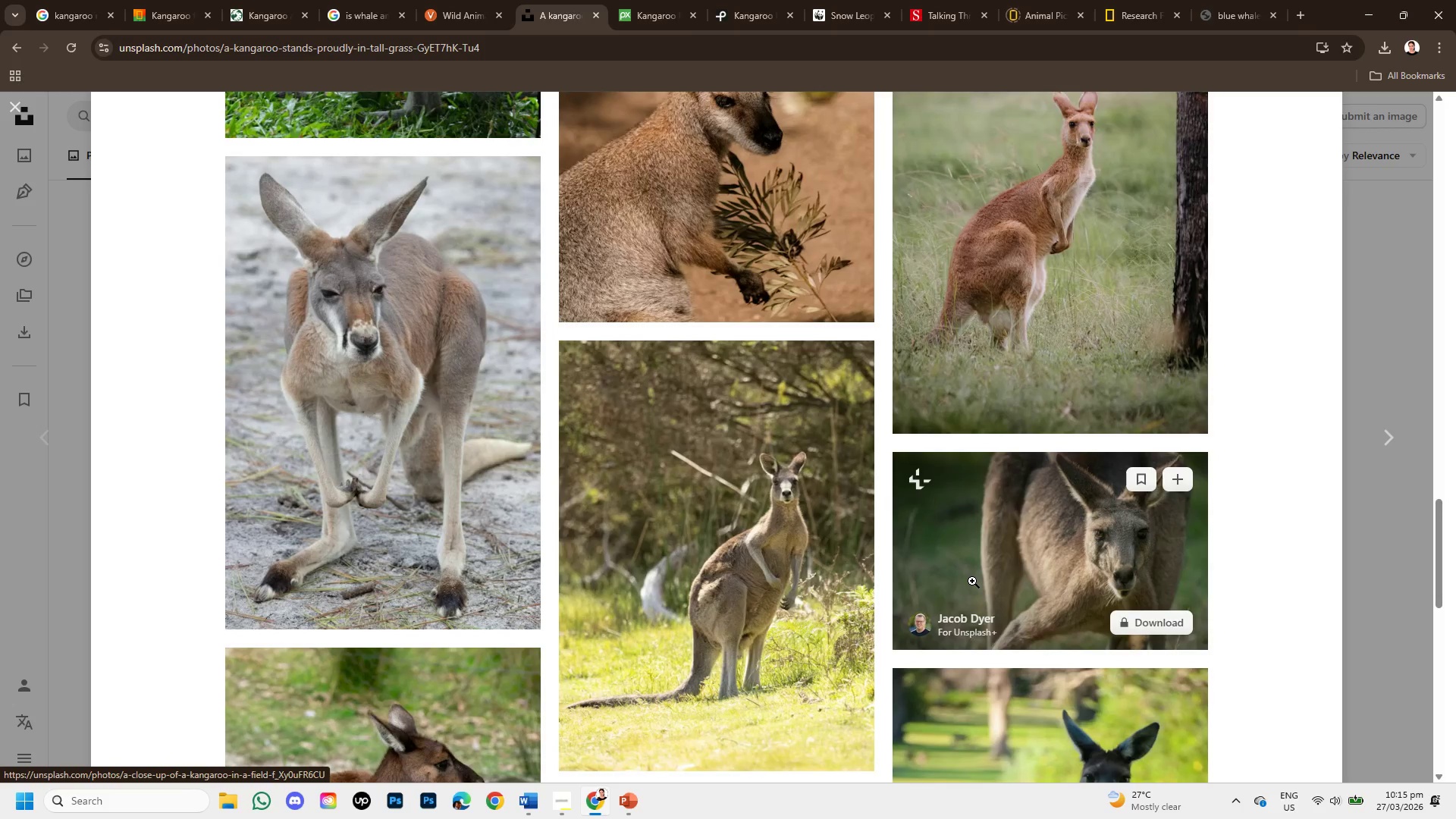 
wait(6.63)
 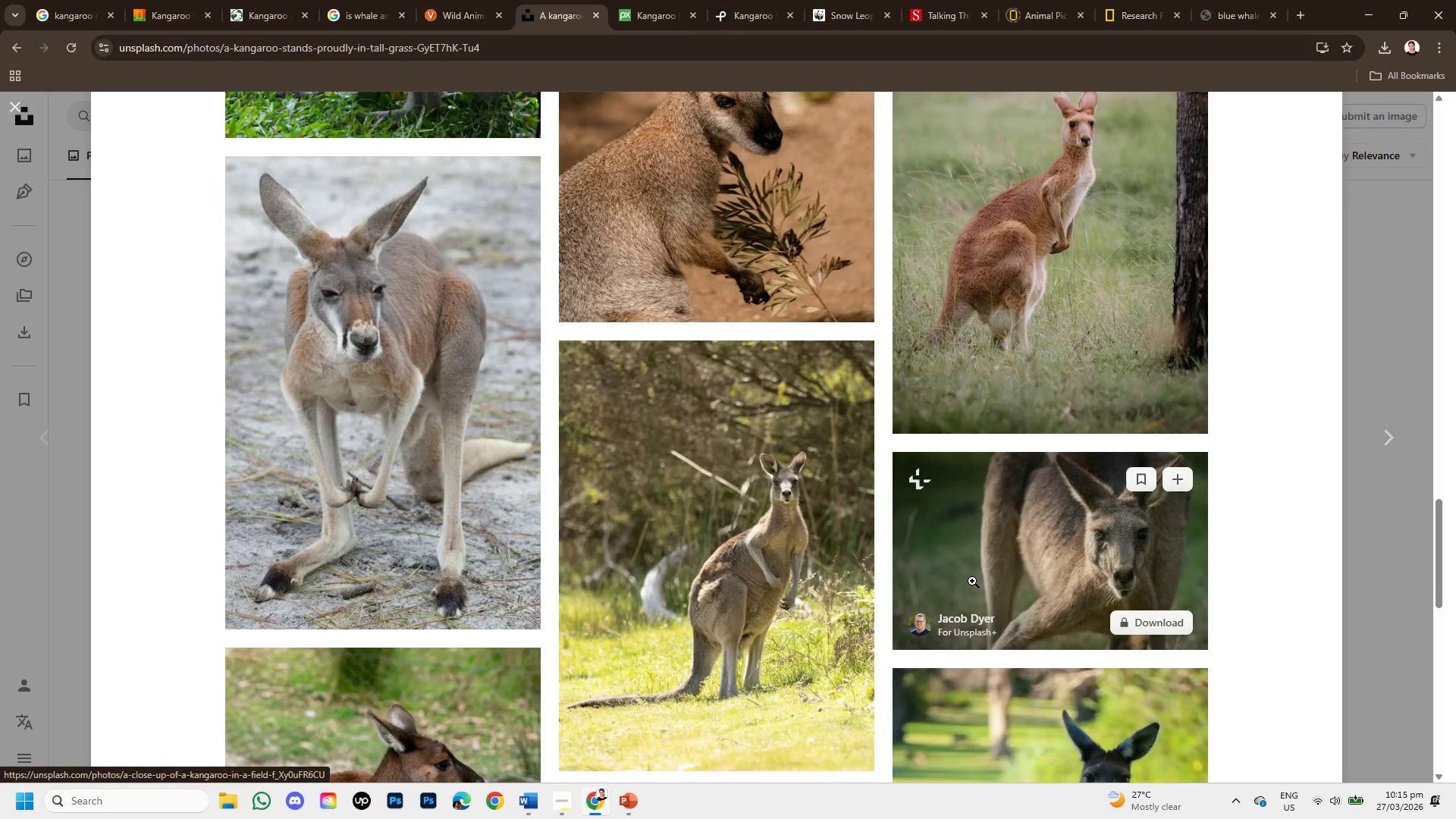 
scroll: coordinate [968, 652], scroll_direction: down, amount: 1.0
 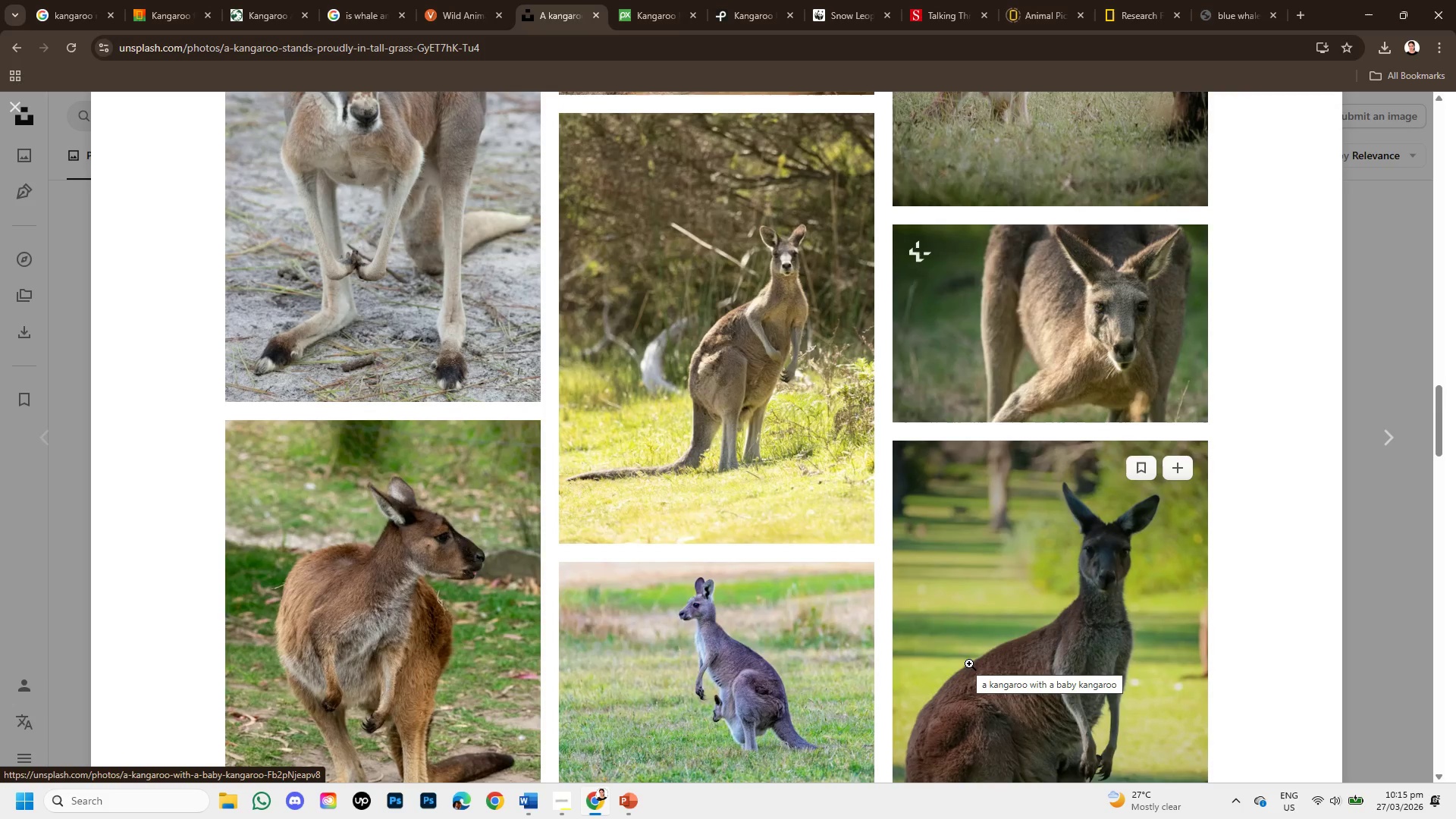 
wait(8.29)
 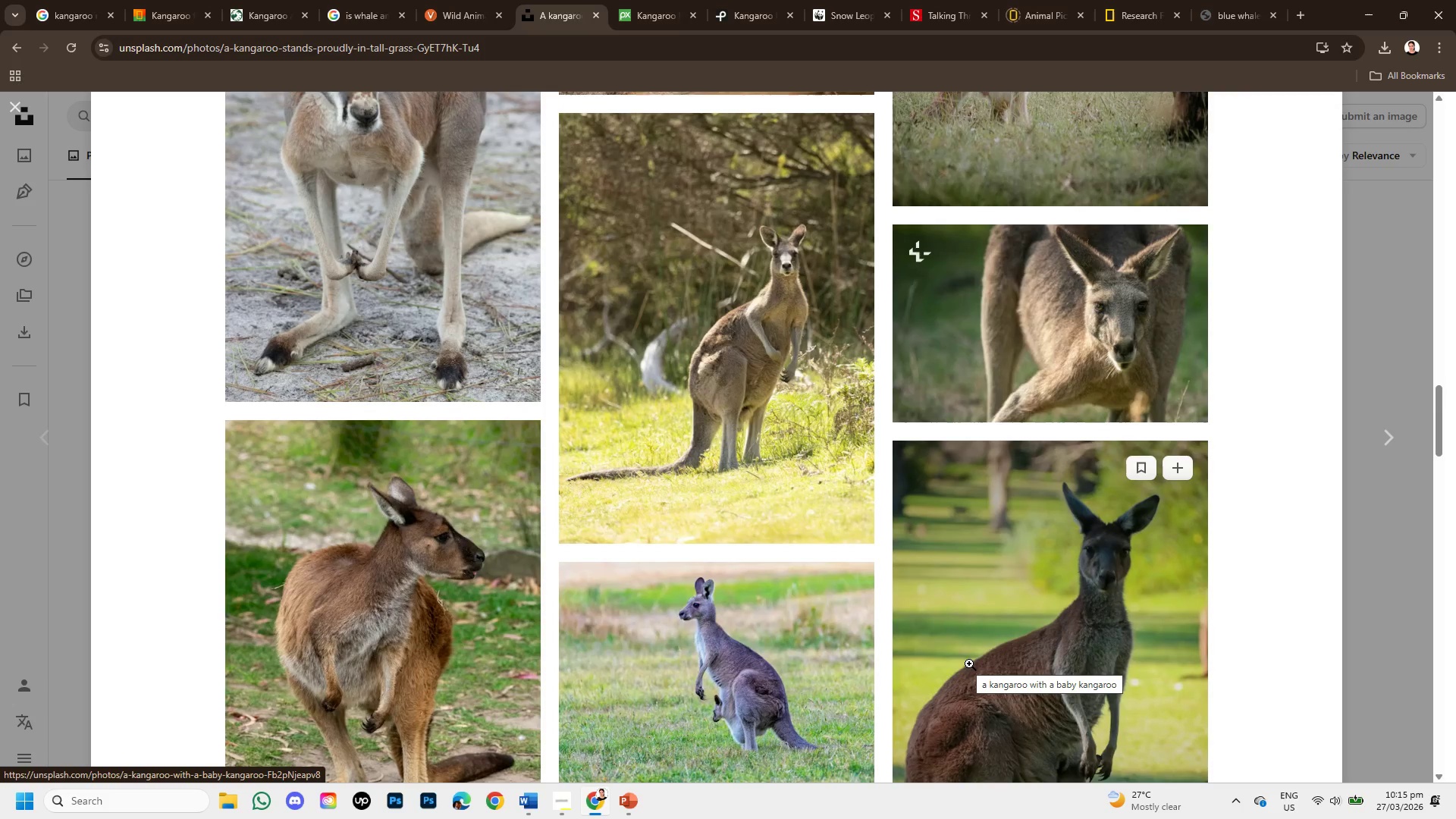 
hold_key(key=ControlLeft, duration=0.89)
 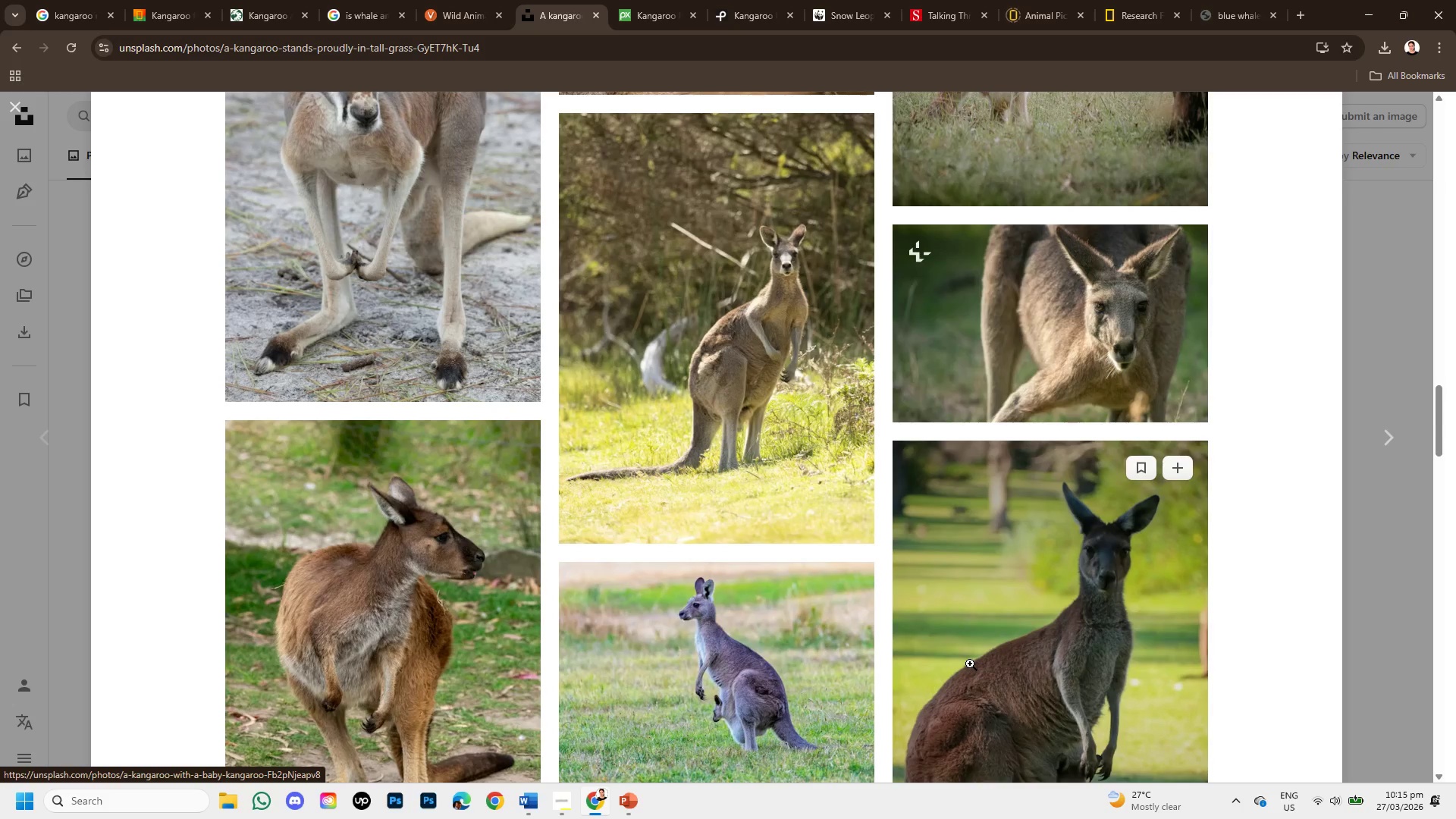 
wait(7.94)
 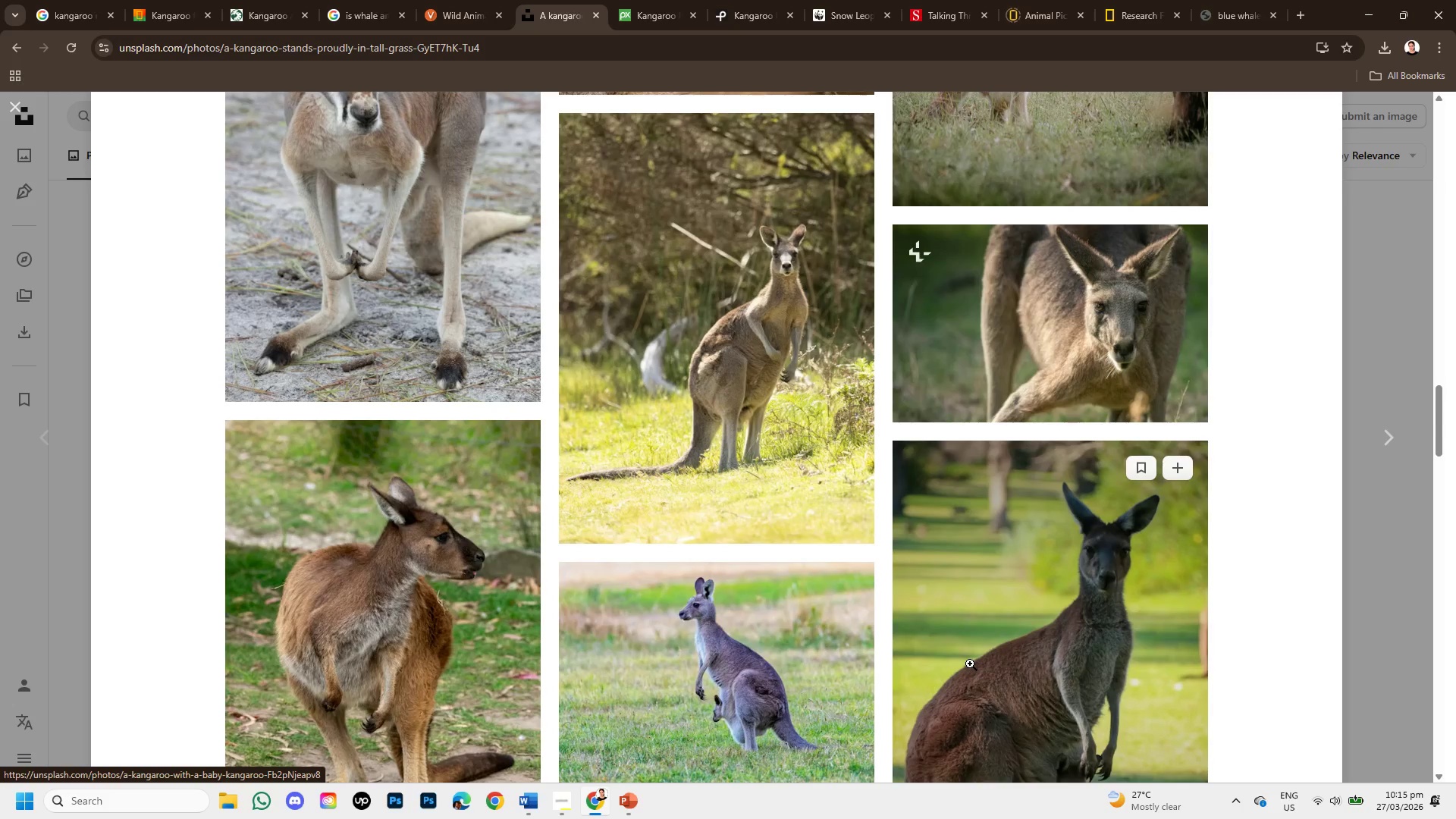 
scroll: coordinate [379, 618], scroll_direction: down, amount: 1.0
 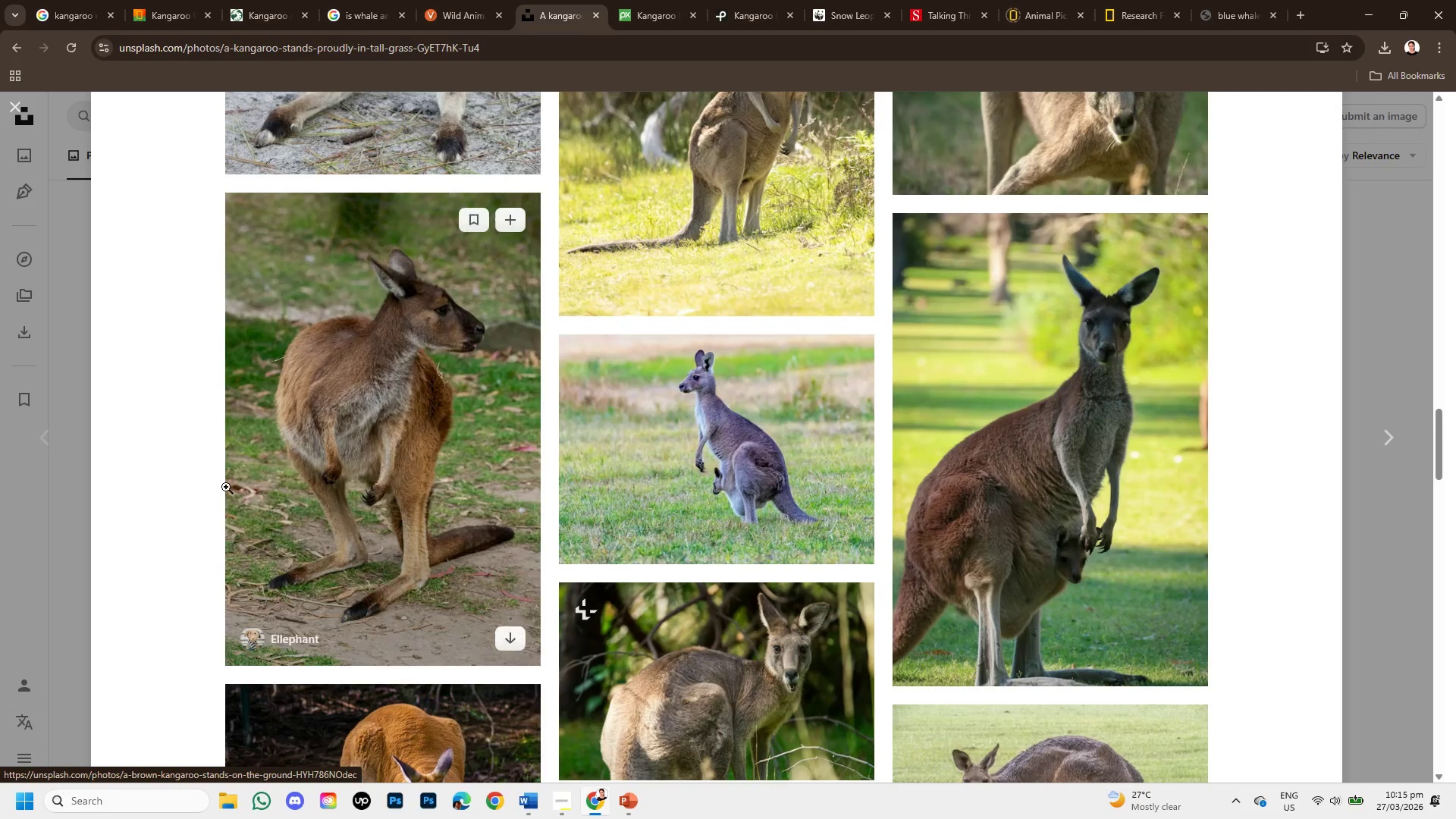 
left_click([293, 428])
 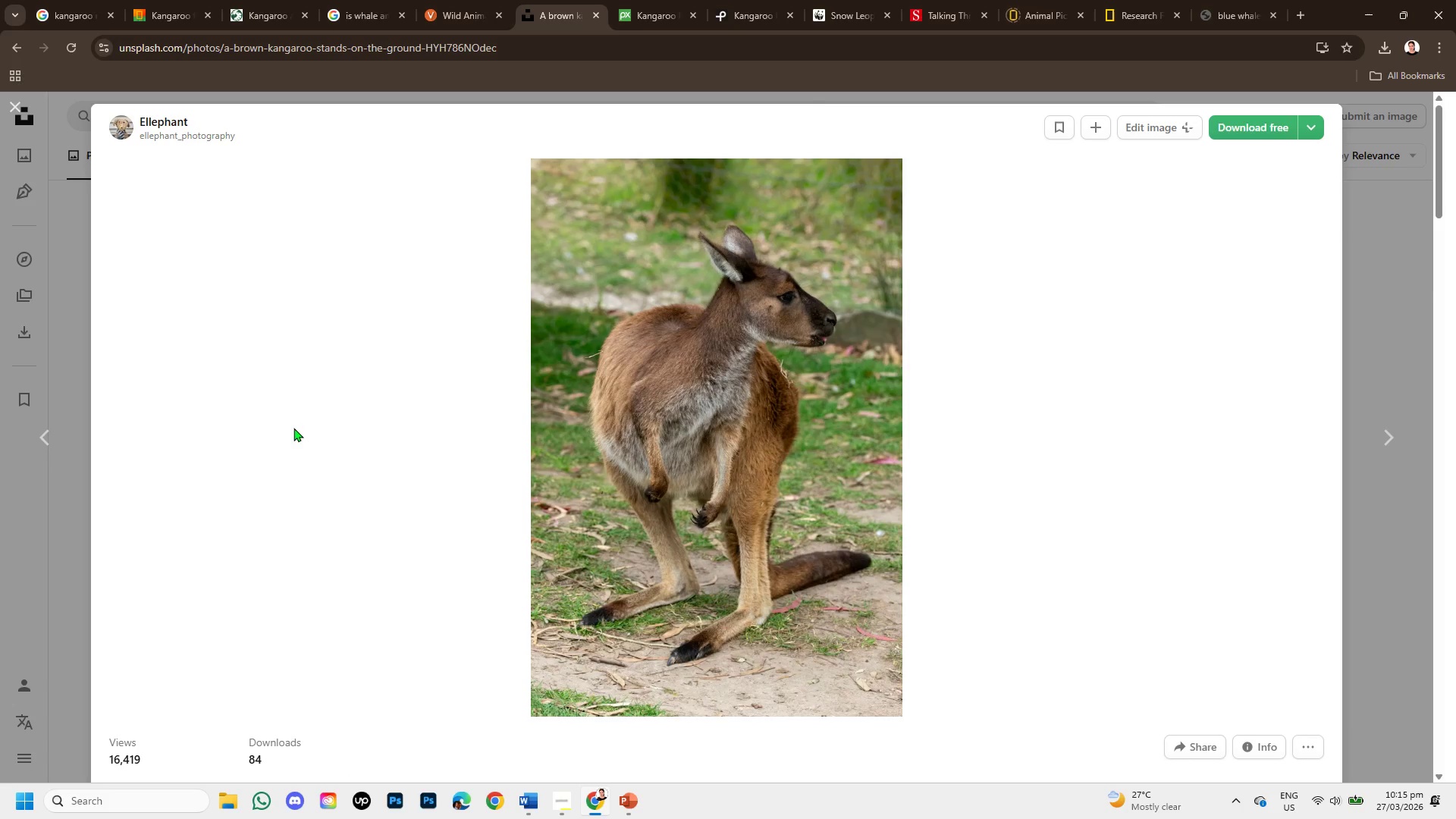 
scroll: coordinate [685, 446], scroll_direction: down, amount: 3.0
 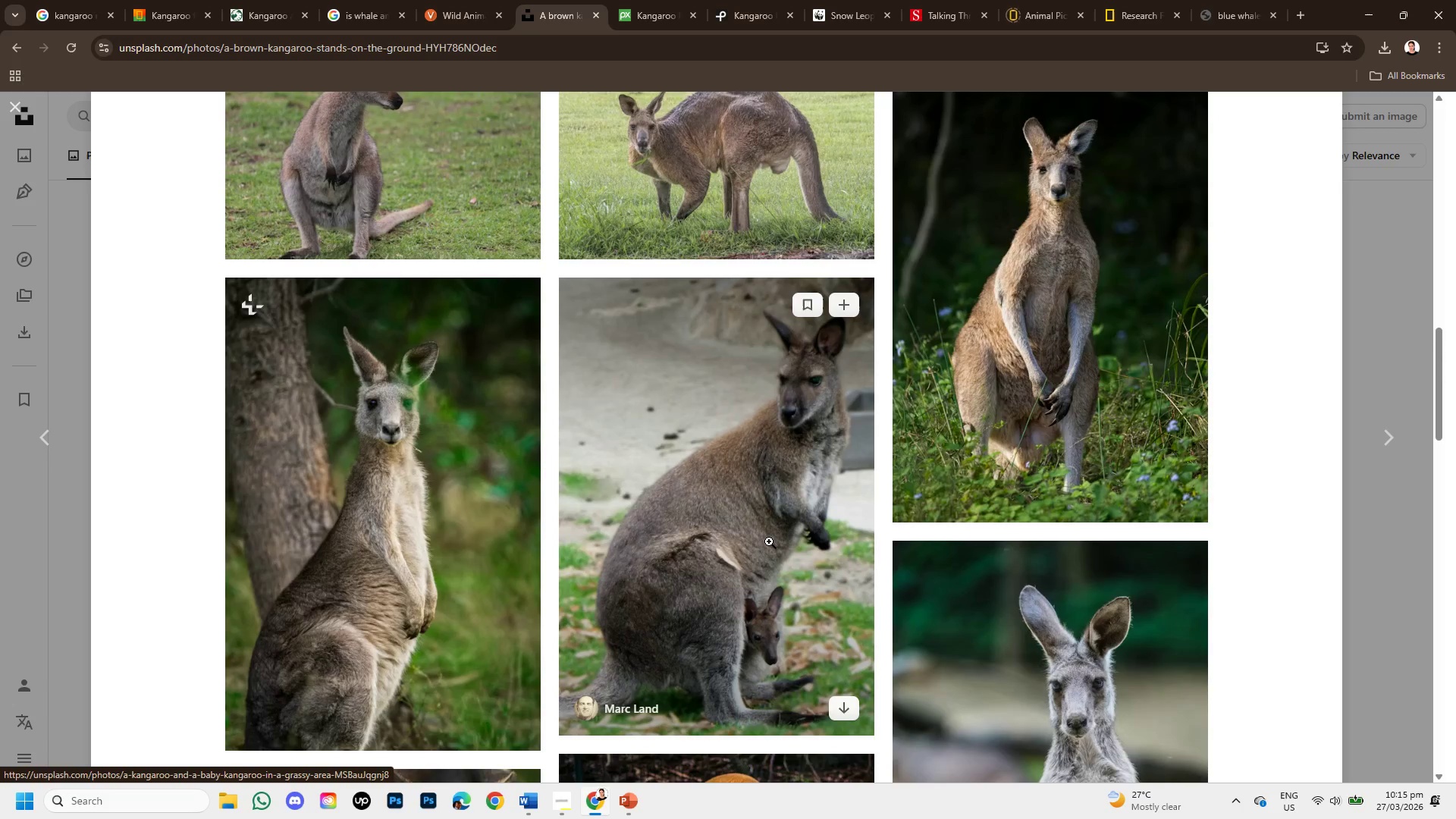 
scroll: coordinate [769, 541], scroll_direction: up, amount: 7.0
 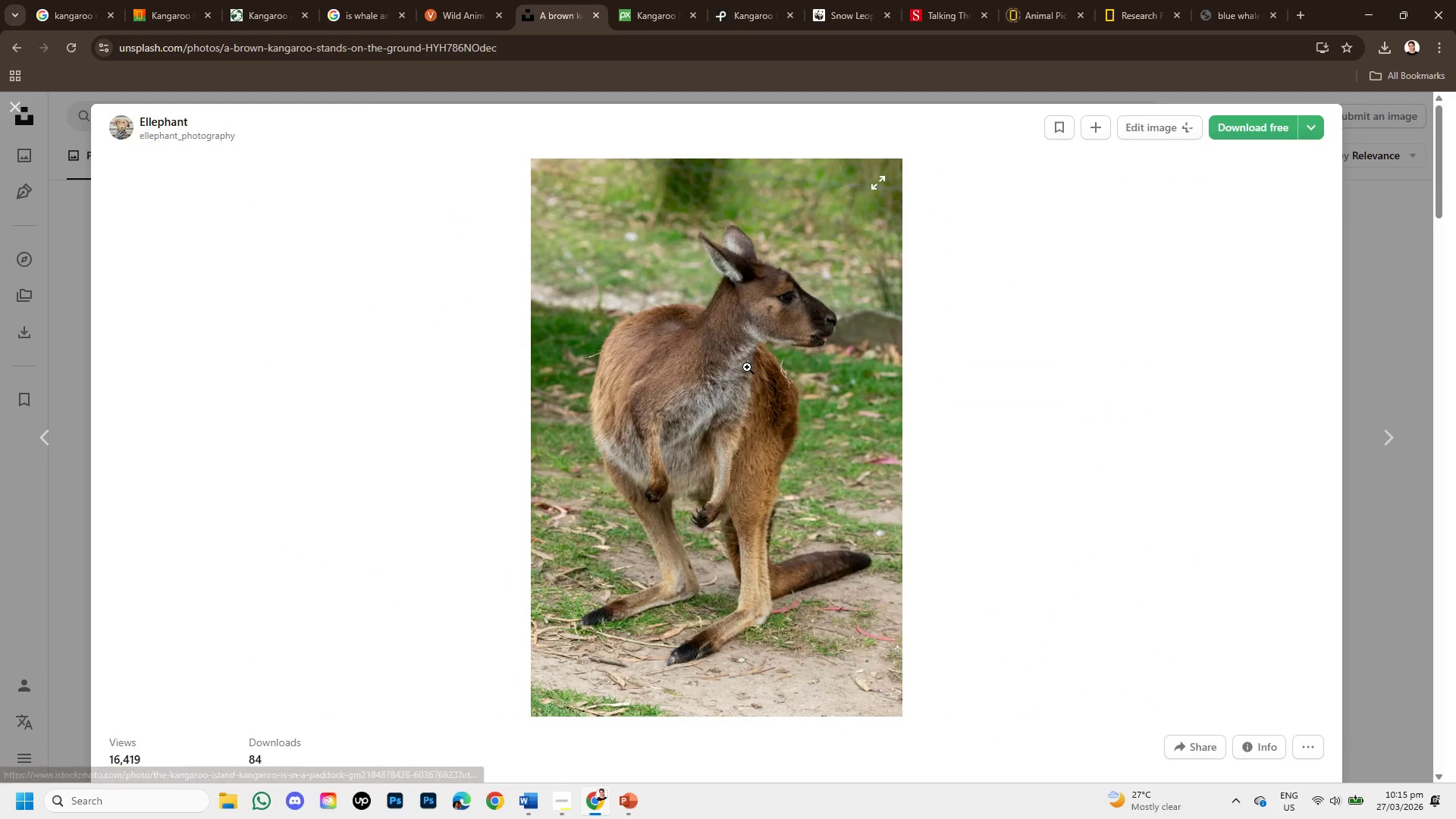 
scroll: coordinate [739, 444], scroll_direction: down, amount: 2.0
 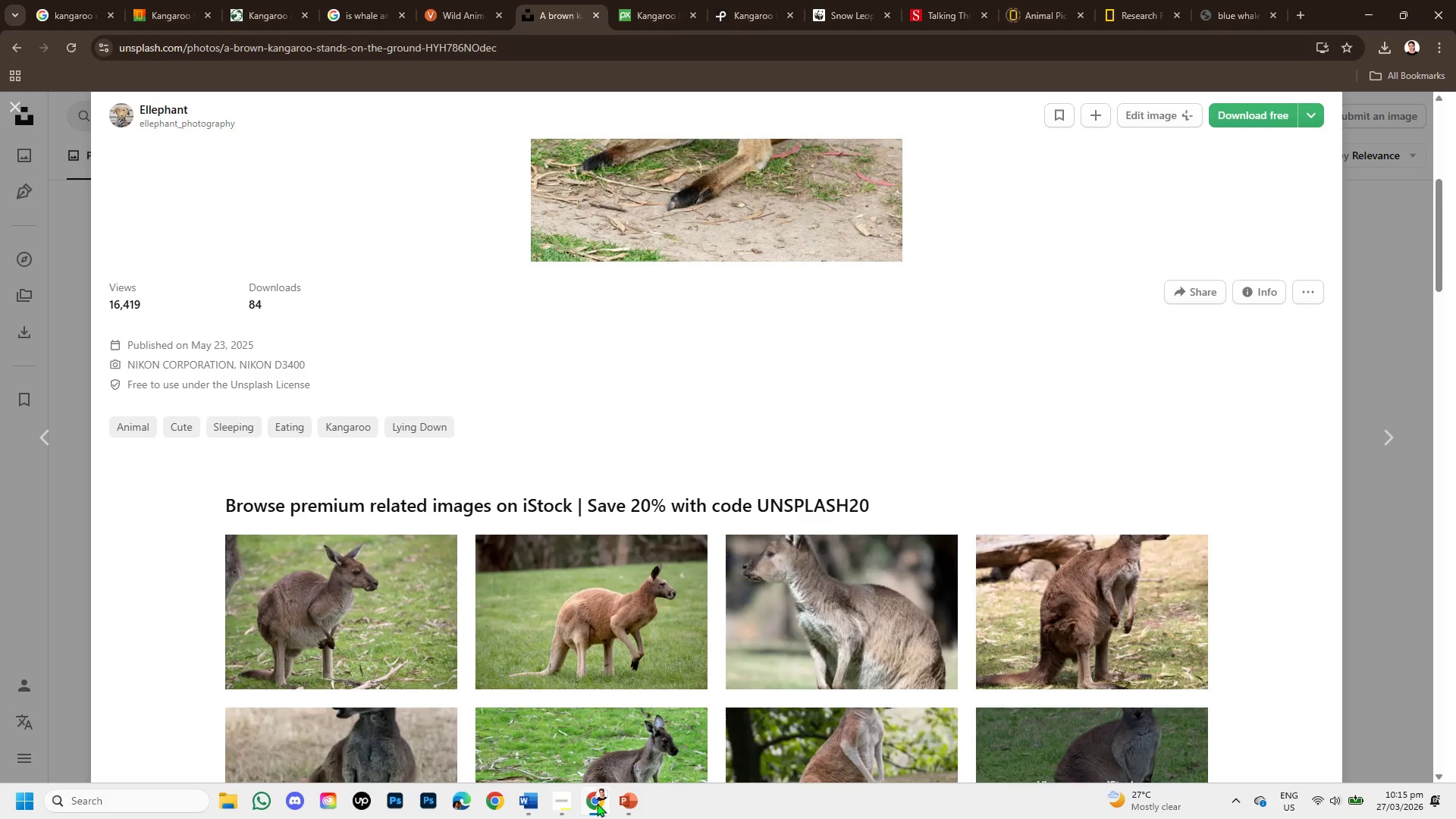 
left_click([620, 806])
 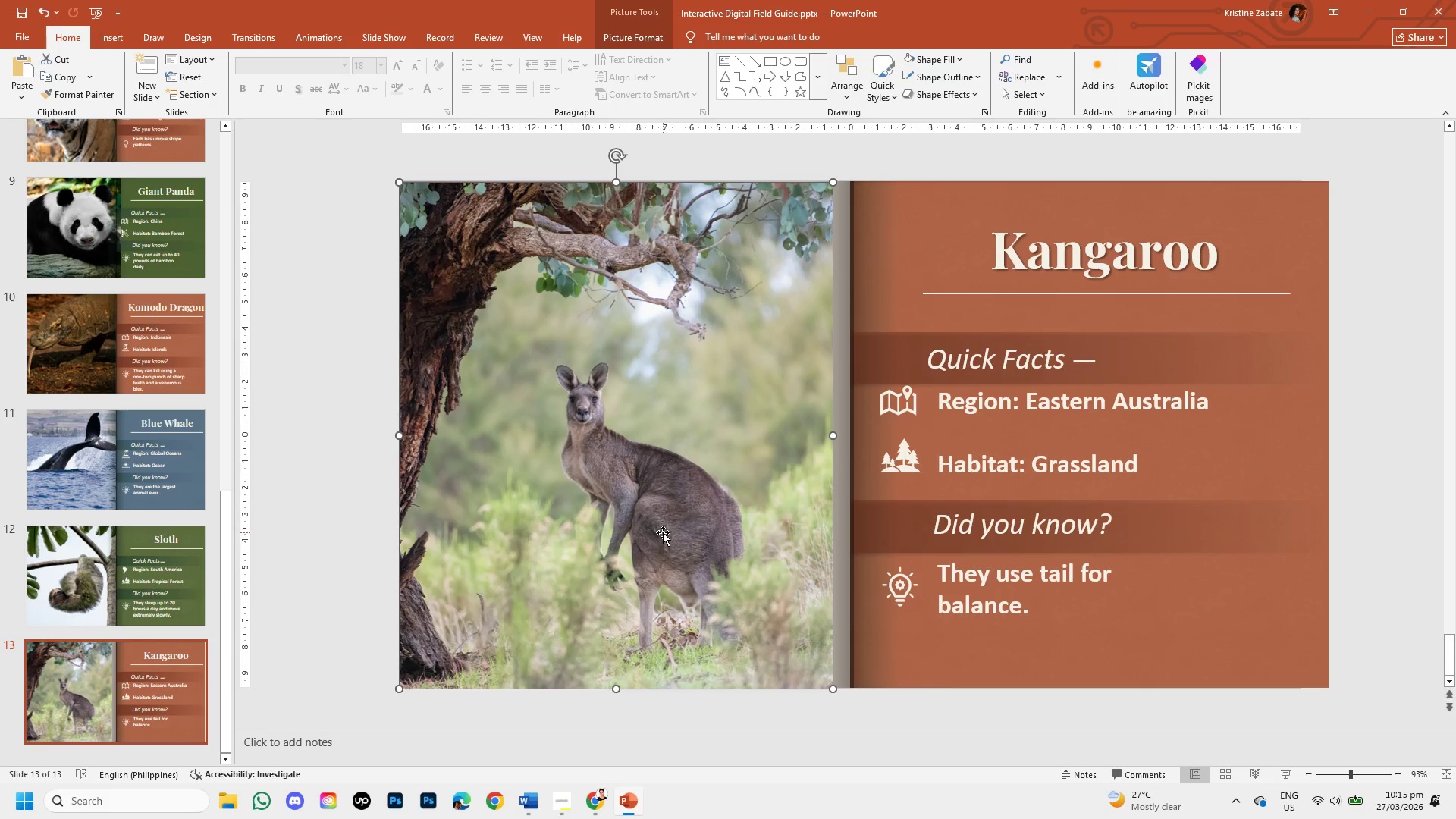 
left_click([663, 532])
 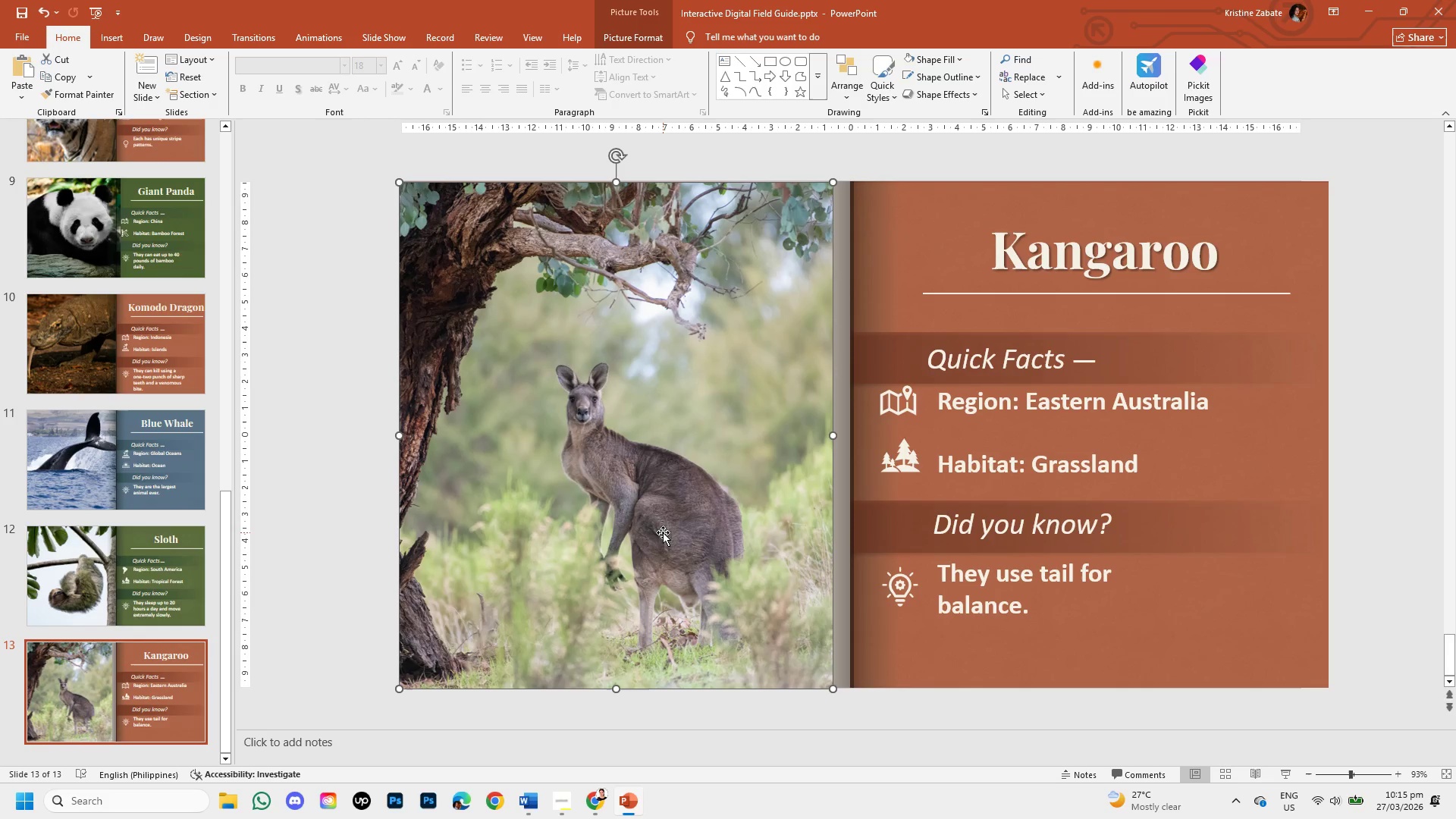 
wait(6.42)
 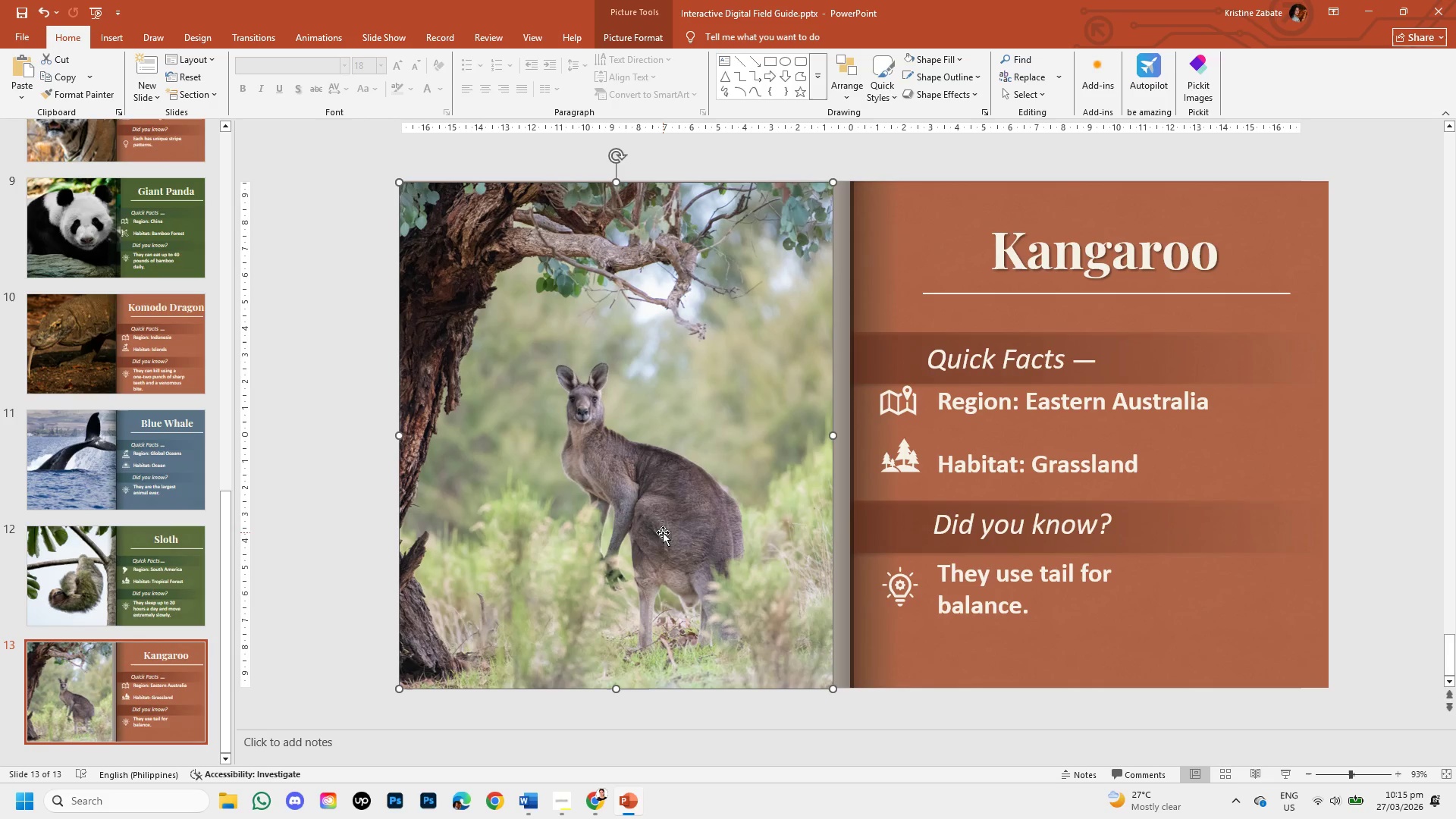 
scroll: coordinate [584, 547], scroll_direction: down, amount: 3.0
 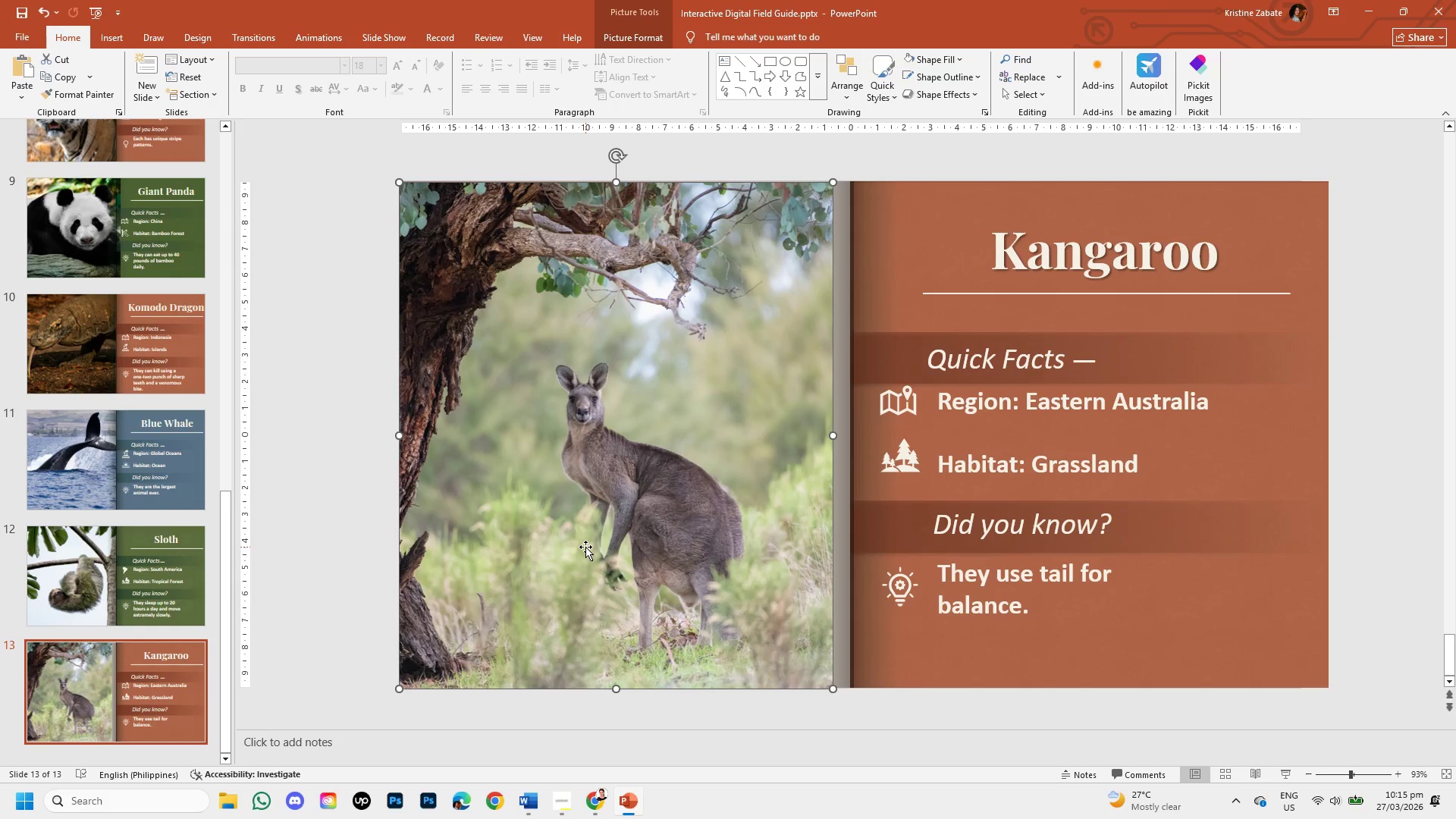 
scroll: coordinate [585, 547], scroll_direction: up, amount: 1.0
 